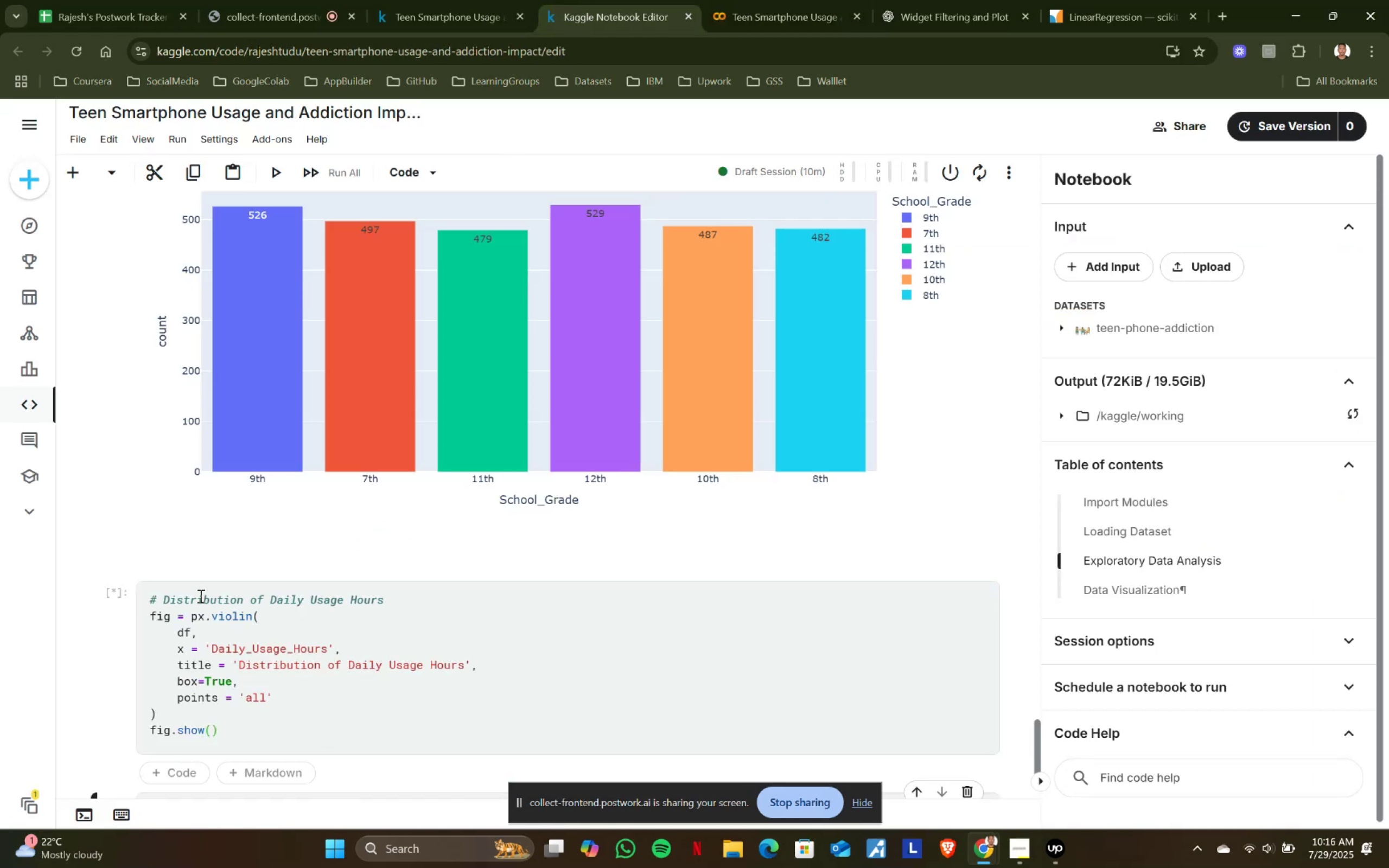 
key(Shift+Enter)
 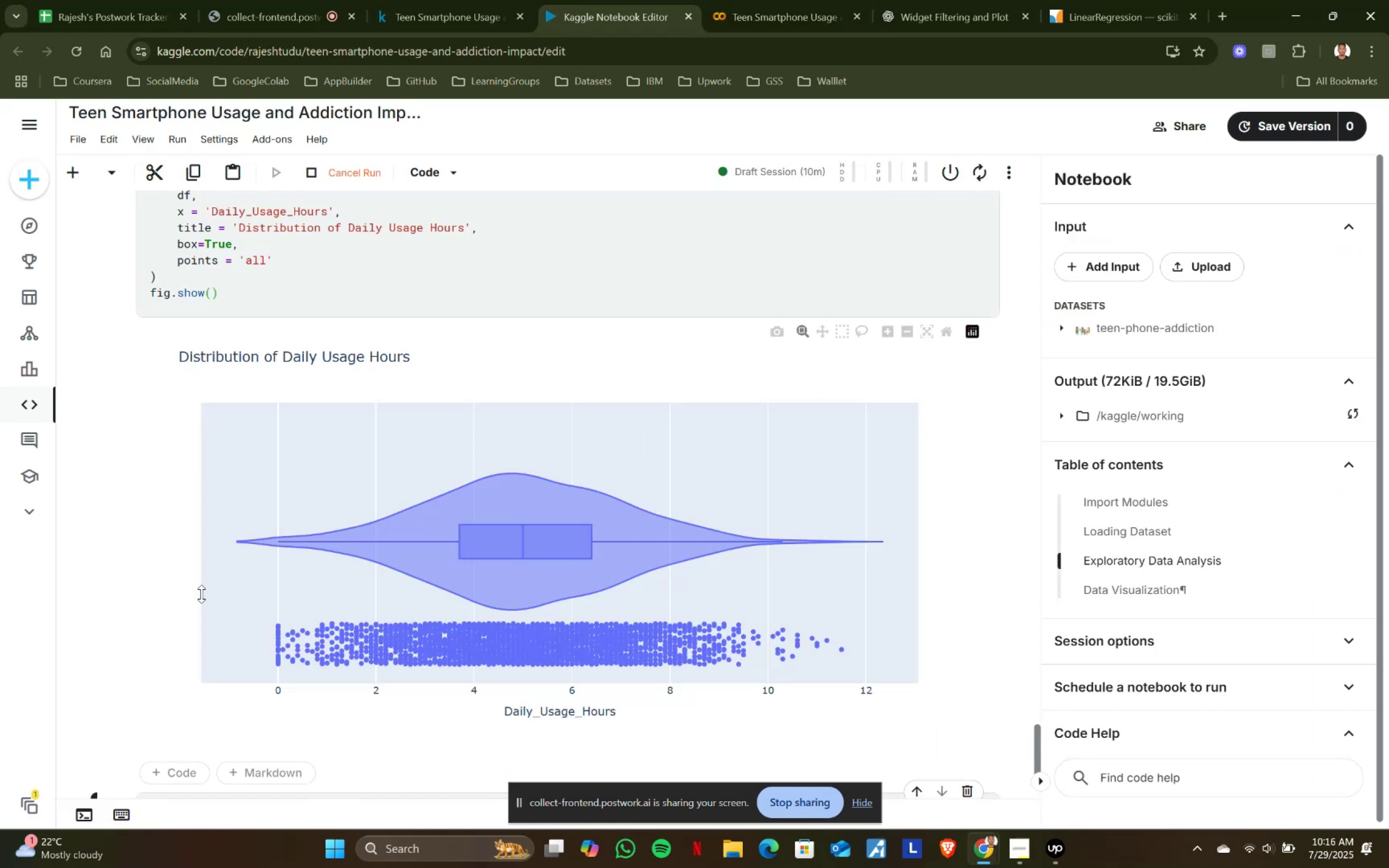 
scroll: coordinate [332, 529], scroll_direction: down, amount: 3.0
 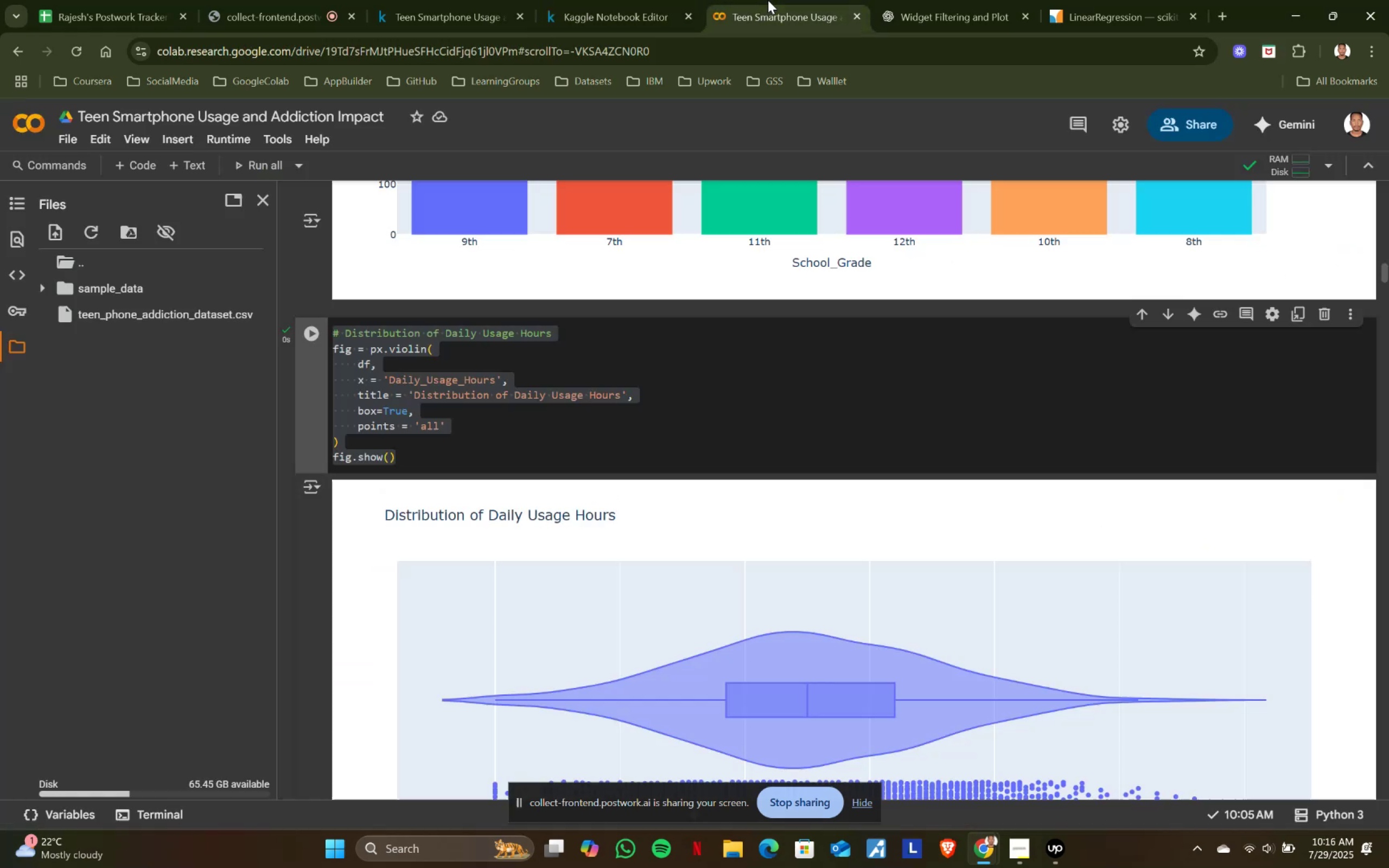 
left_click([768, 0])
 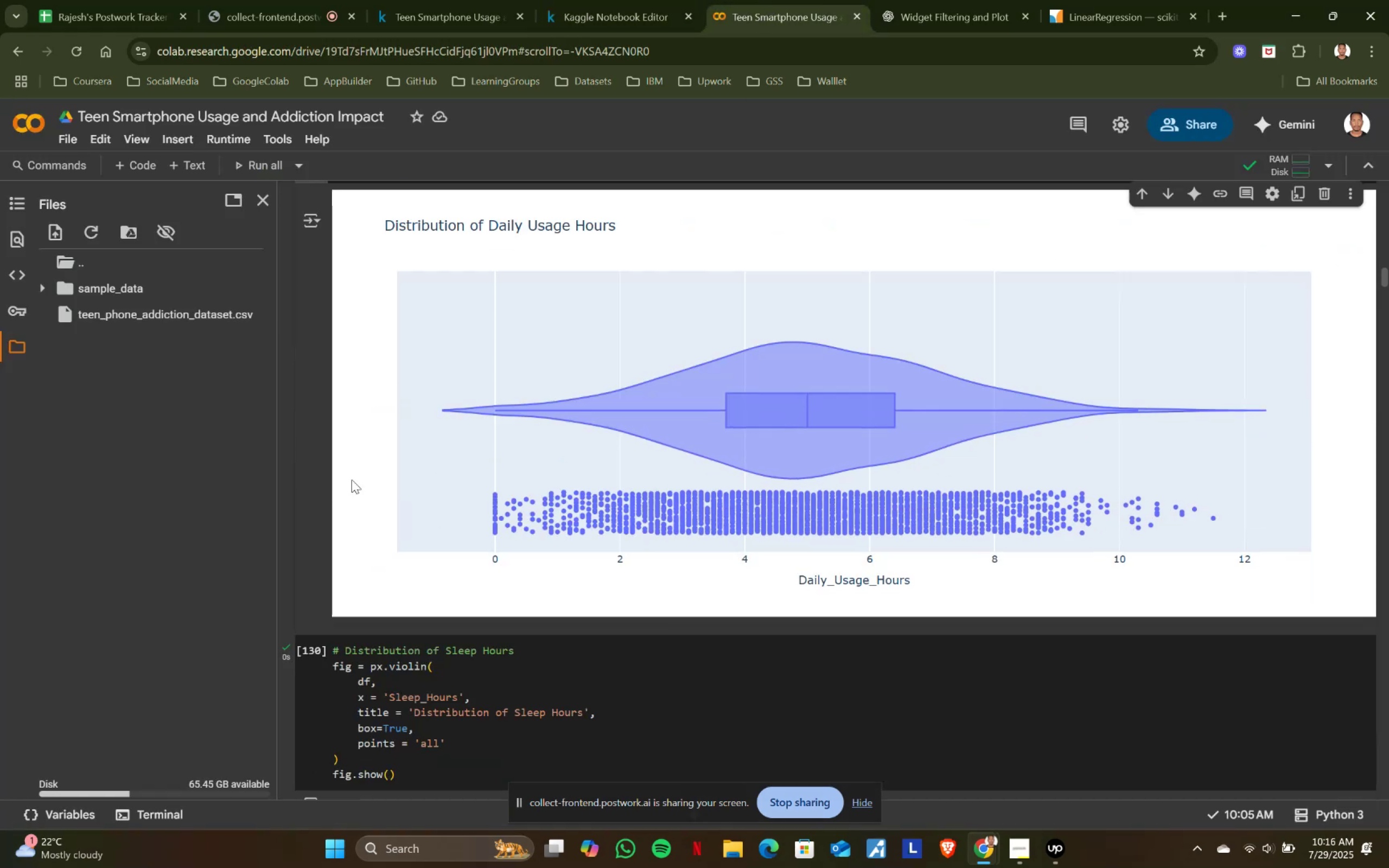 
scroll: coordinate [352, 480], scroll_direction: down, amount: 4.0
 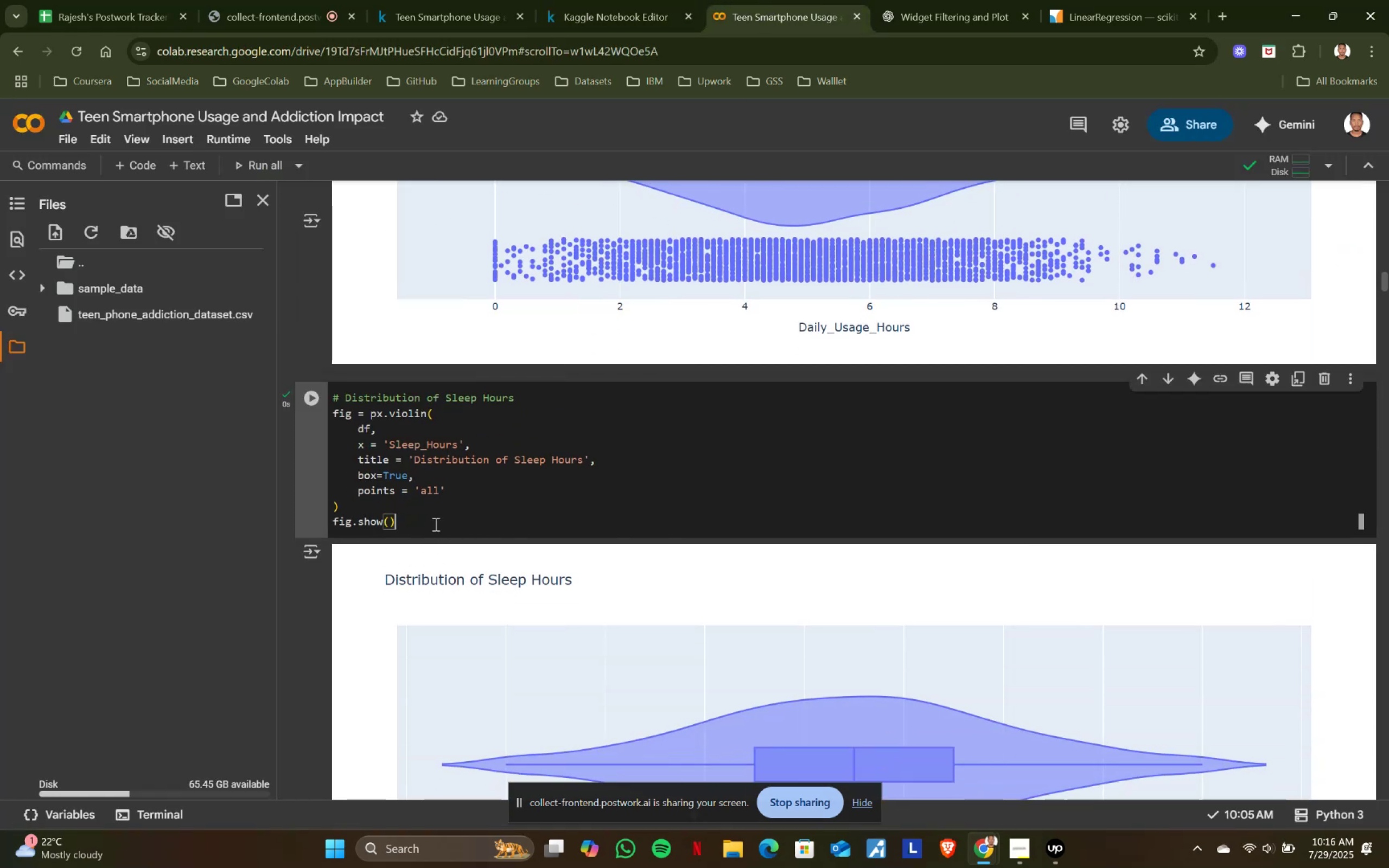 
left_click([435, 524])
 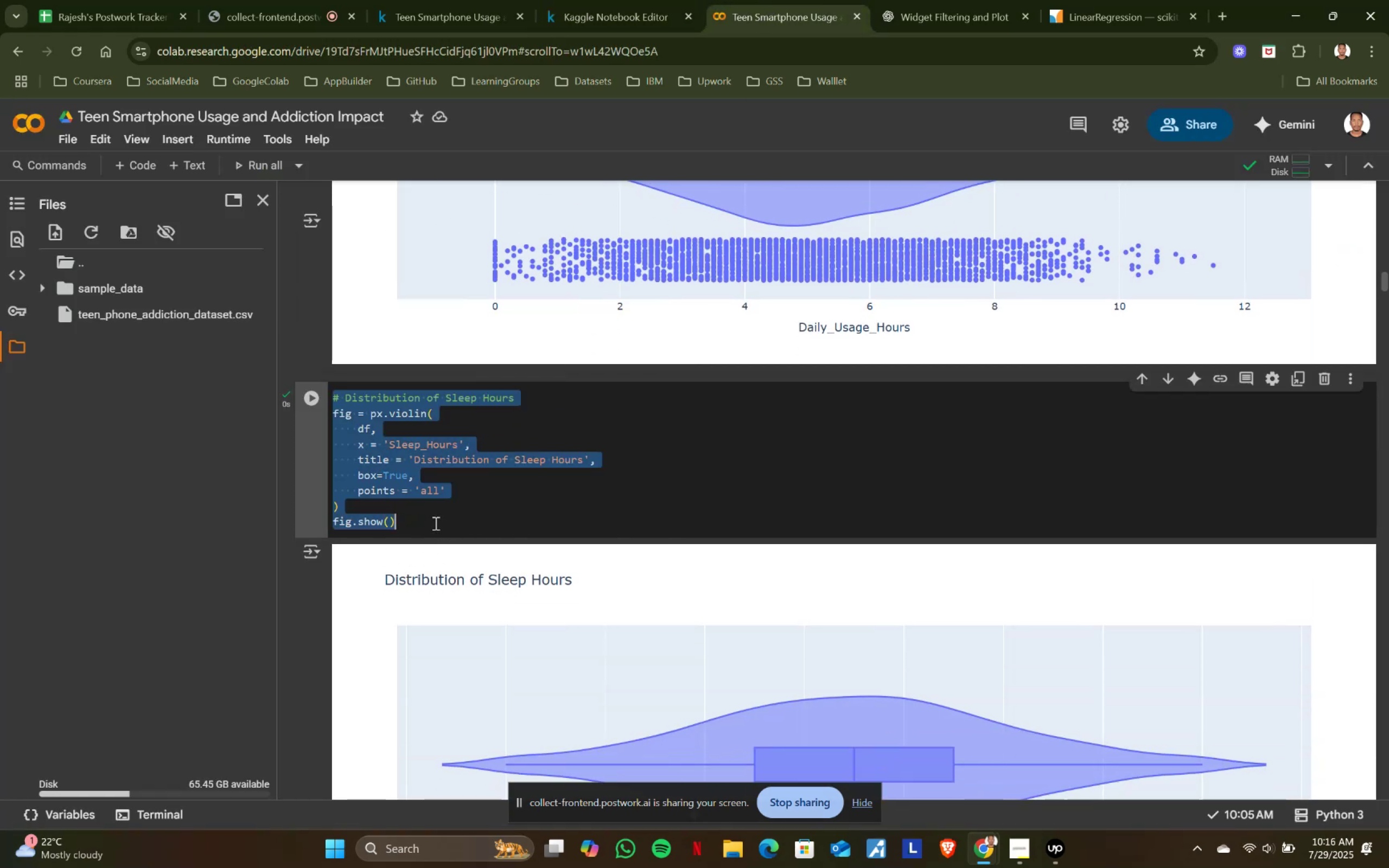 
key(Control+ControlLeft)
 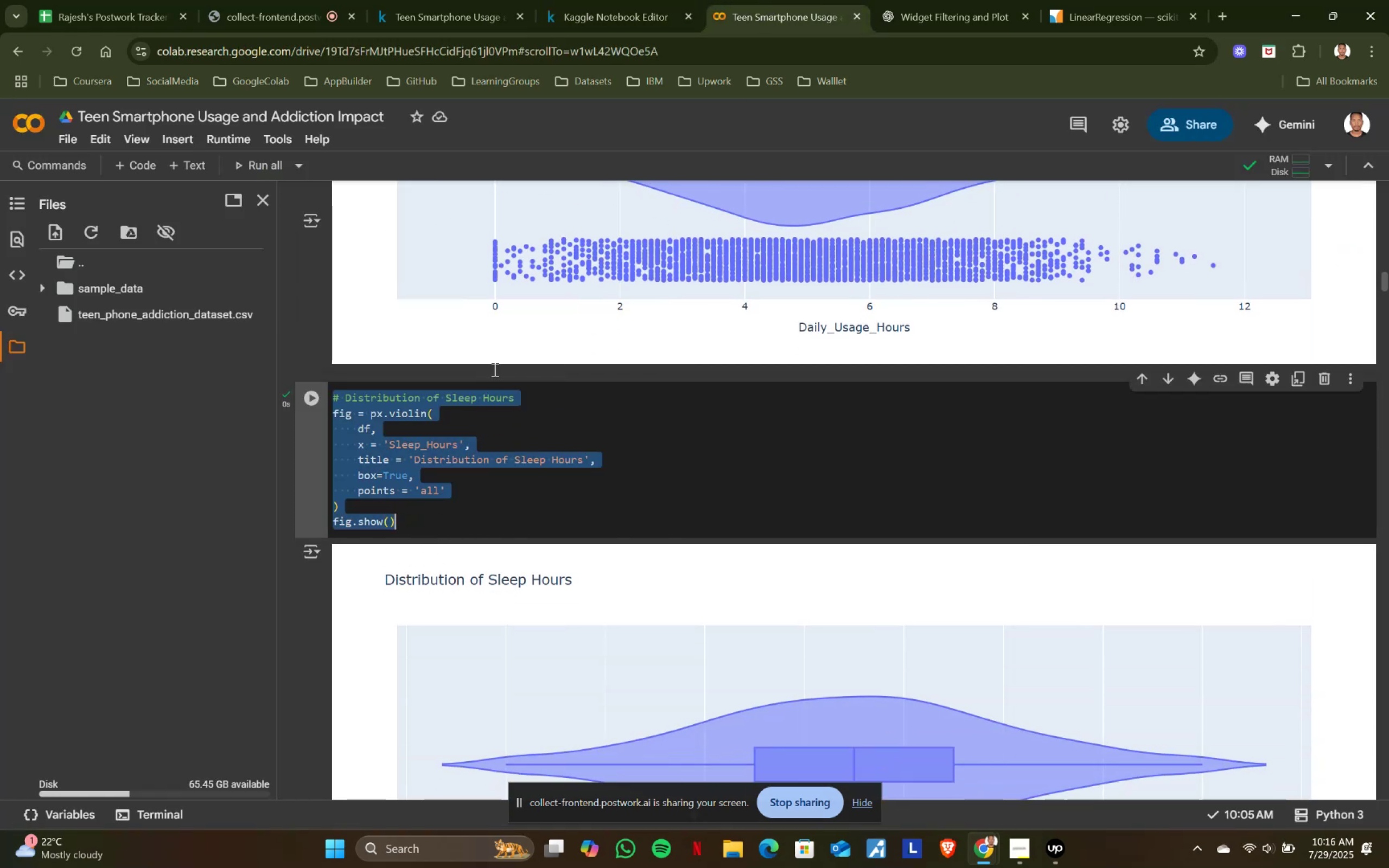 
key(Control+A)
 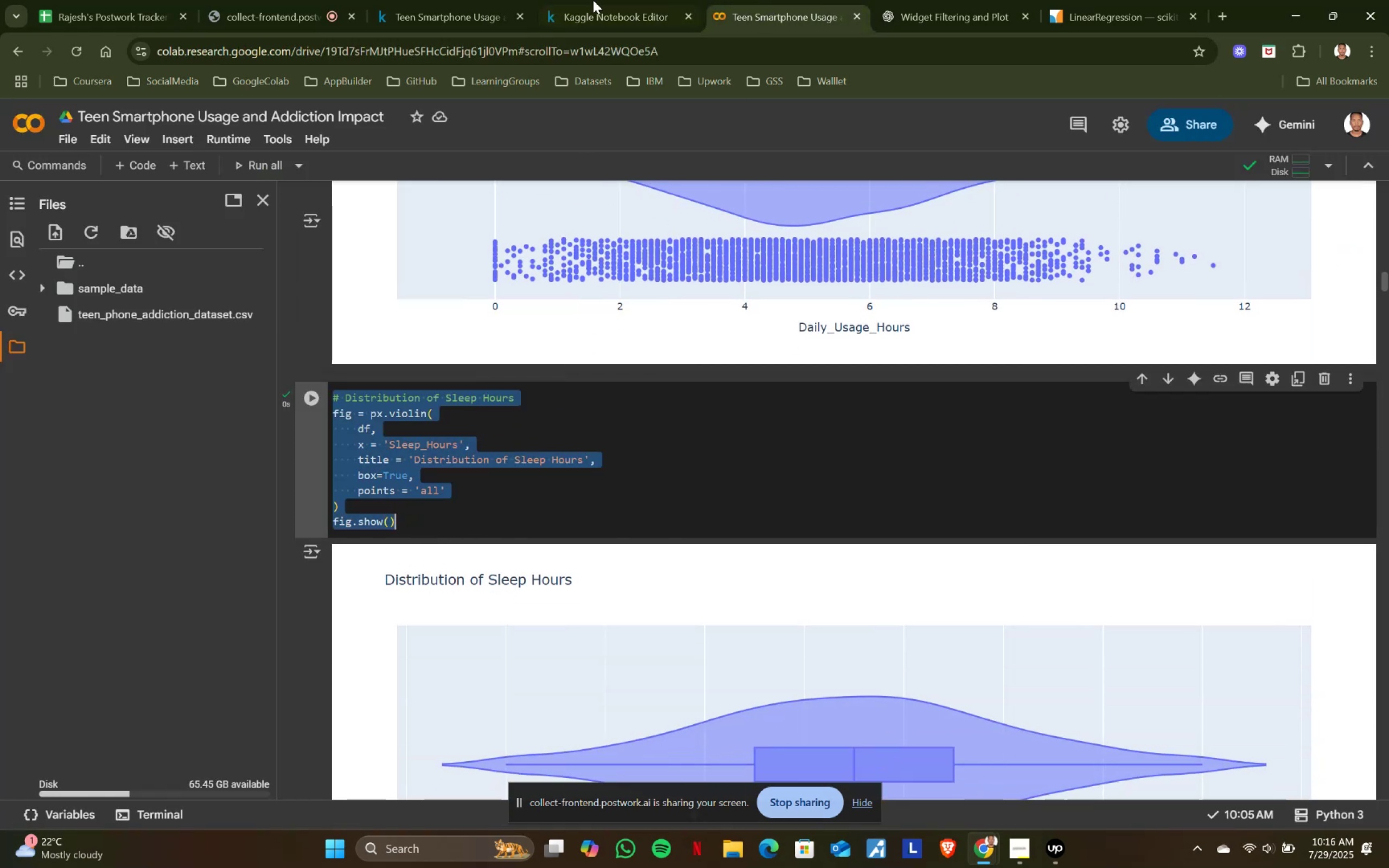 
key(Control+ControlLeft)
 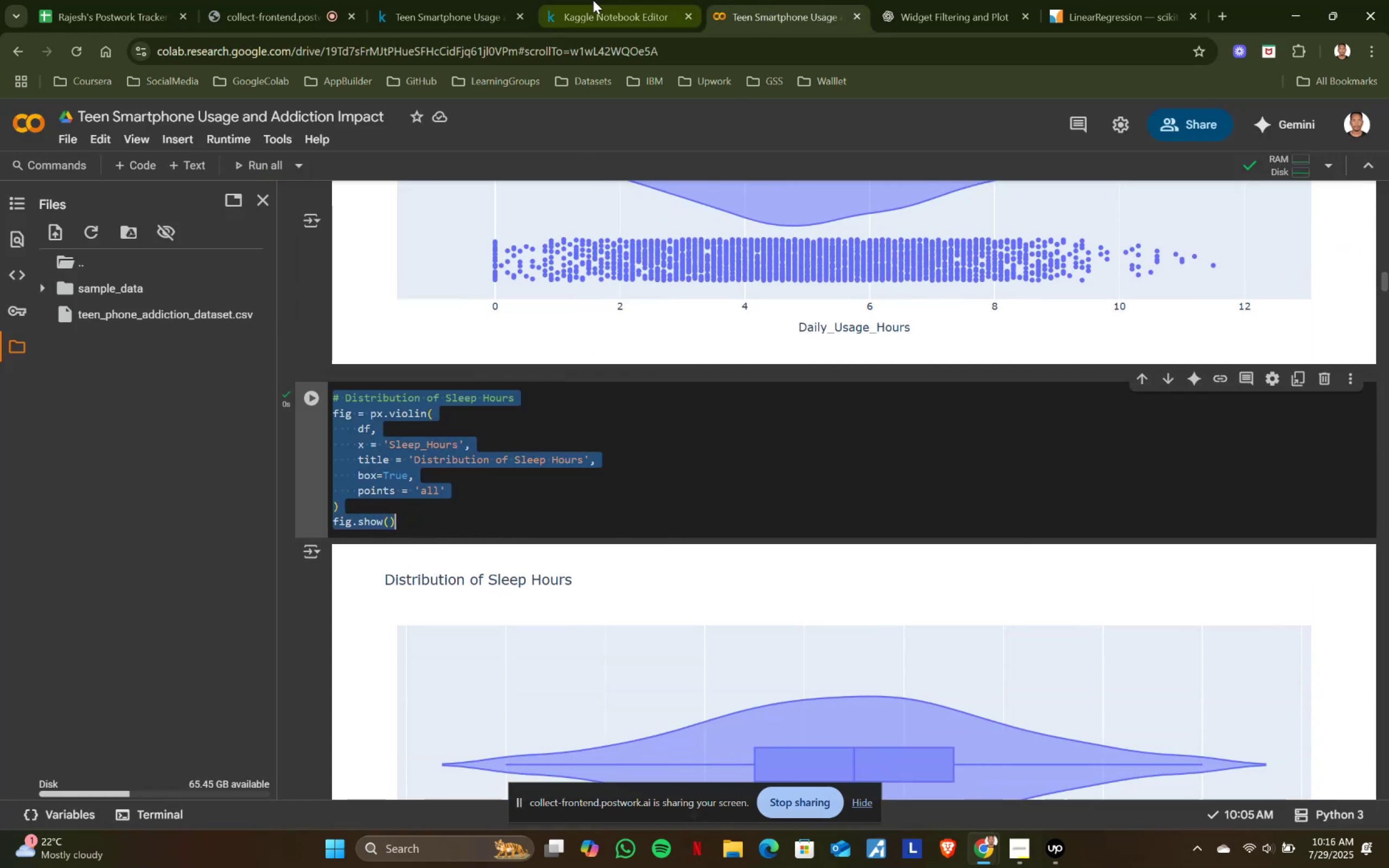 
key(Control+C)
 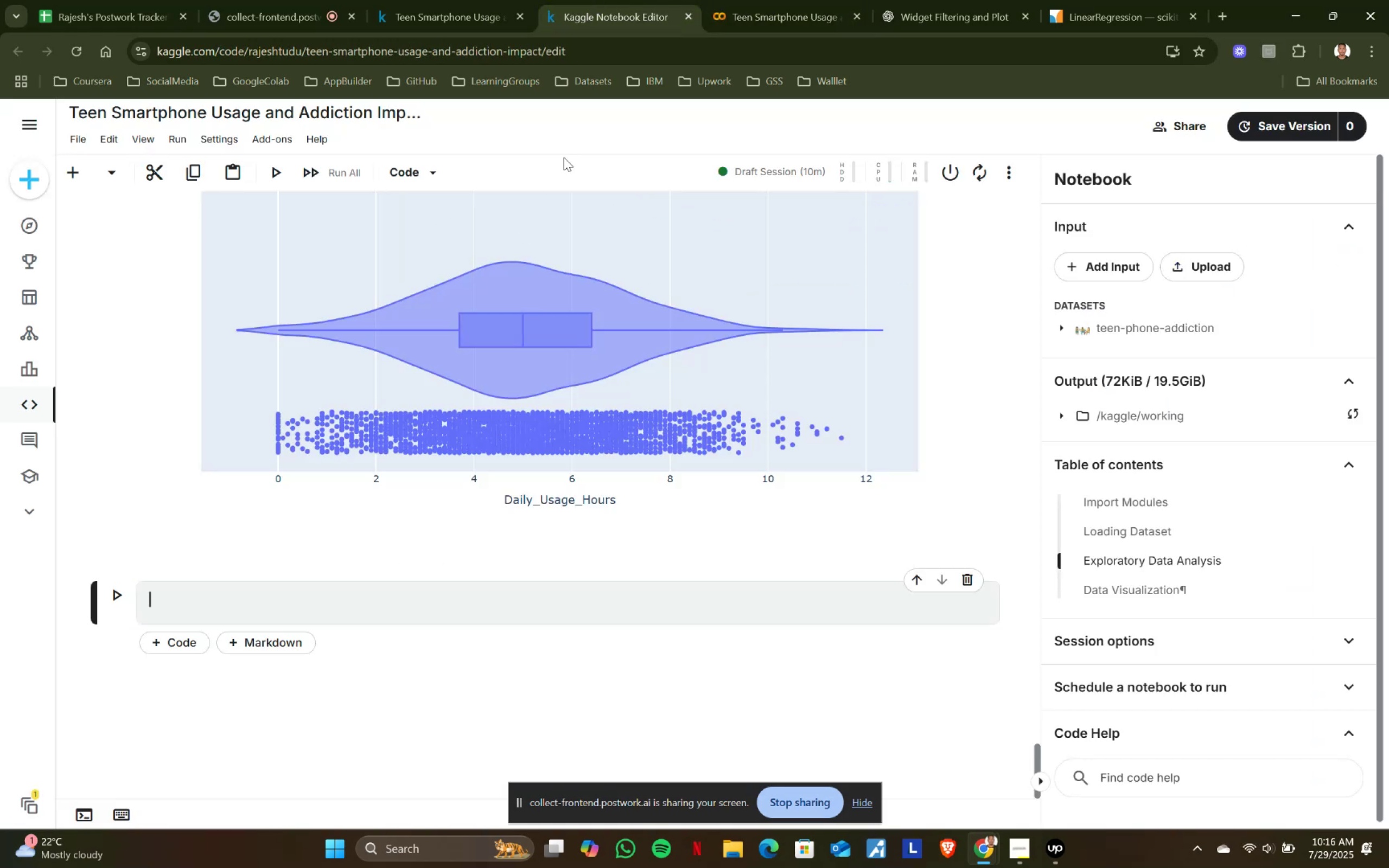 
left_click([593, 0])
 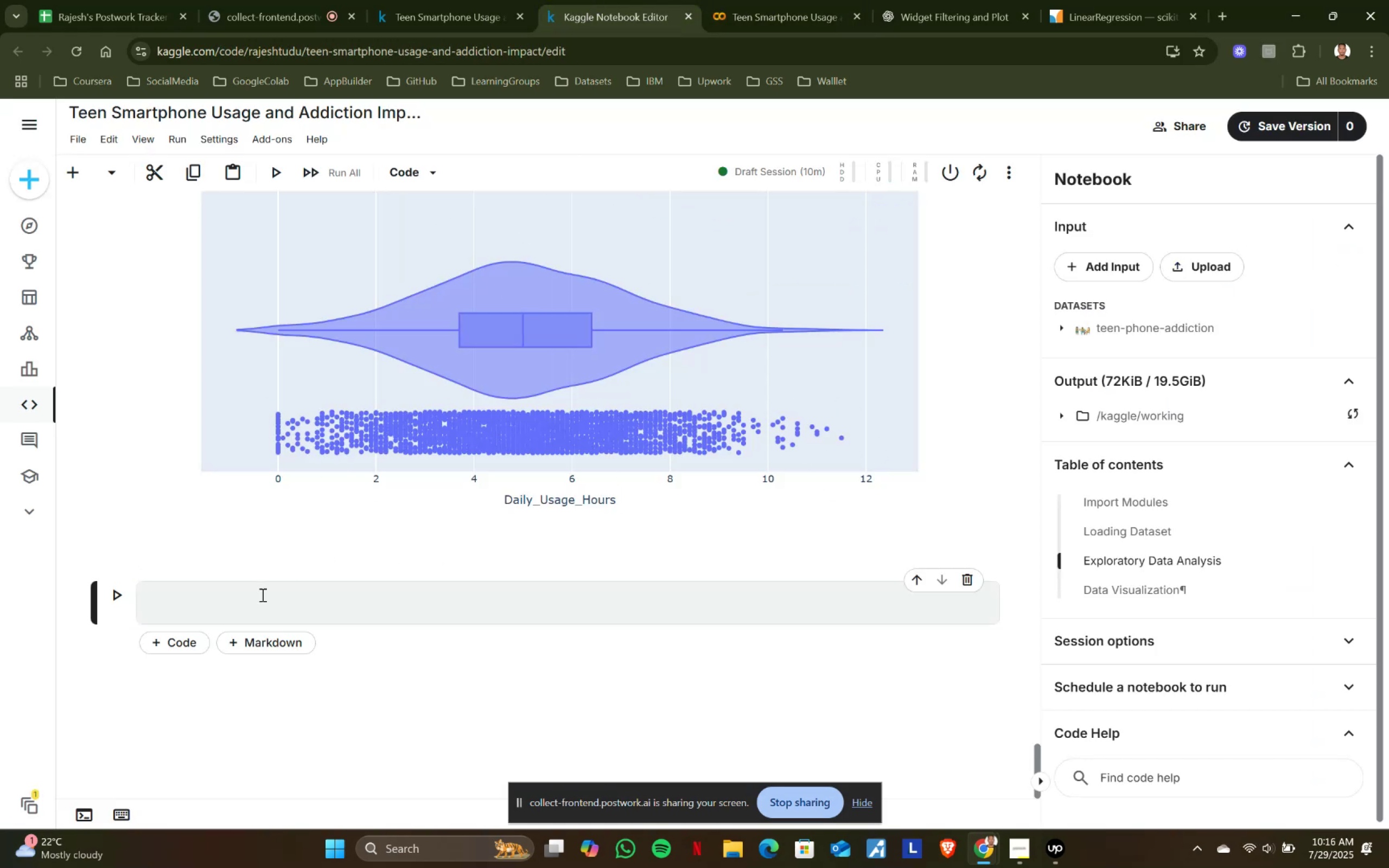 
left_click([262, 595])
 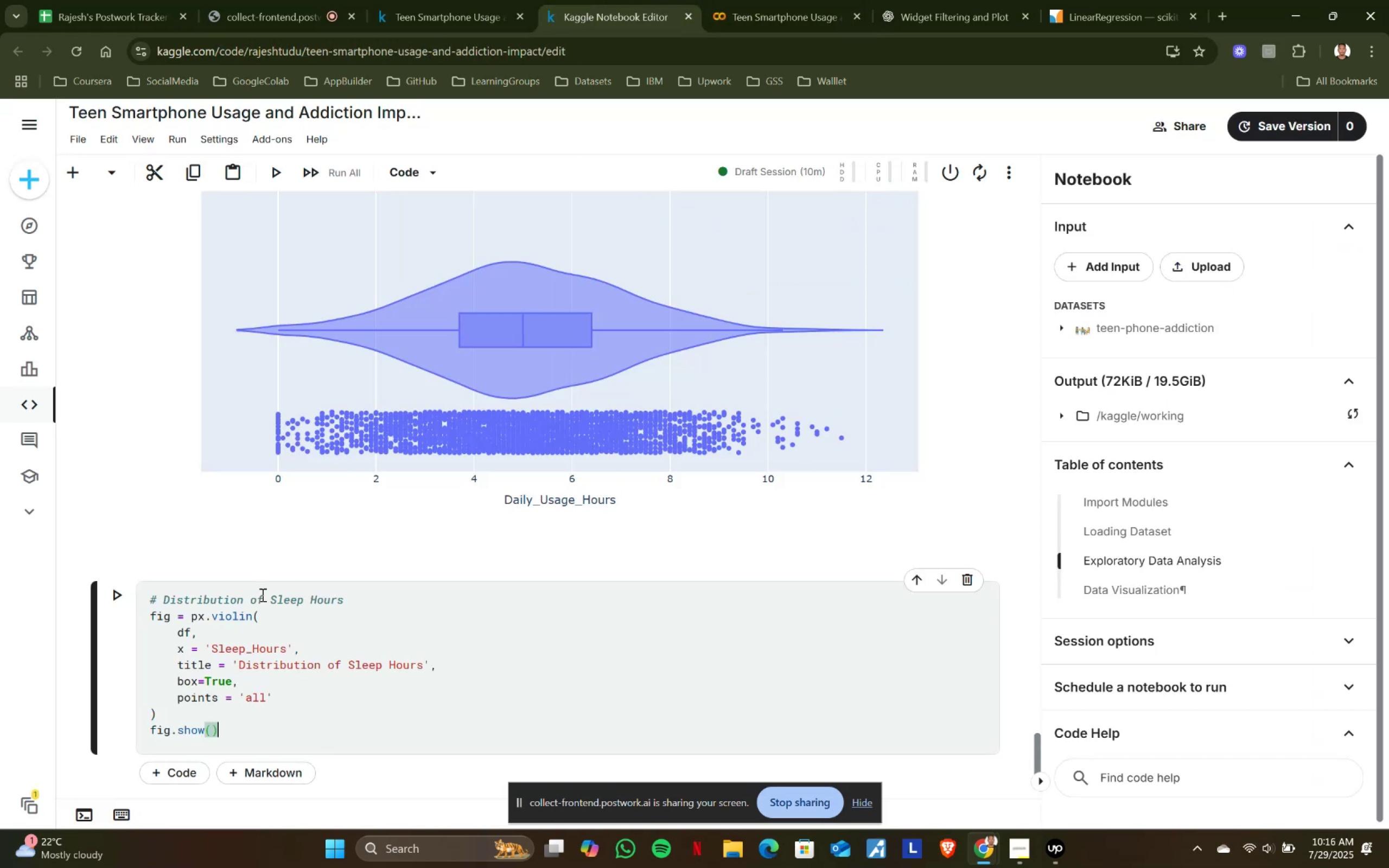 
key(Control+ControlLeft)
 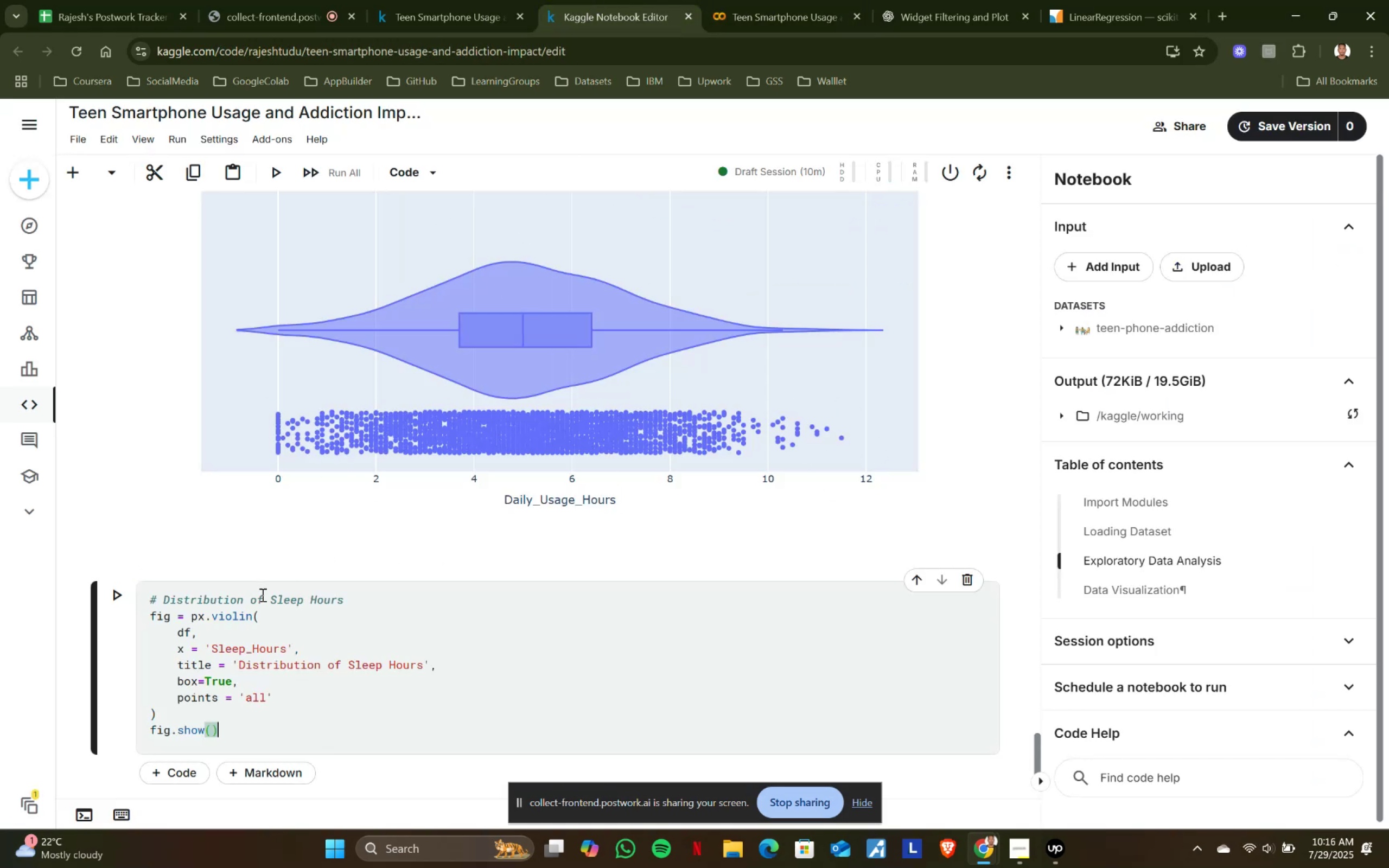 
key(Control+V)
 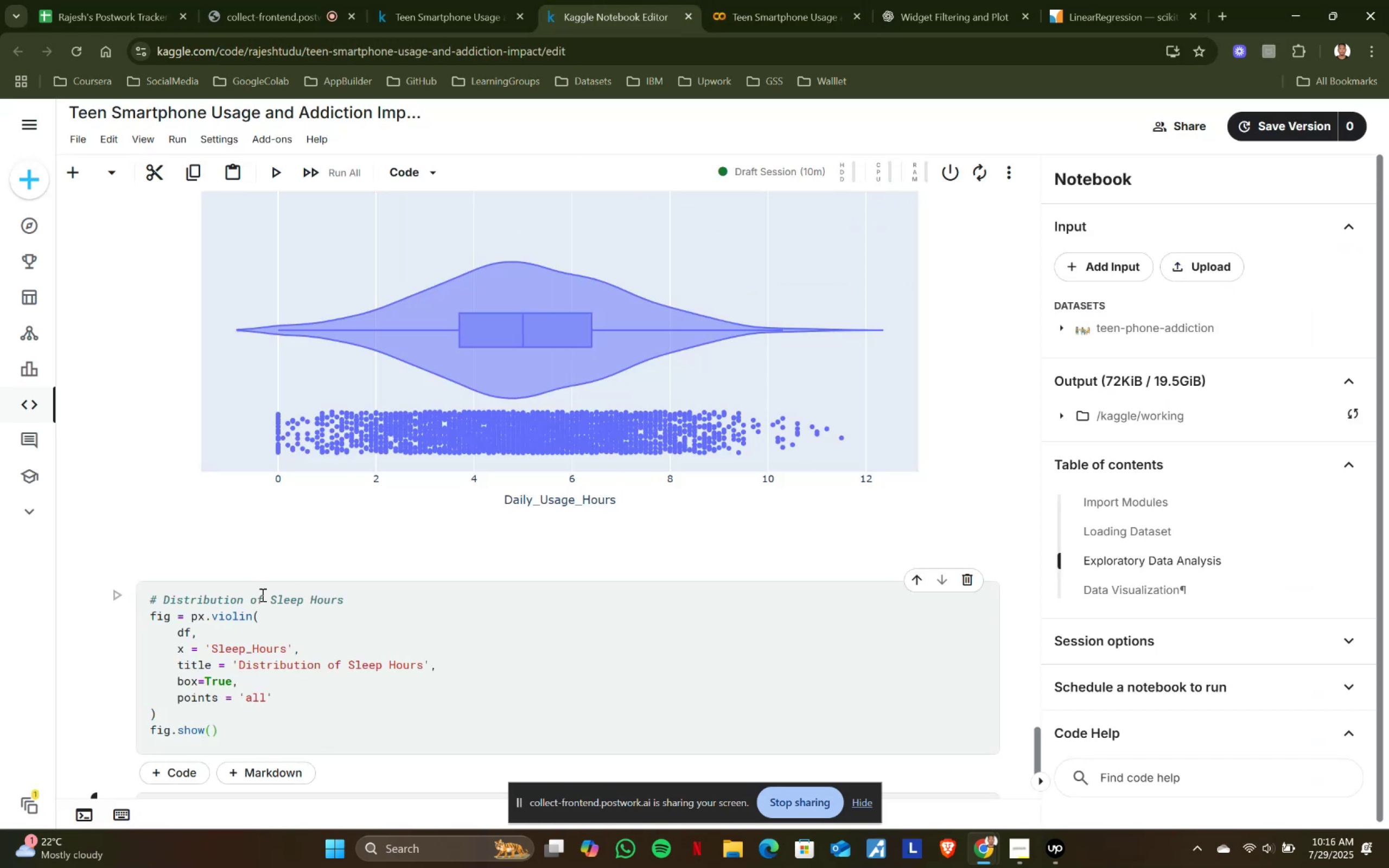 
key(Shift+ShiftRight)
 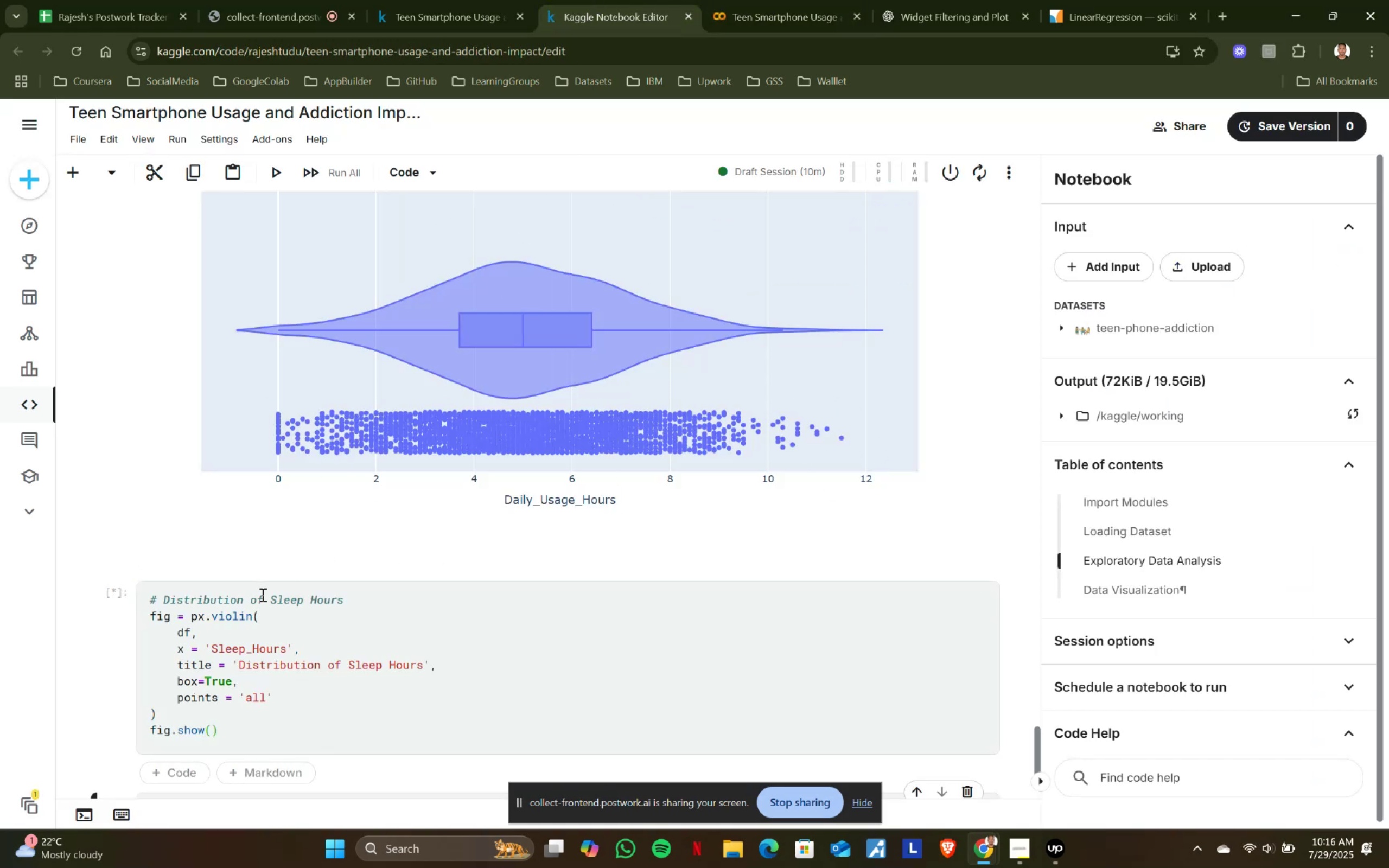 
key(Shift+Enter)
 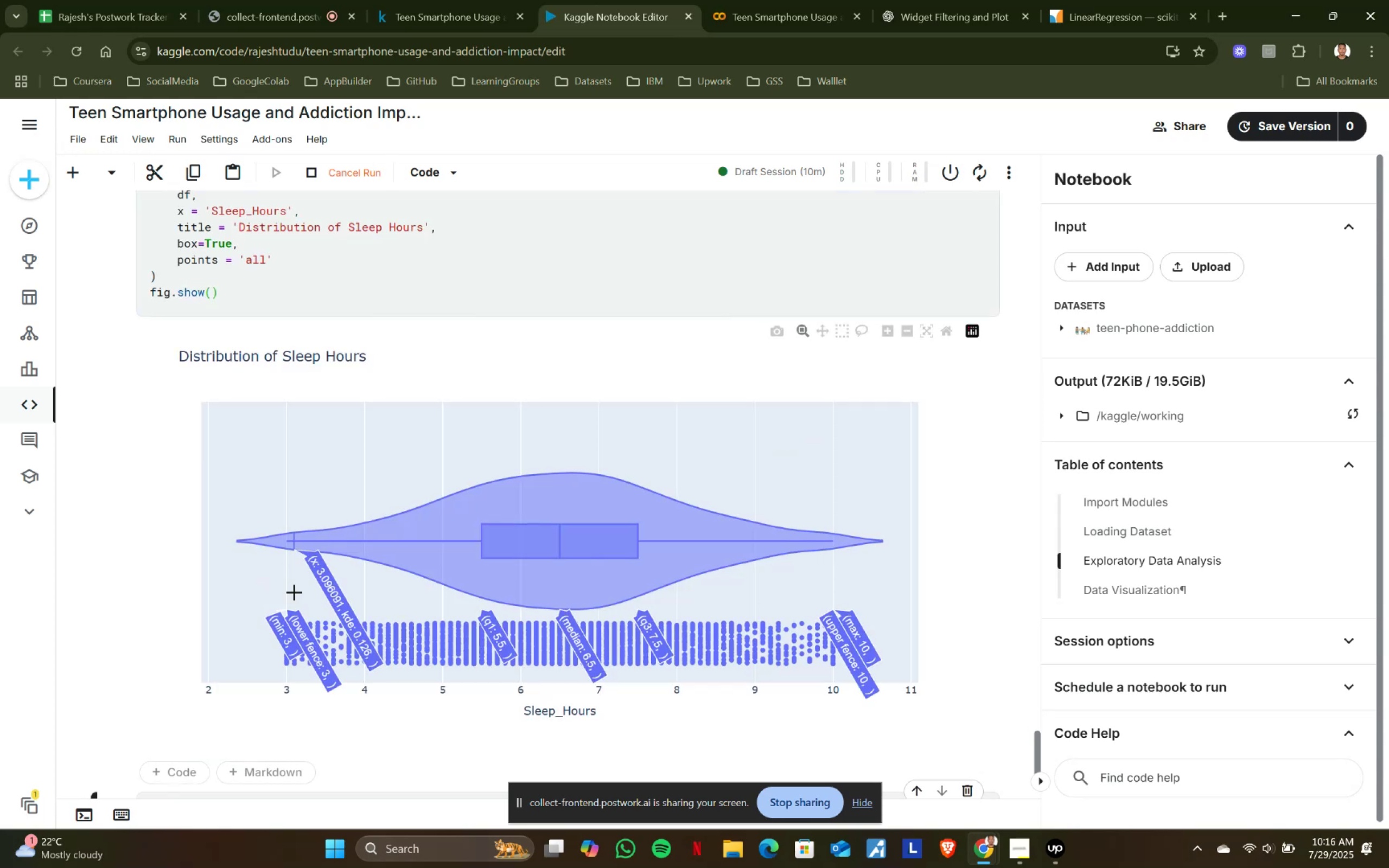 
scroll: coordinate [294, 592], scroll_direction: down, amount: 2.0
 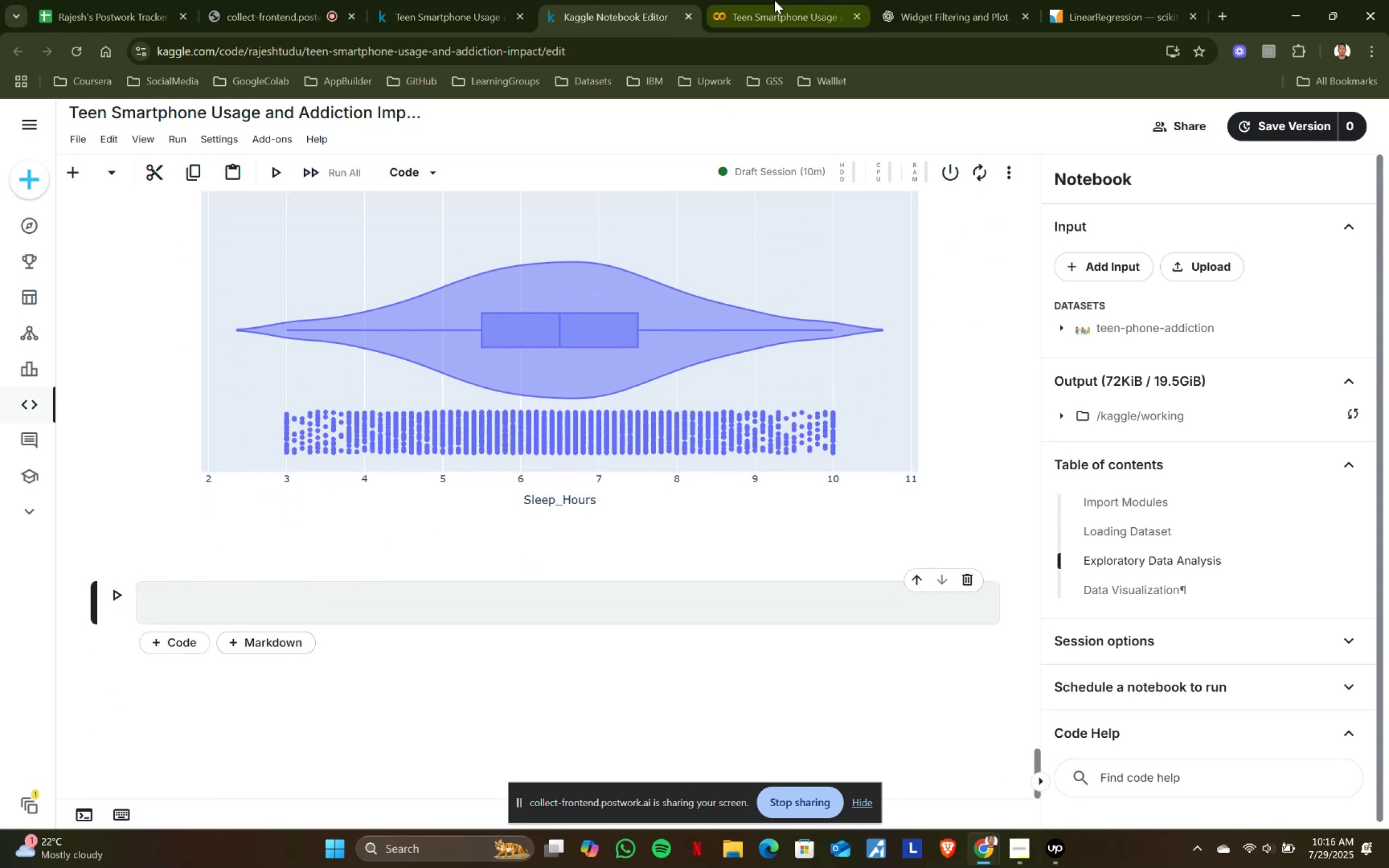 
left_click([774, 0])
 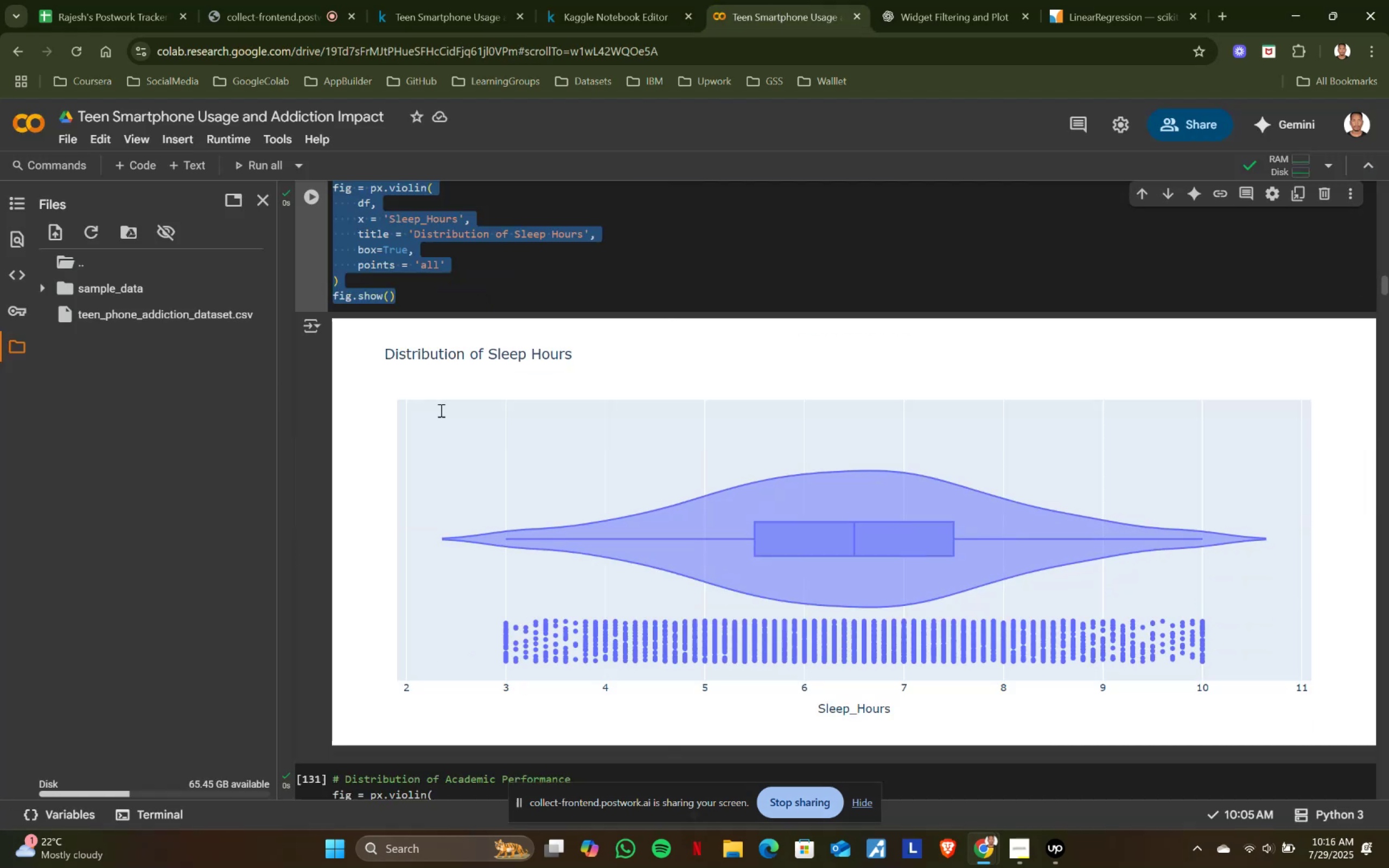 
scroll: coordinate [440, 410], scroll_direction: down, amount: 4.0
 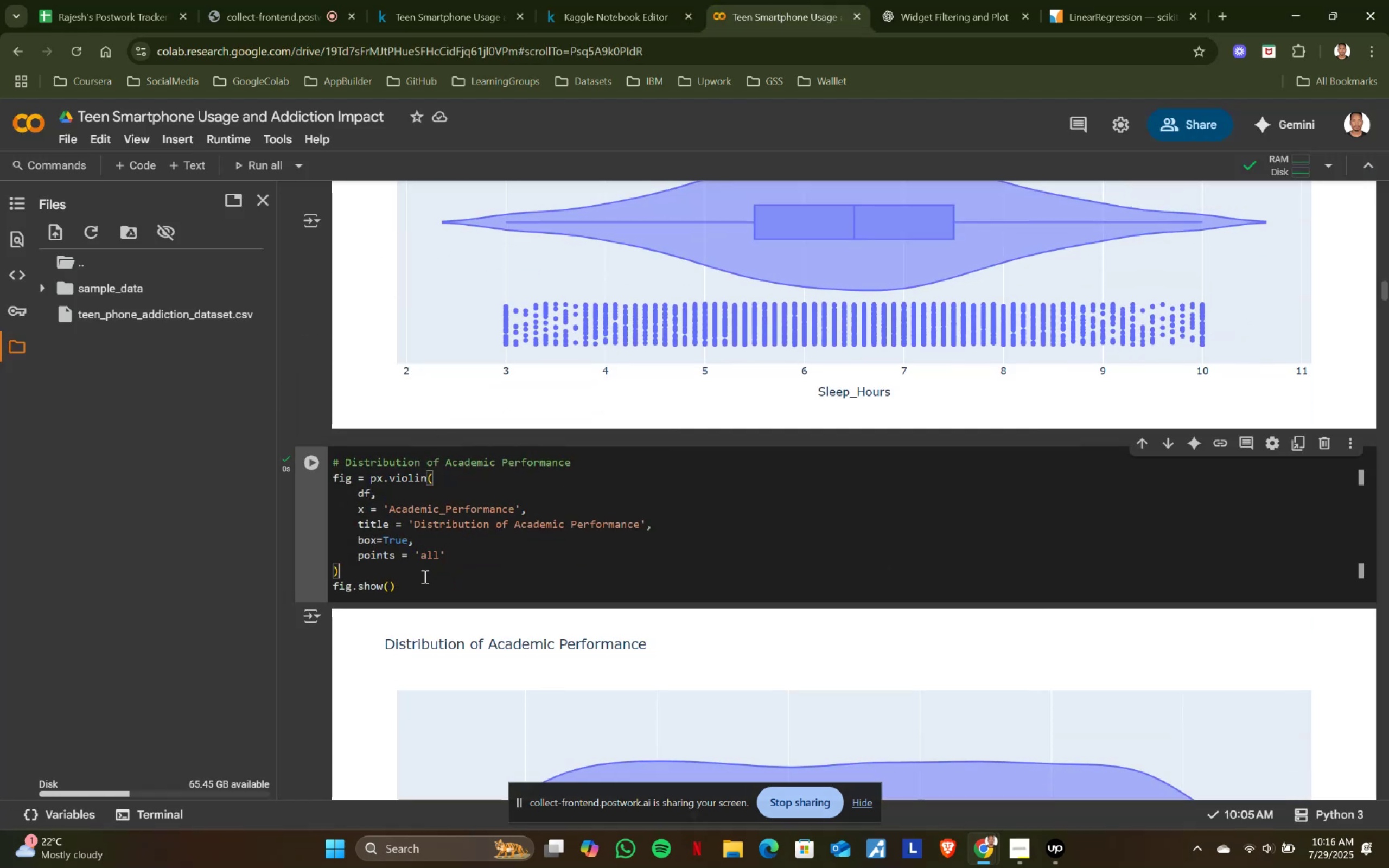 
left_click([424, 576])
 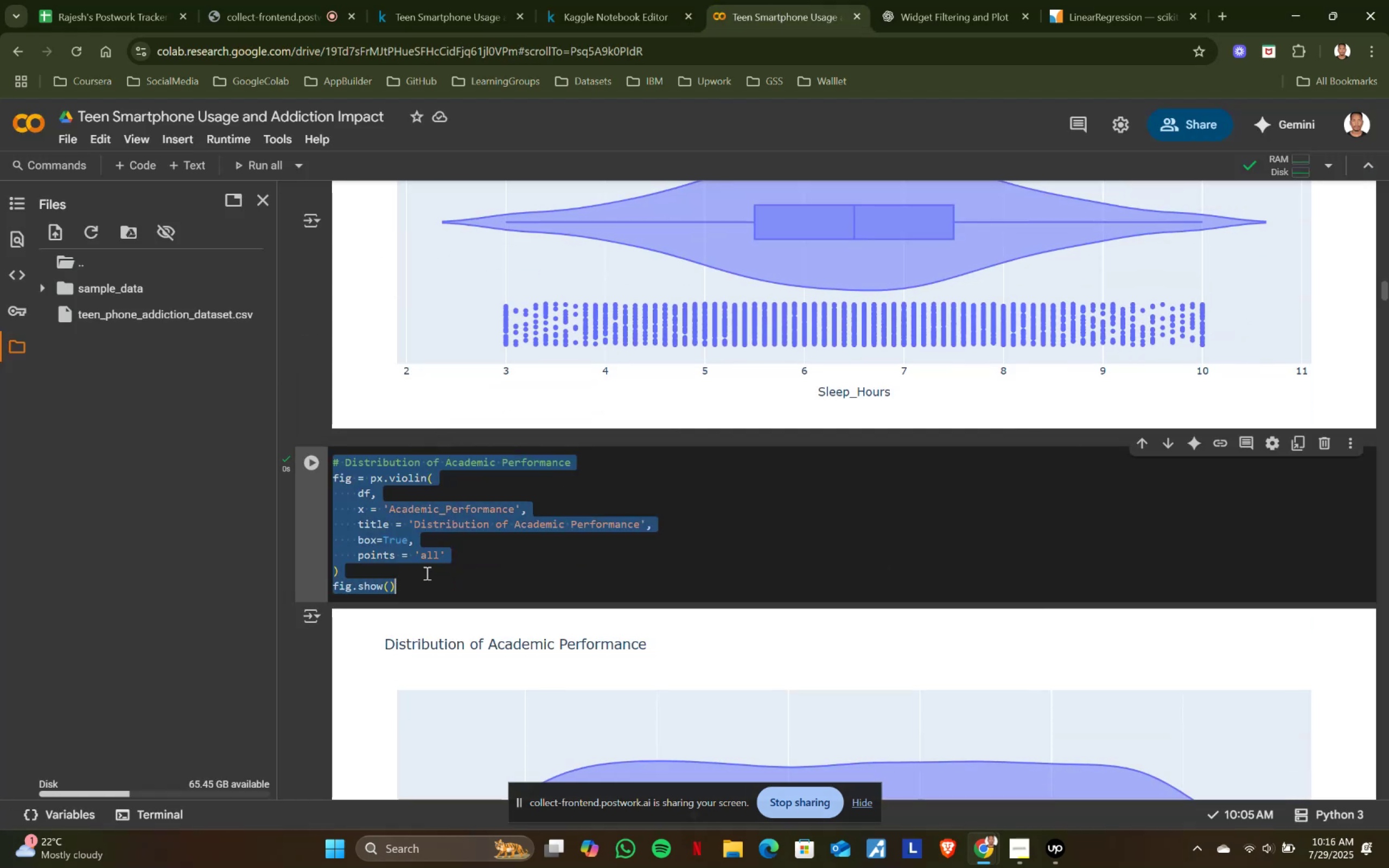 
key(Control+ControlLeft)
 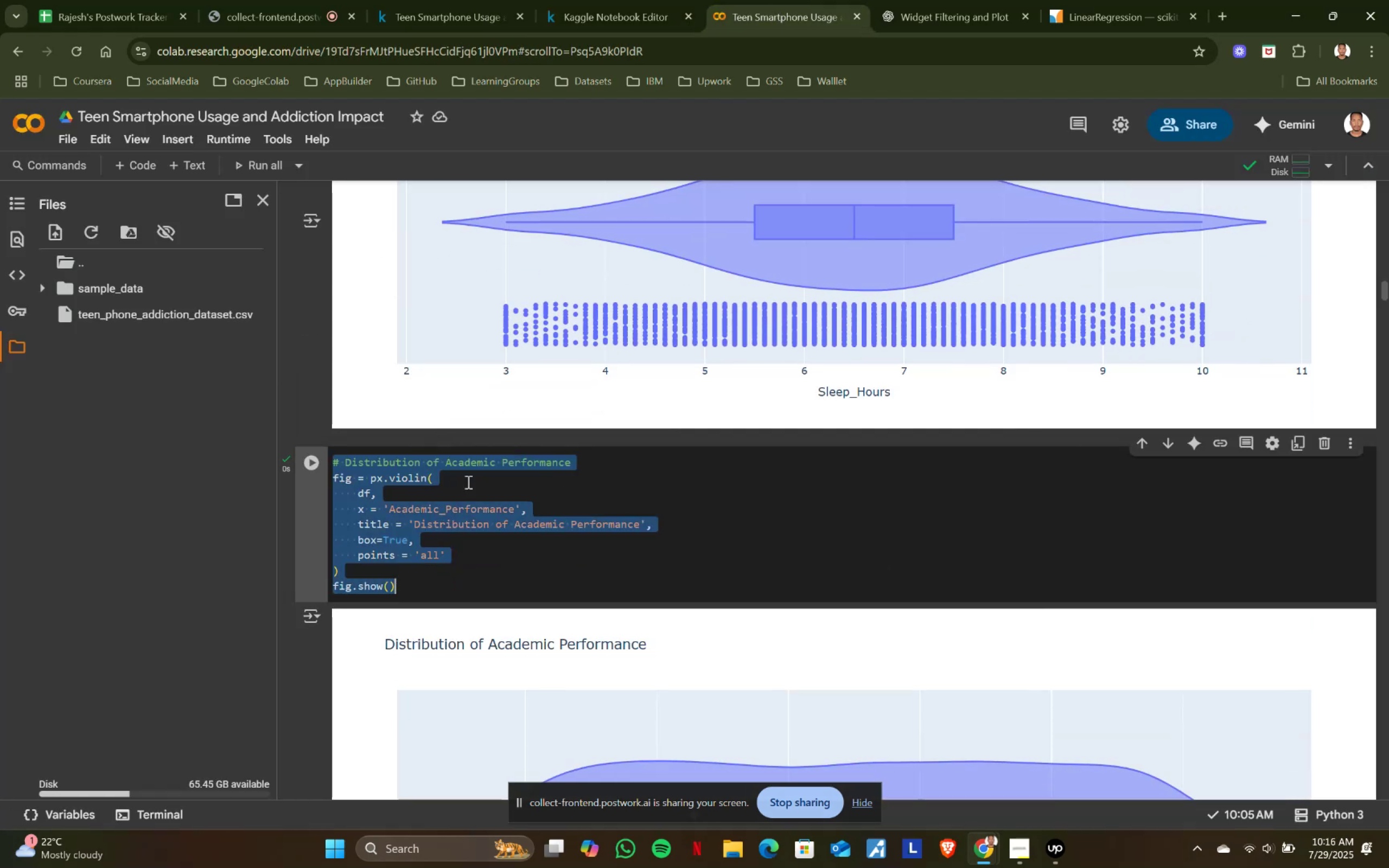 
key(Control+A)
 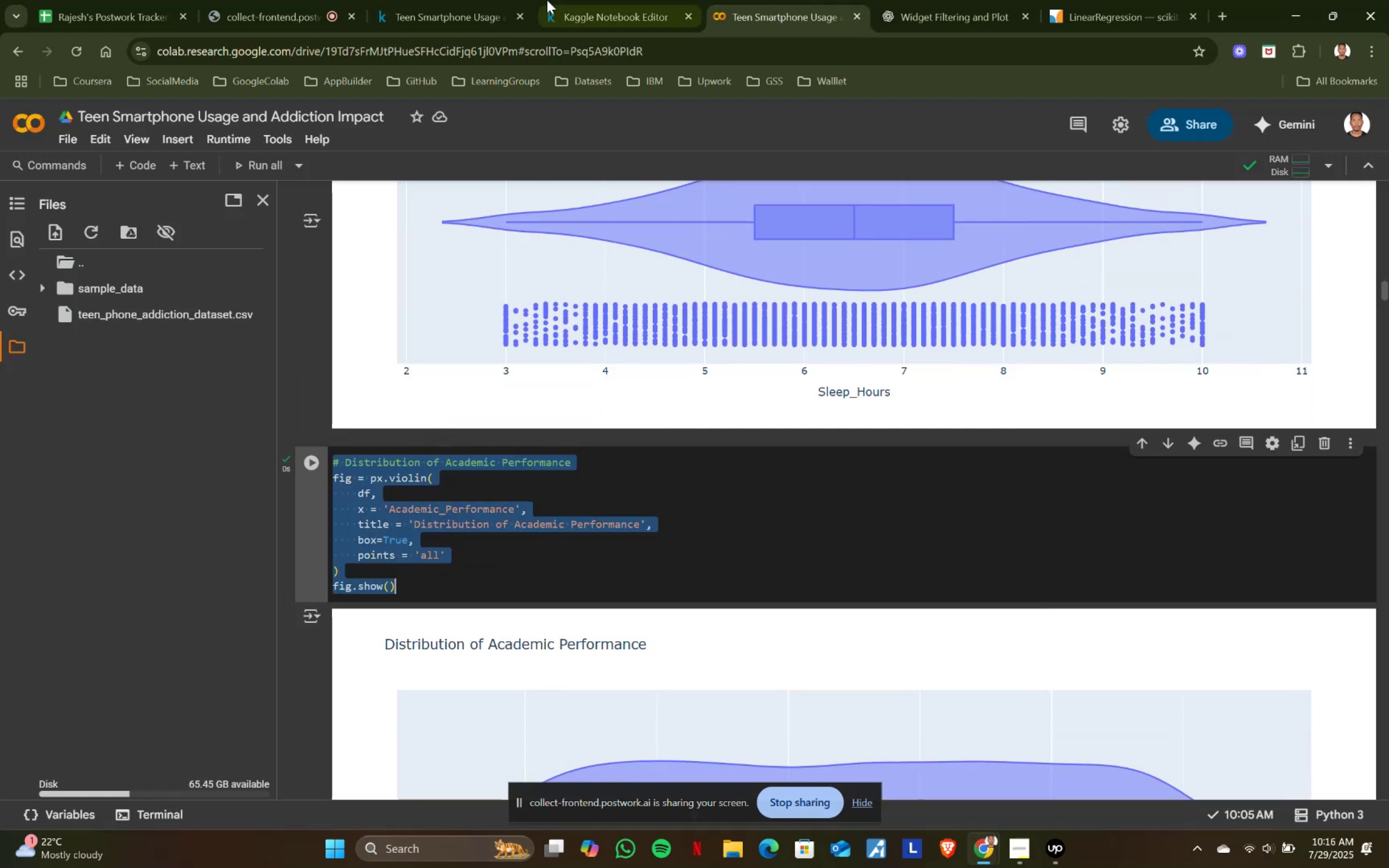 
key(Control+ControlLeft)
 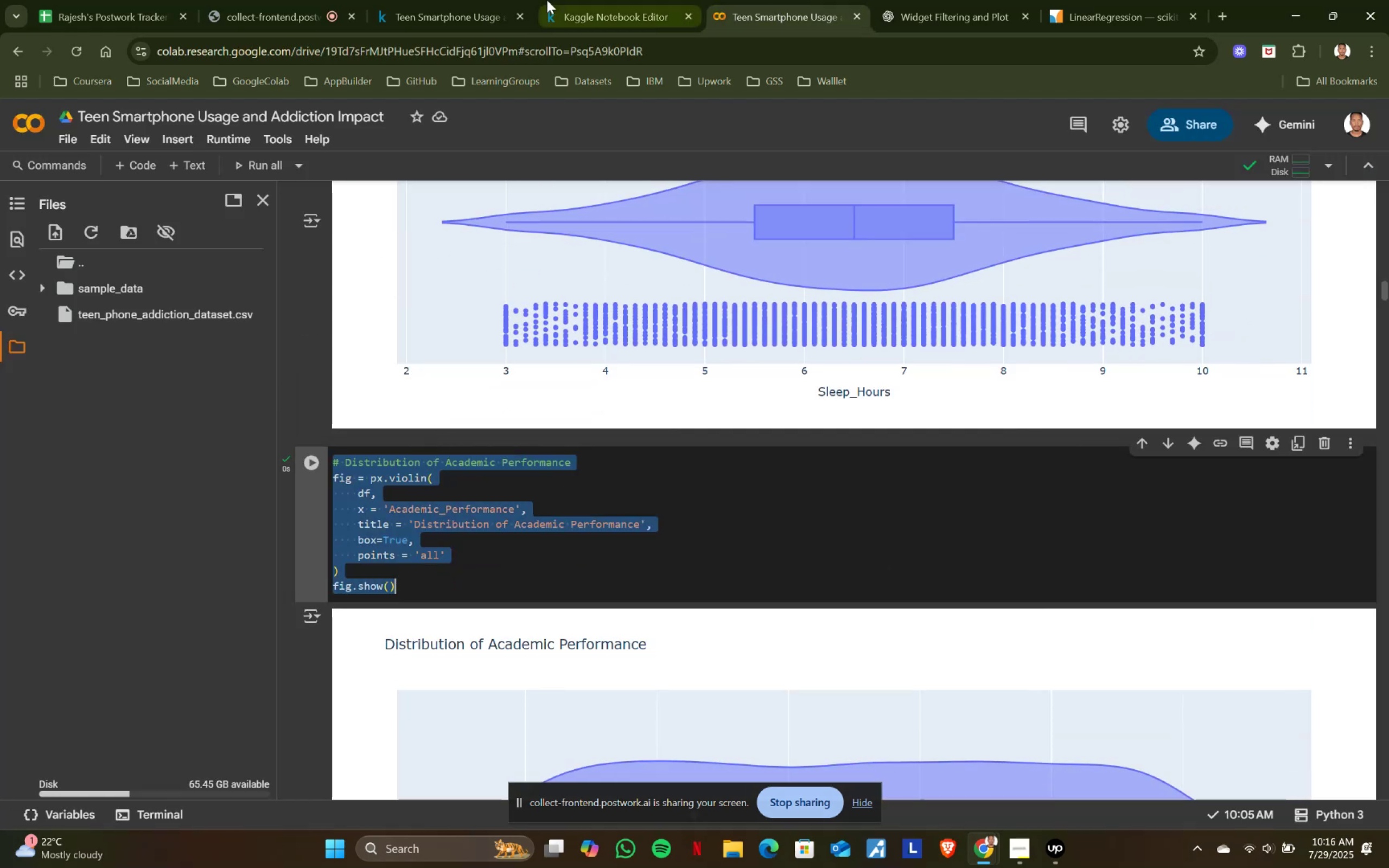 
key(Control+C)
 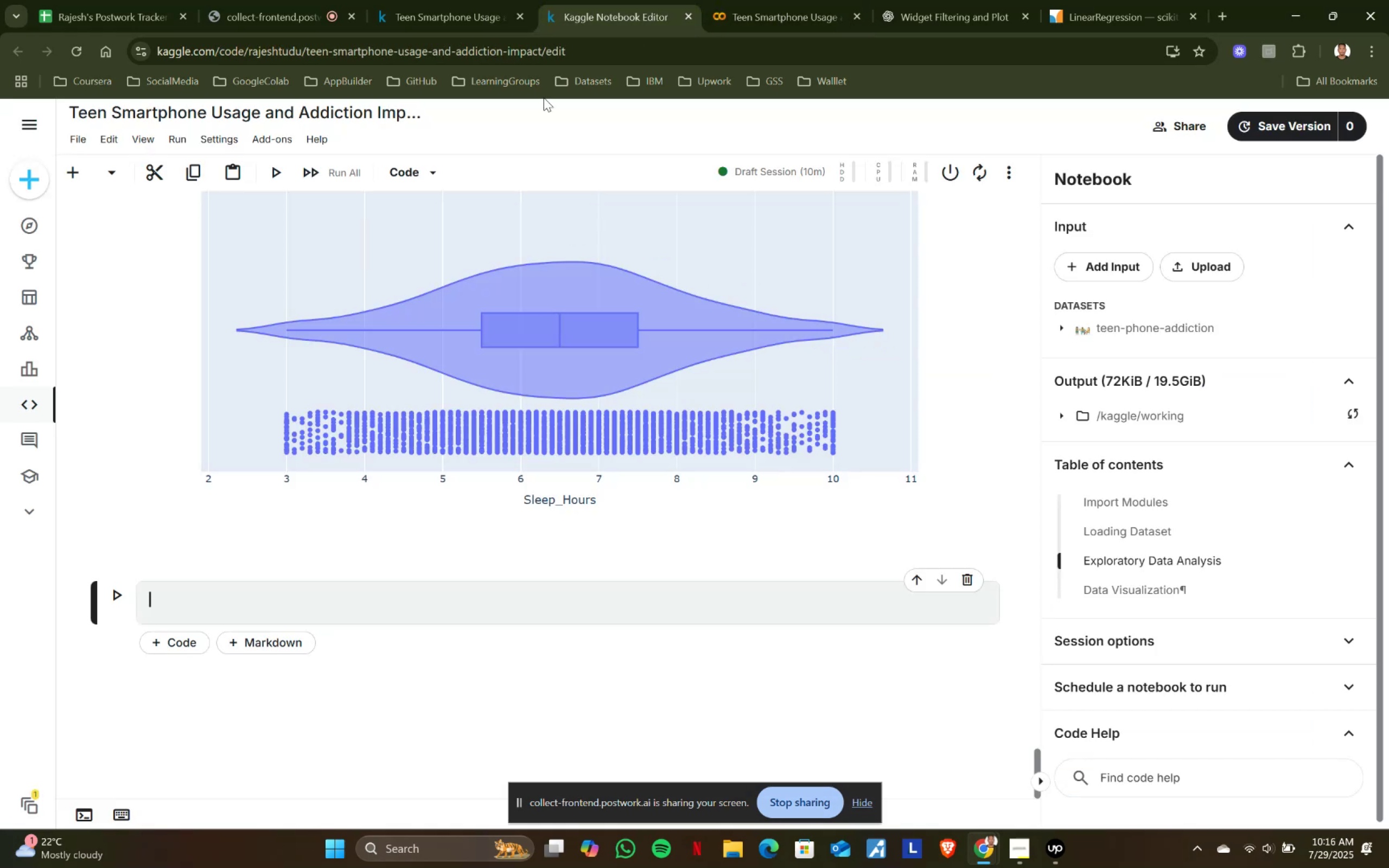 
left_click([547, 0])
 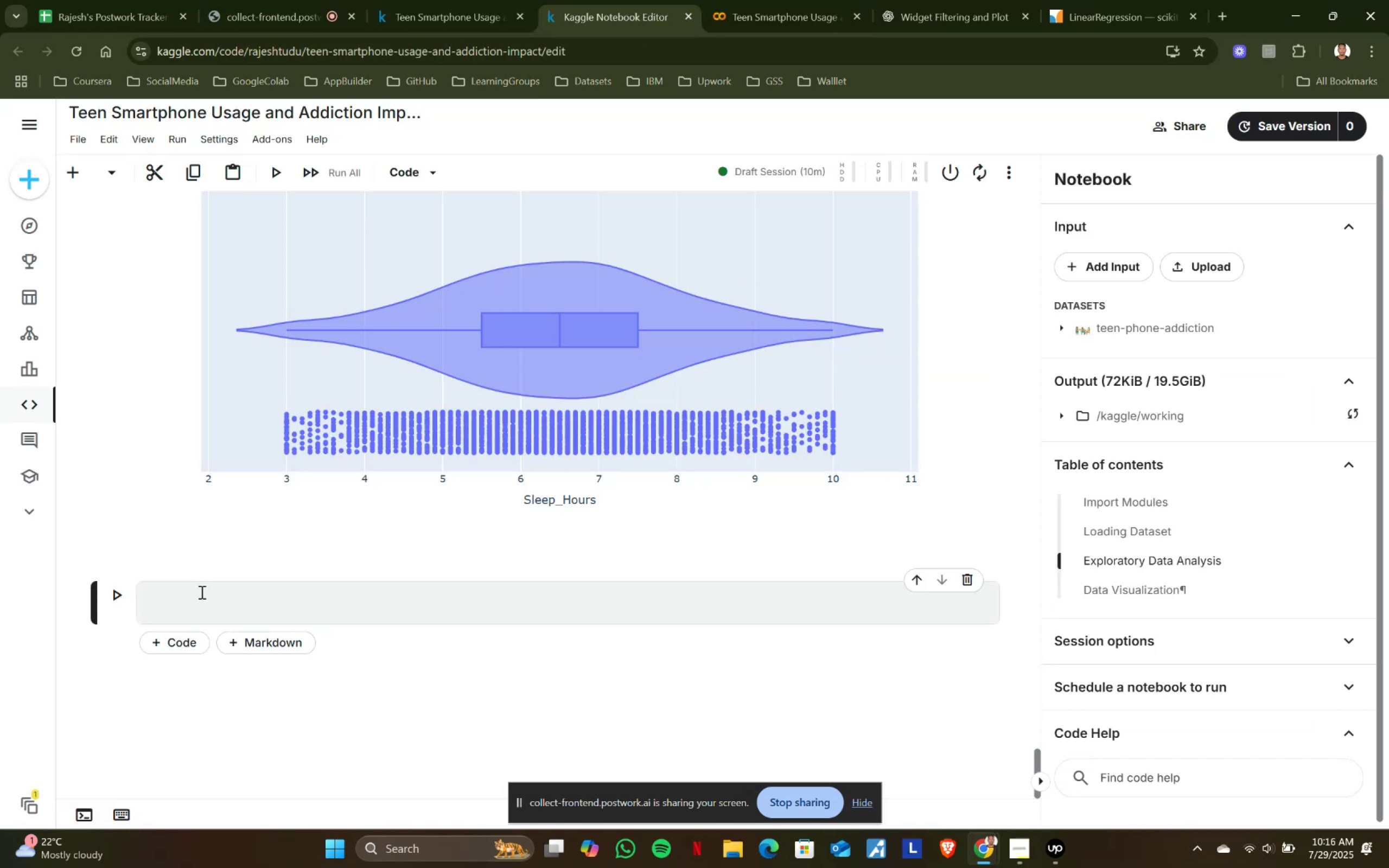 
key(Control+ControlLeft)
 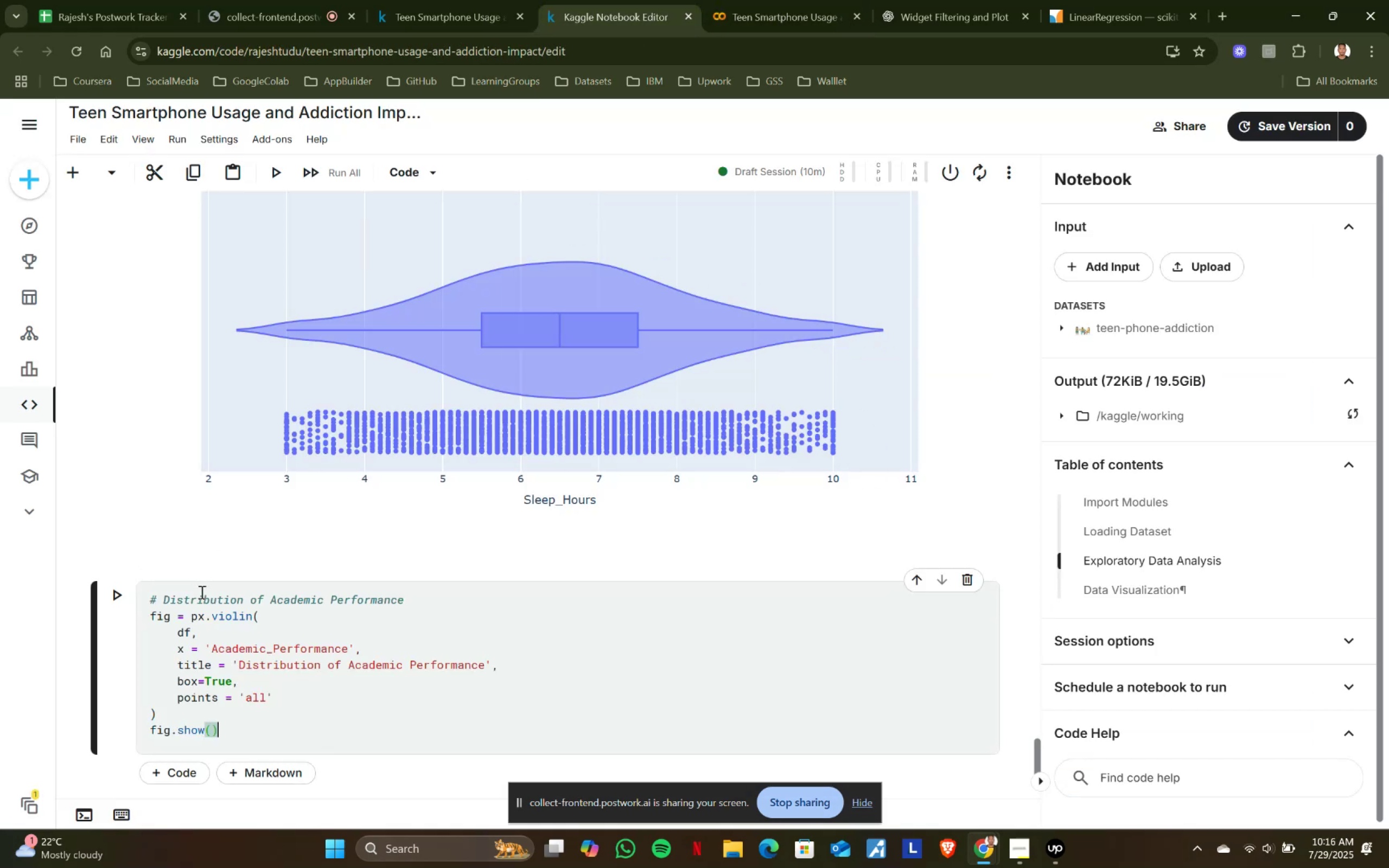 
key(Control+V)
 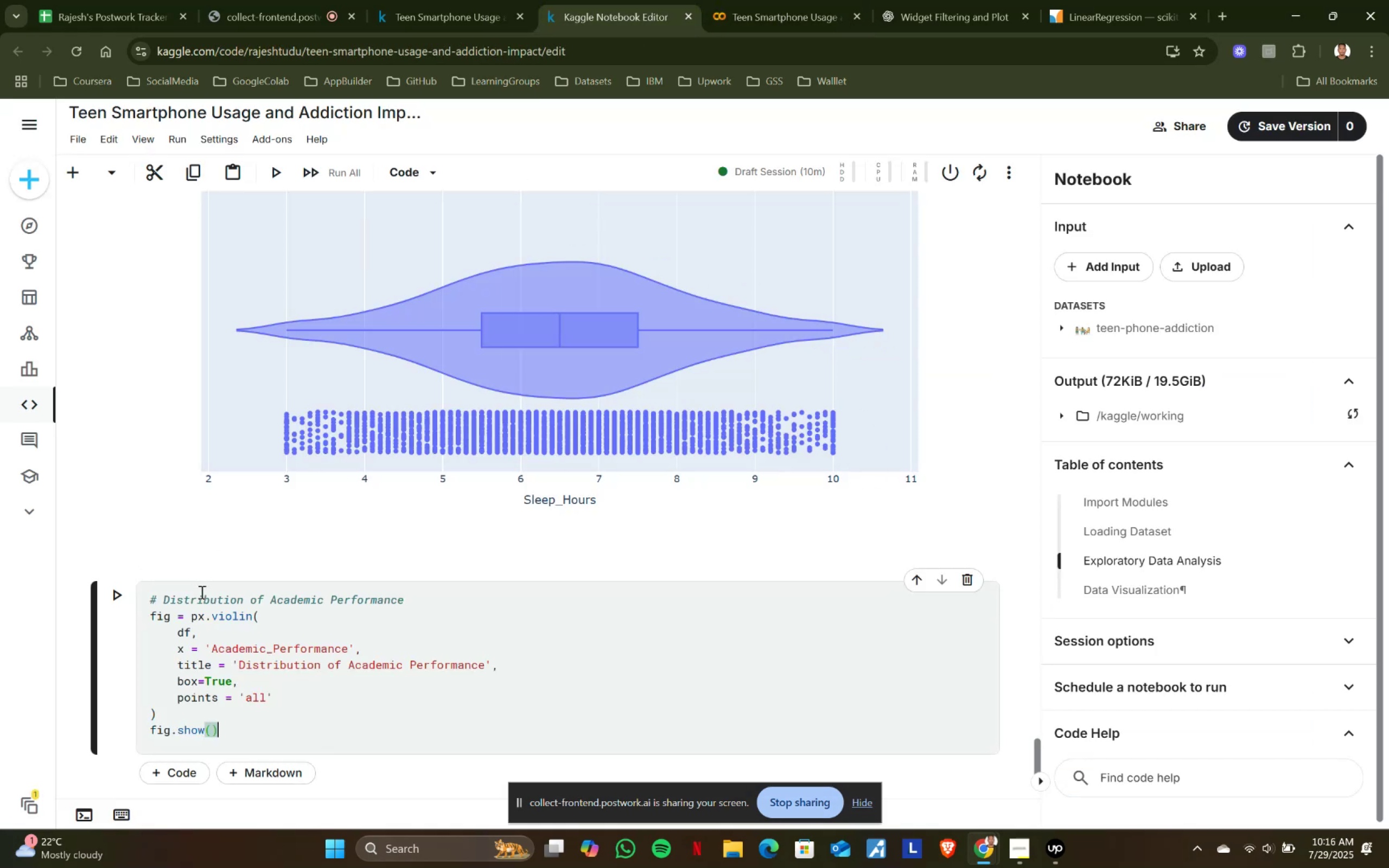 
key(Shift+ShiftRight)
 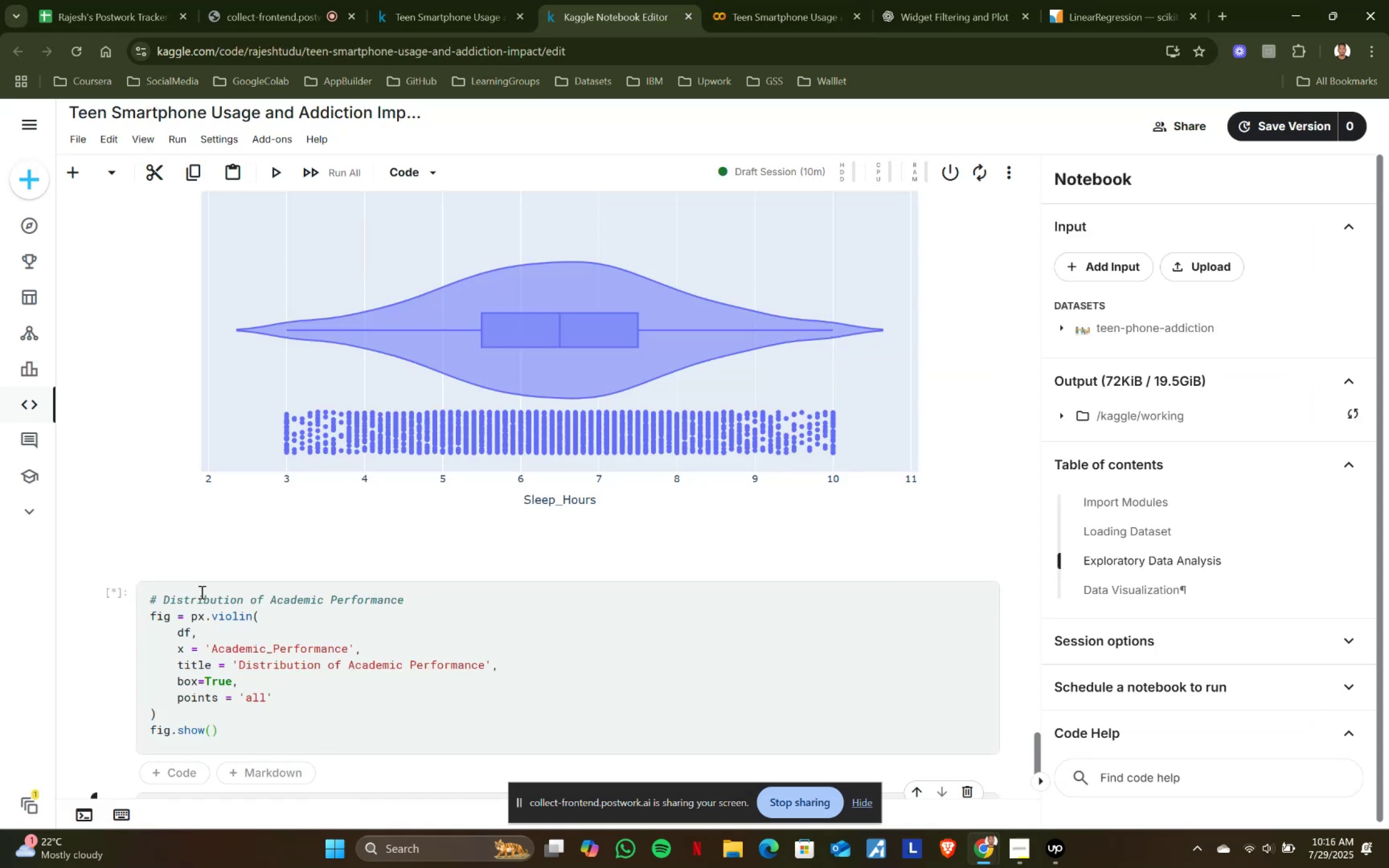 
key(Shift+Enter)
 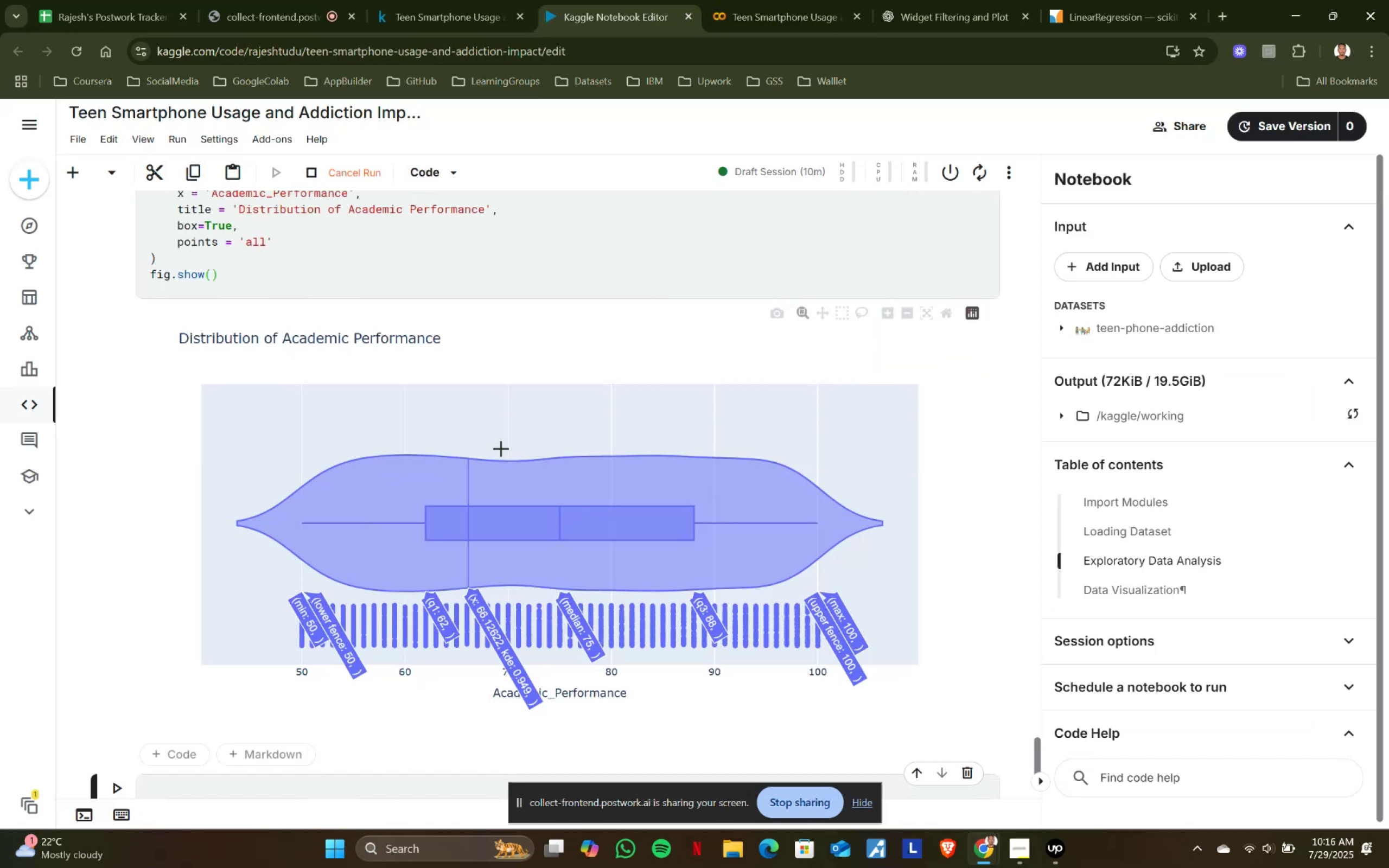 
scroll: coordinate [501, 448], scroll_direction: down, amount: 3.0
 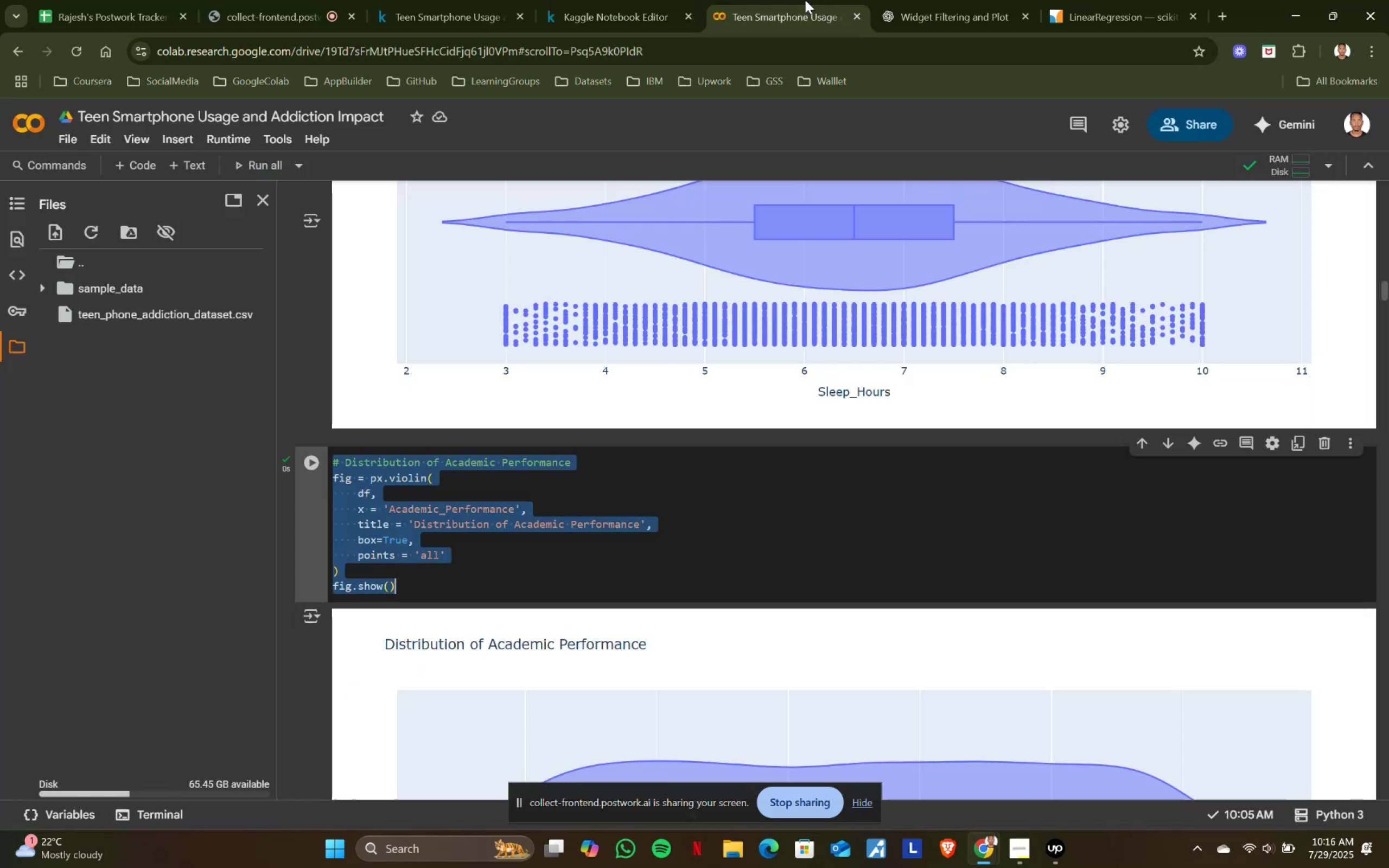 
left_click([805, 0])
 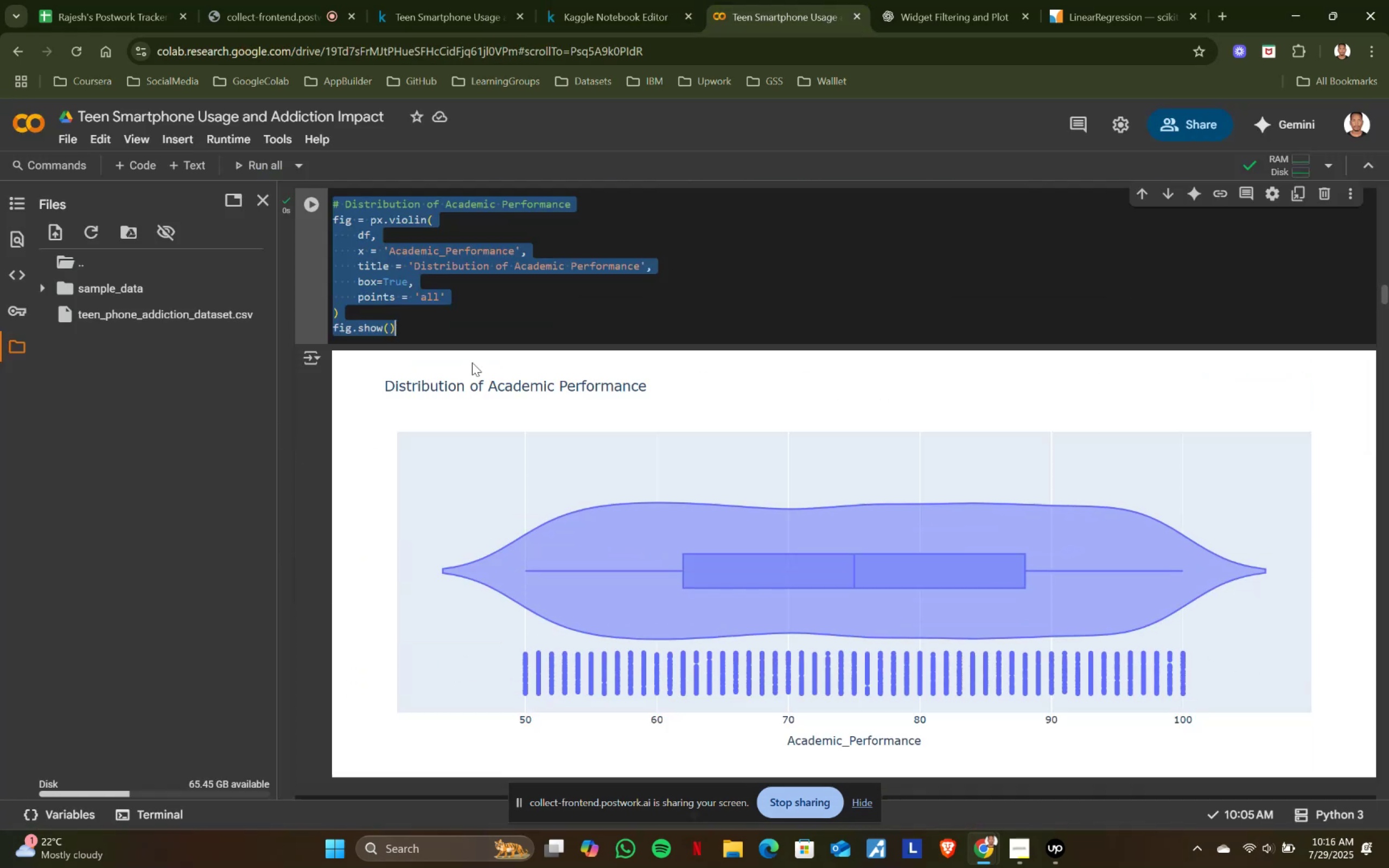 
scroll: coordinate [472, 362], scroll_direction: down, amount: 5.0
 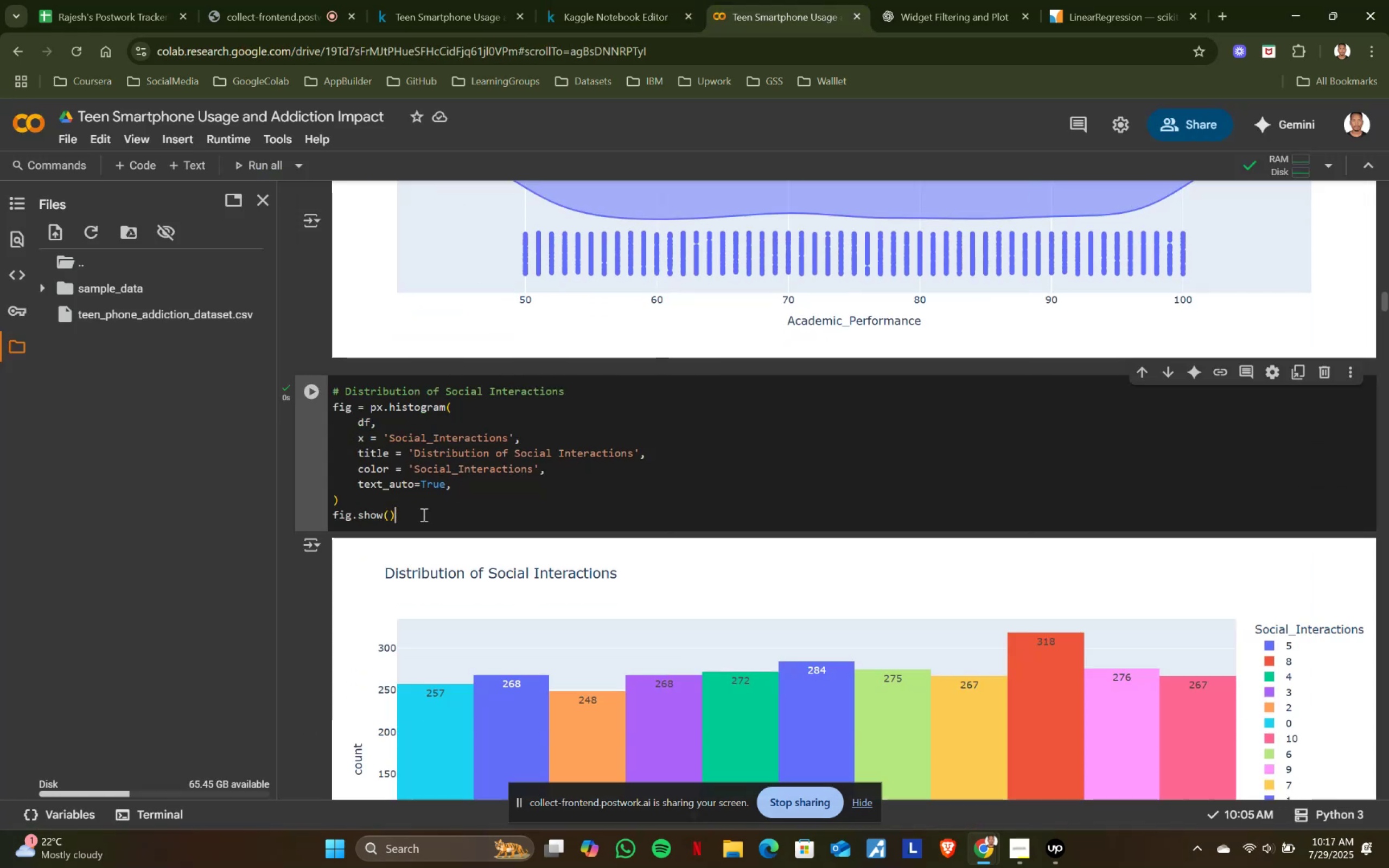 
left_click([423, 514])
 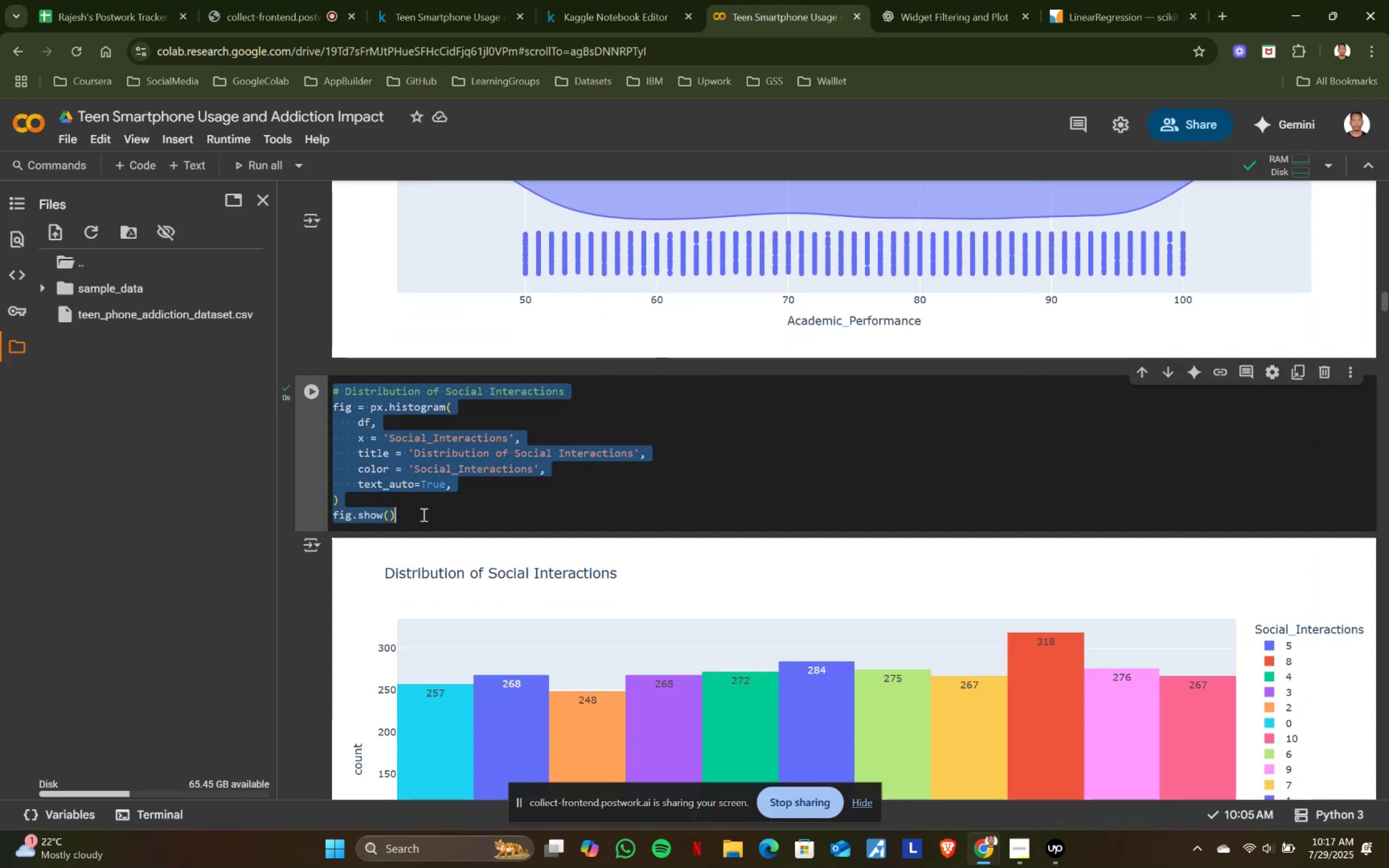 
key(Control+ControlLeft)
 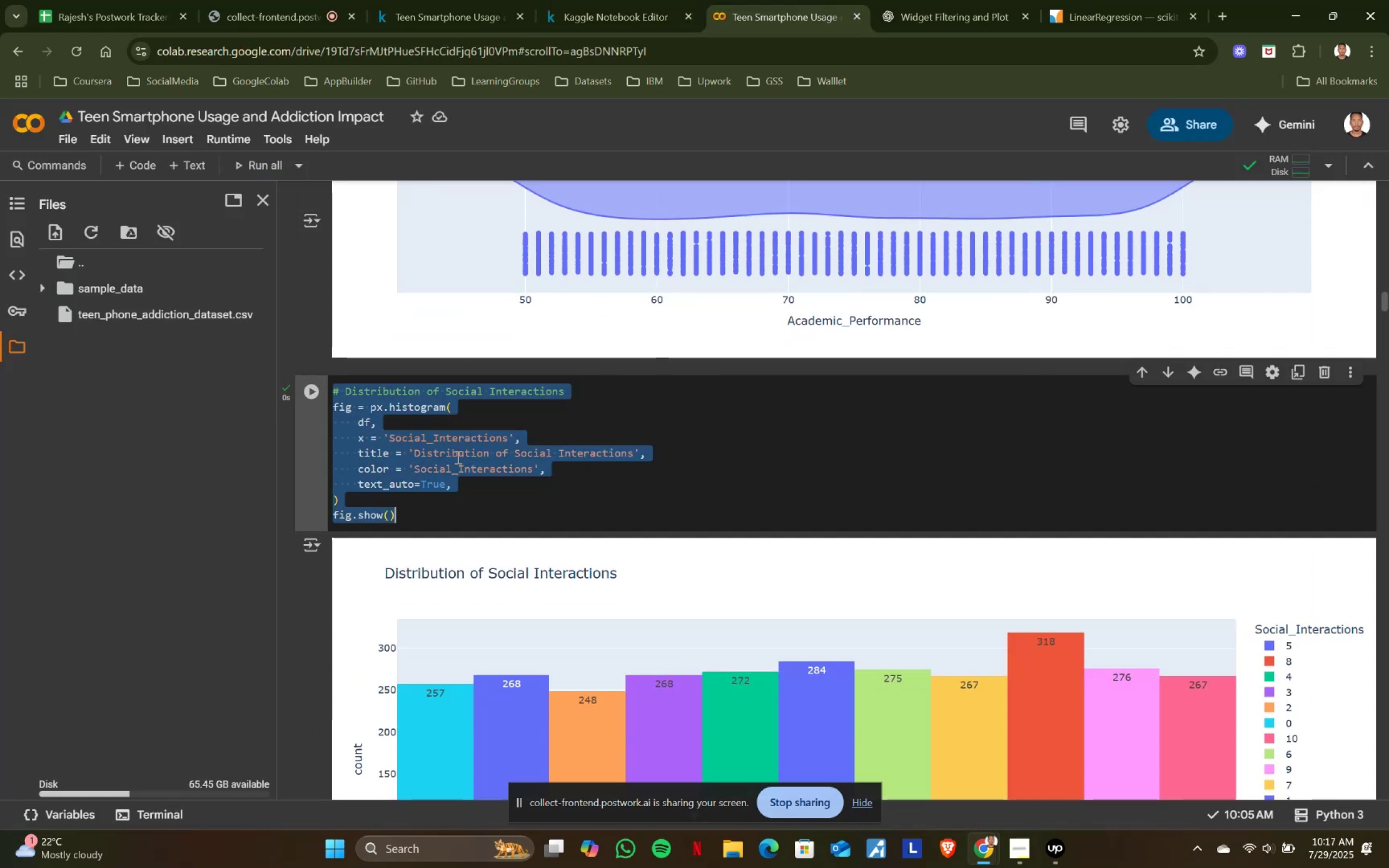 
key(Control+A)
 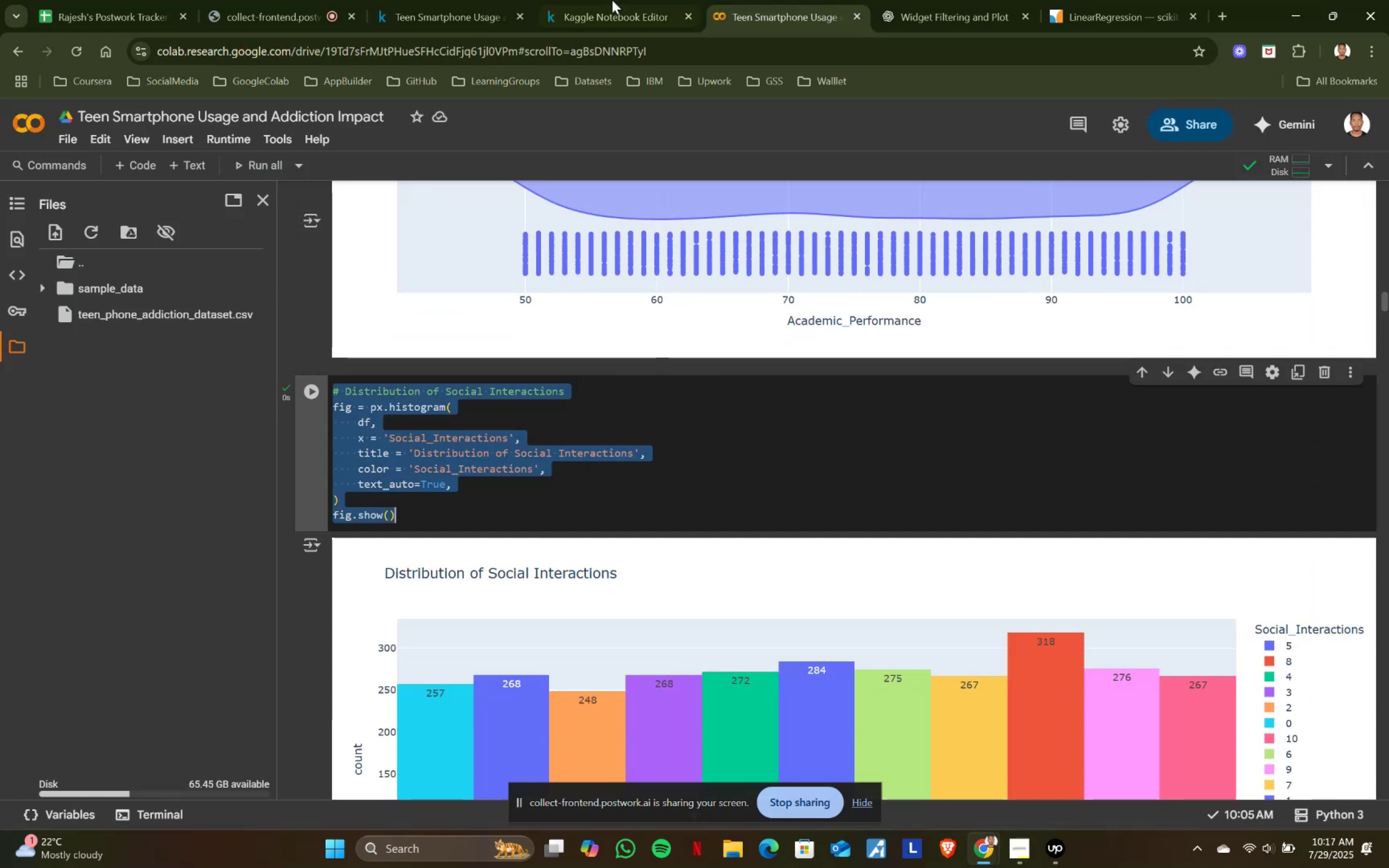 
key(Control+ControlLeft)
 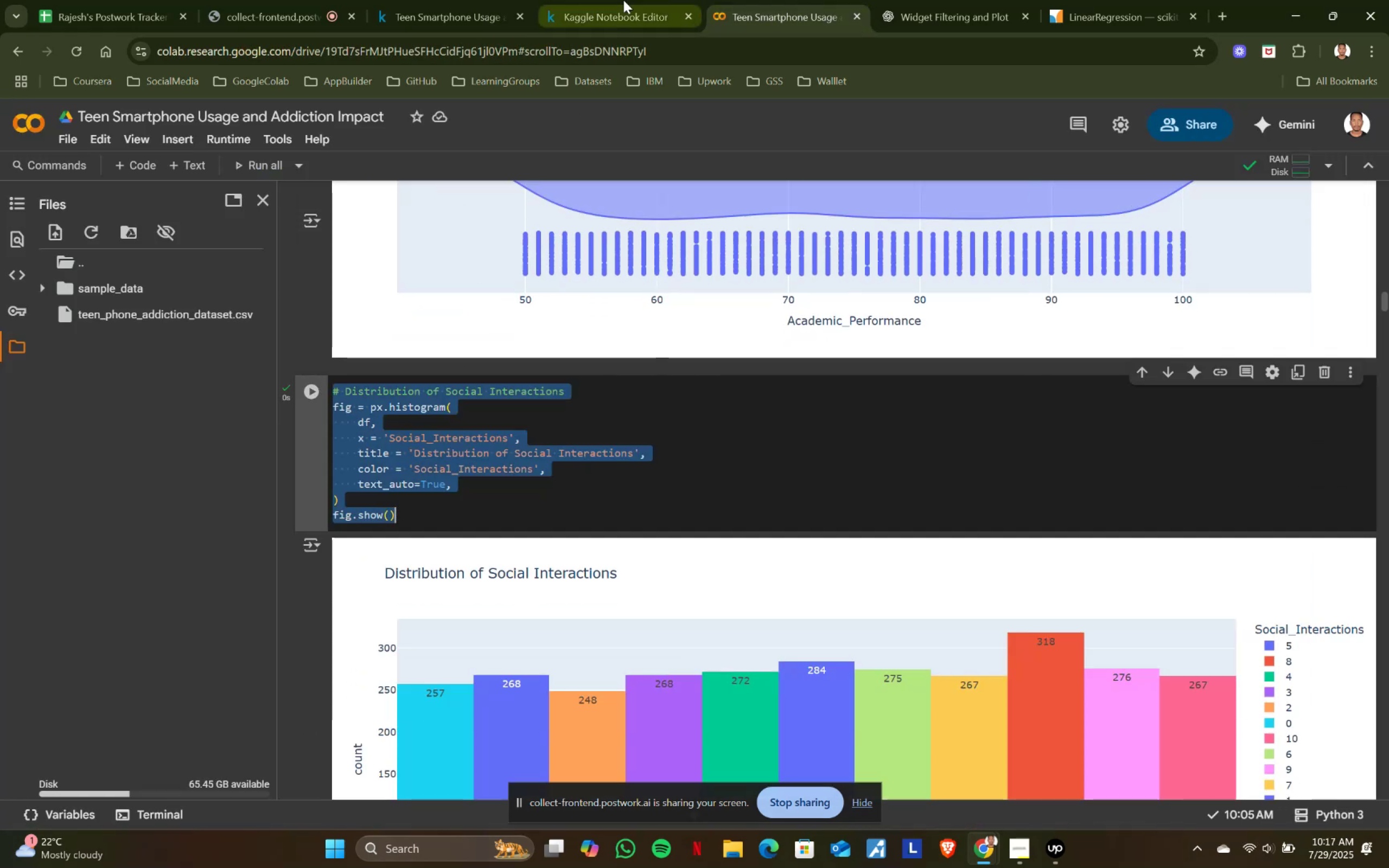 
key(Control+C)
 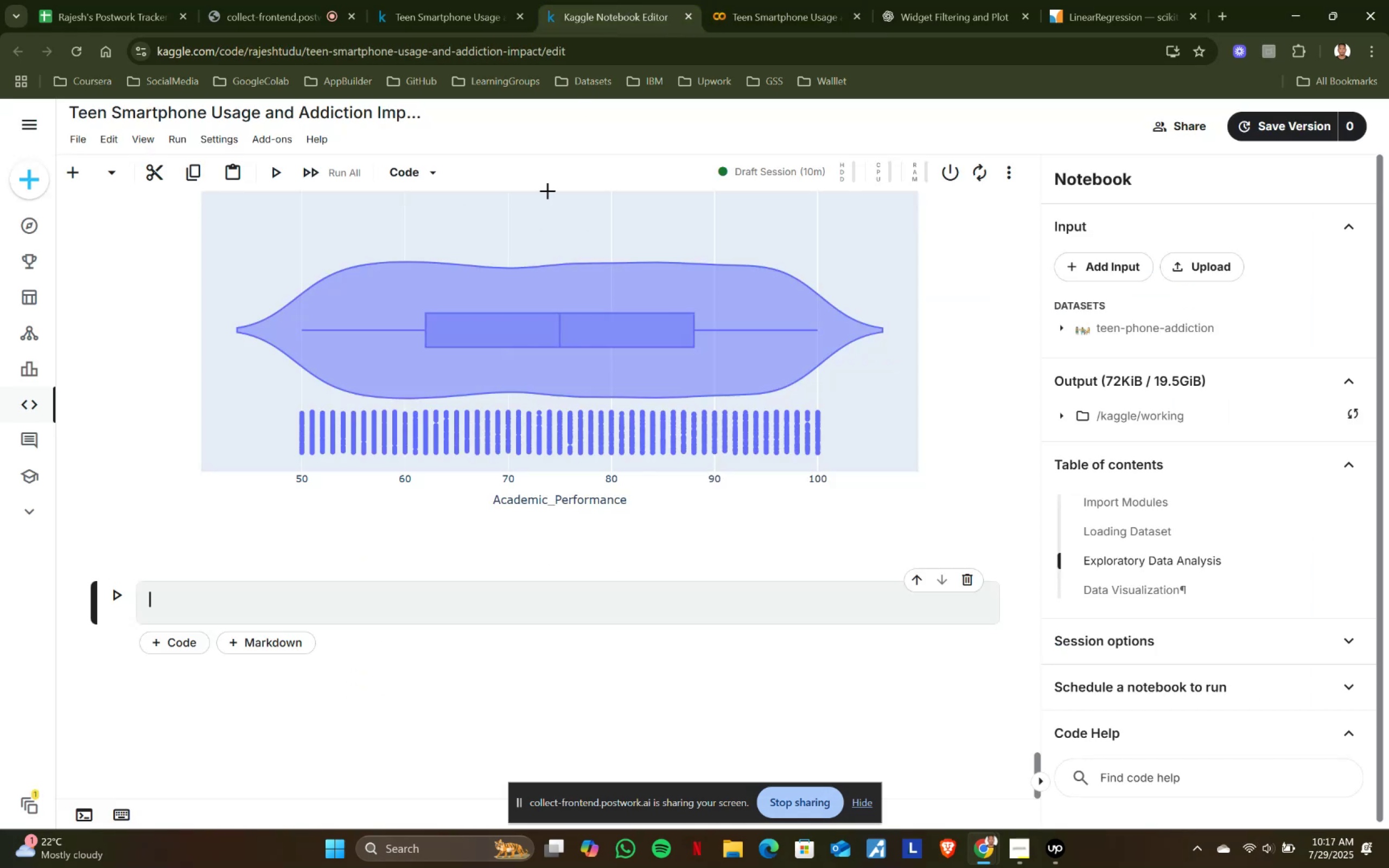 
left_click([623, 0])
 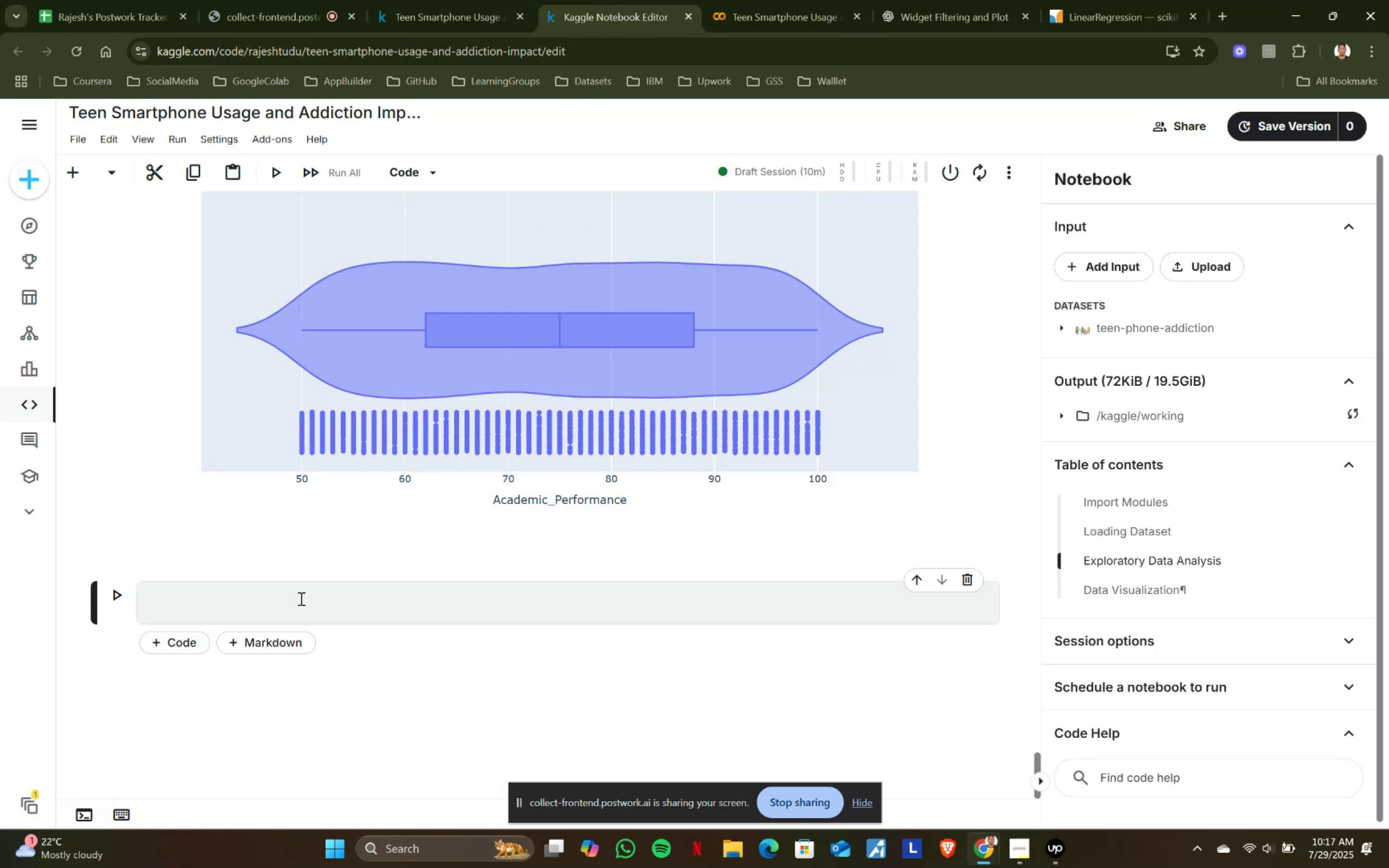 
key(Control+ControlLeft)
 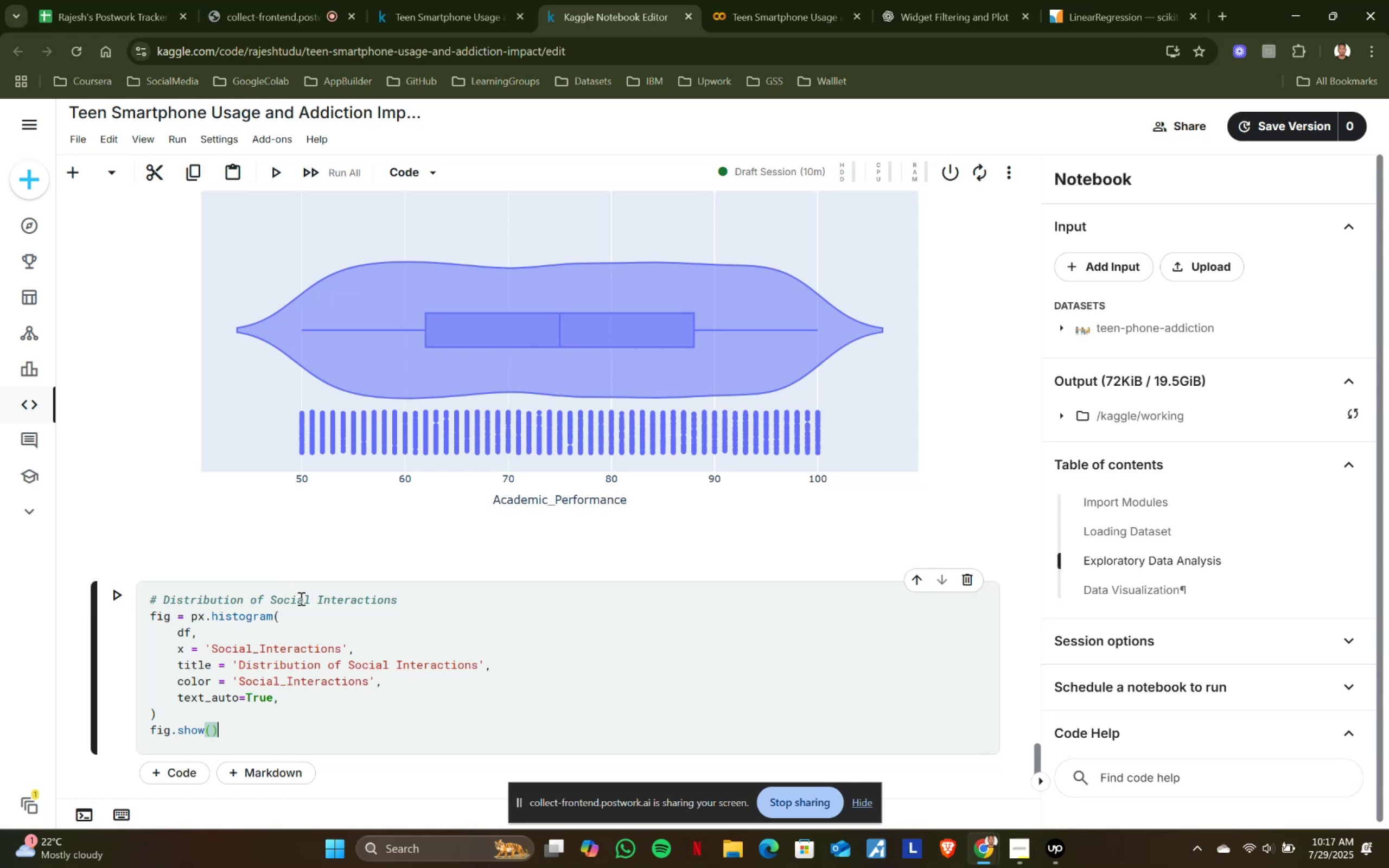 
key(Control+V)
 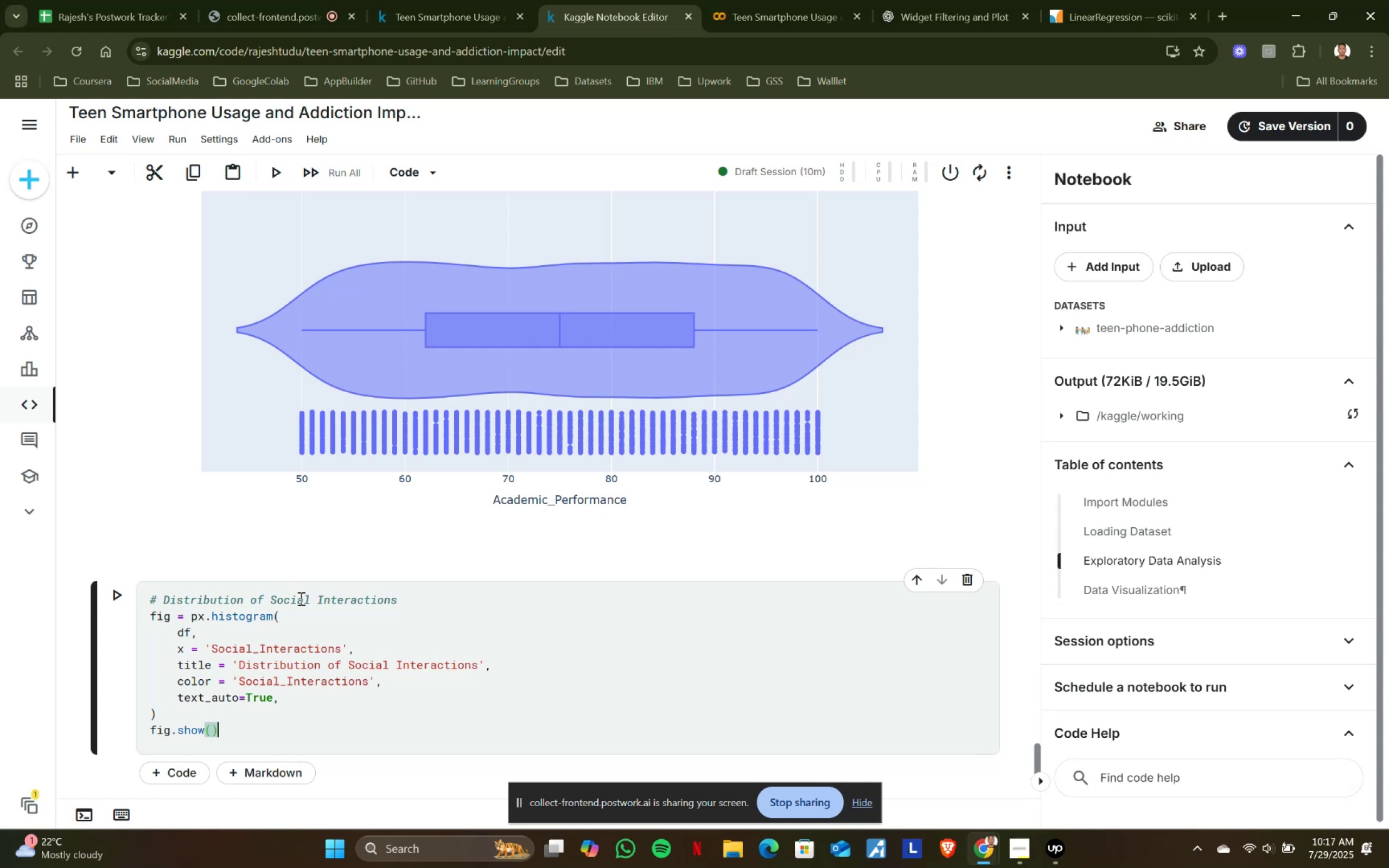 
key(Shift+ShiftRight)
 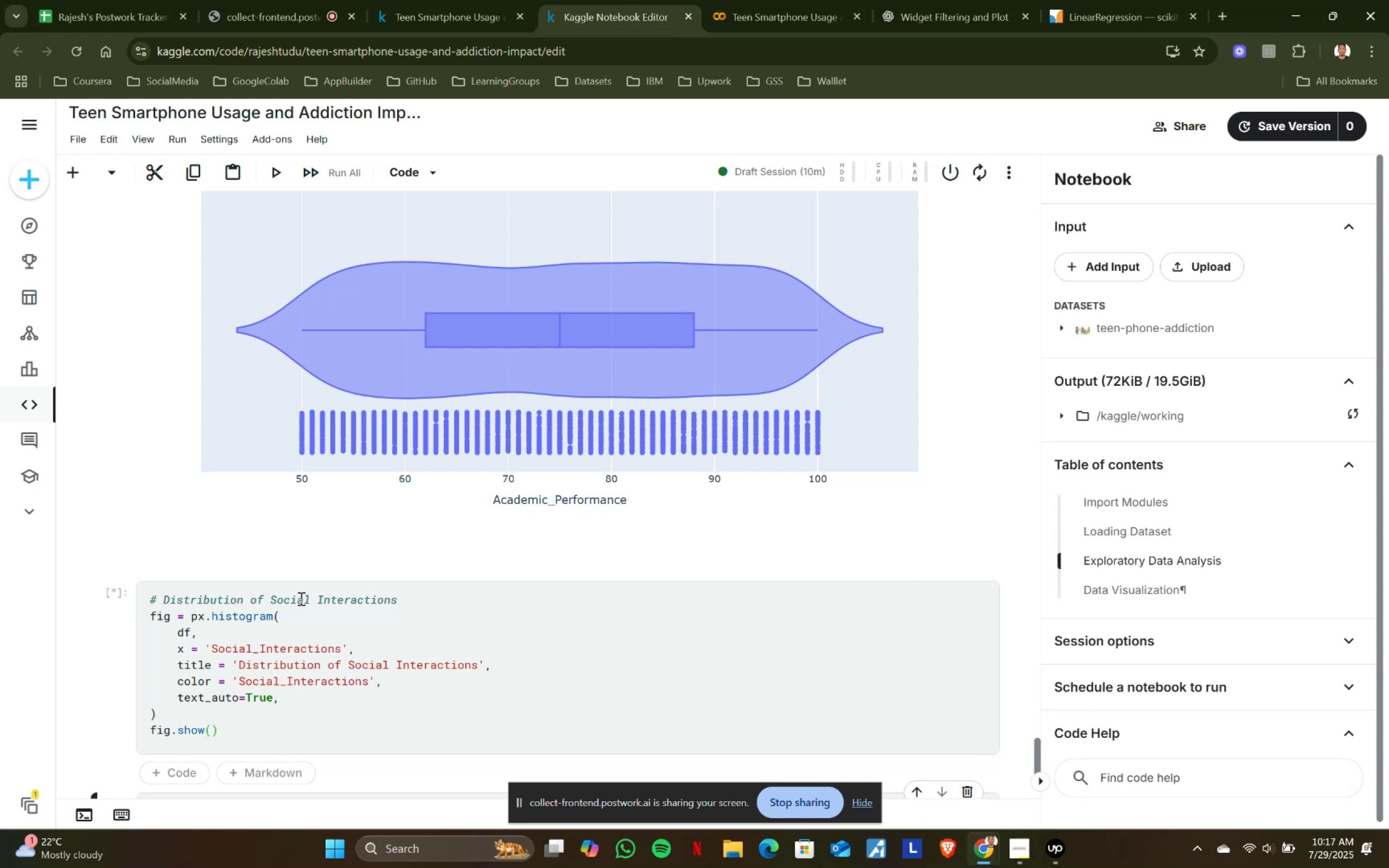 
key(Shift+Enter)
 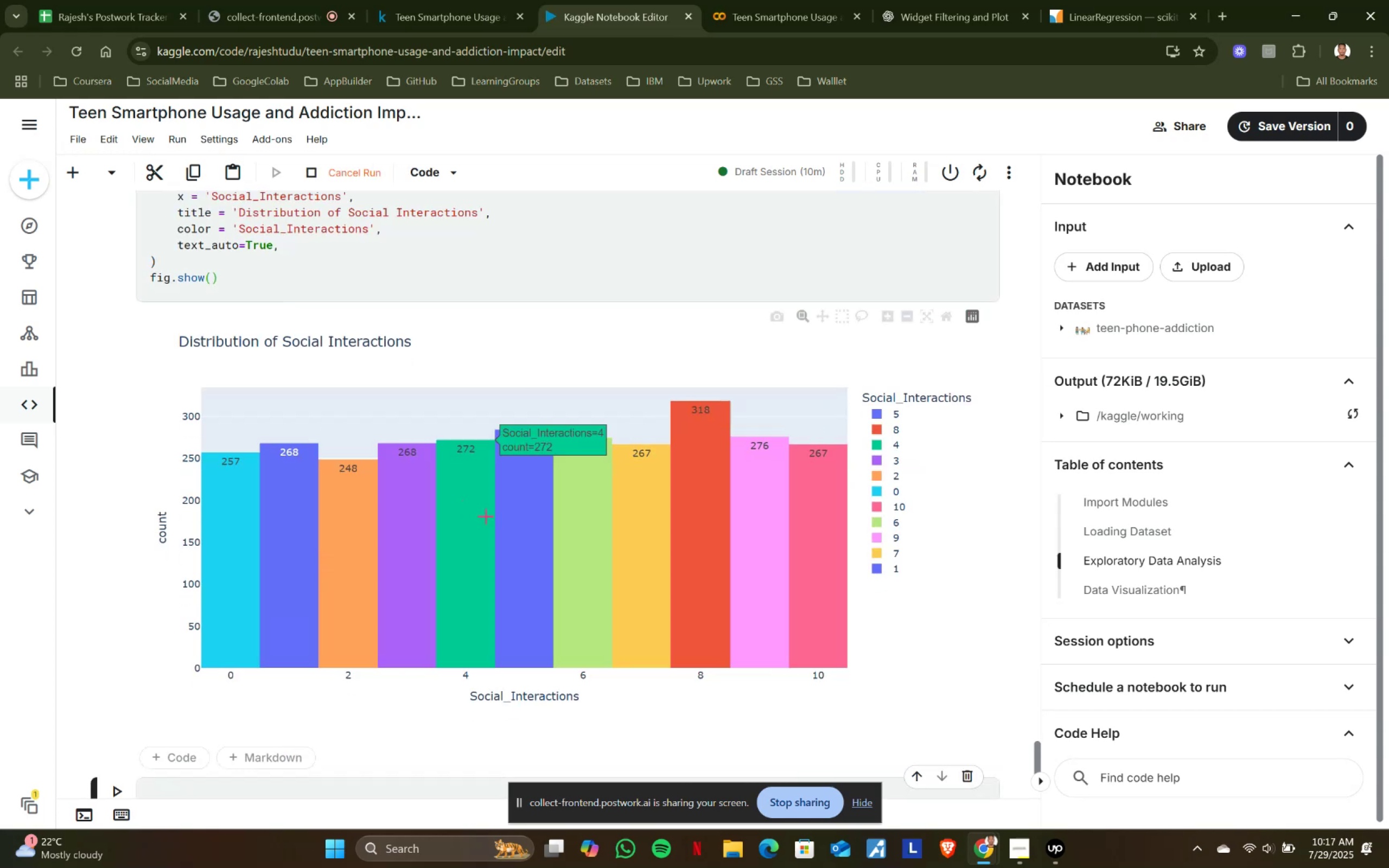 
scroll: coordinate [486, 516], scroll_direction: down, amount: 3.0
 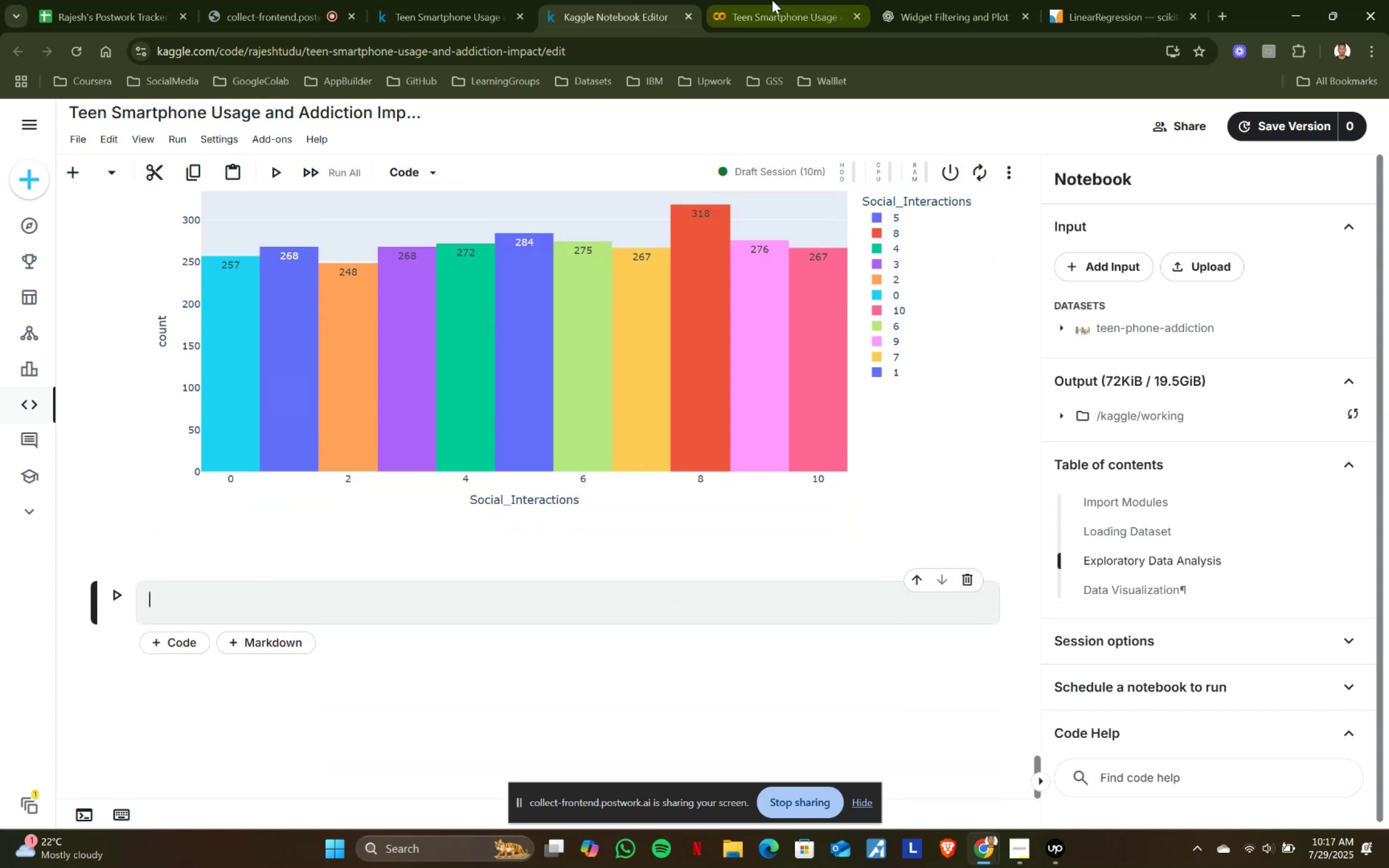 
left_click([772, 0])
 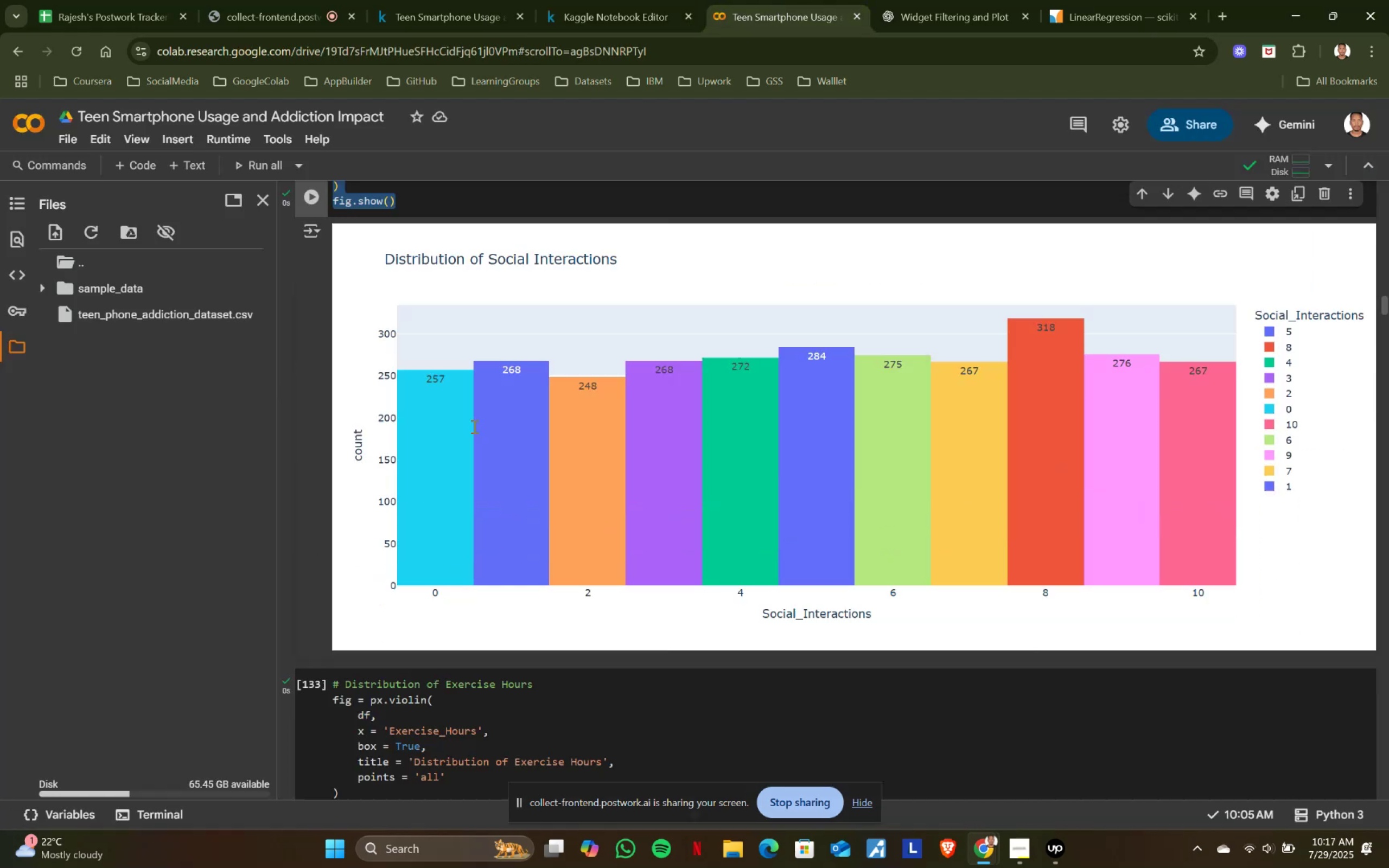 
scroll: coordinate [472, 428], scroll_direction: down, amount: 6.0
 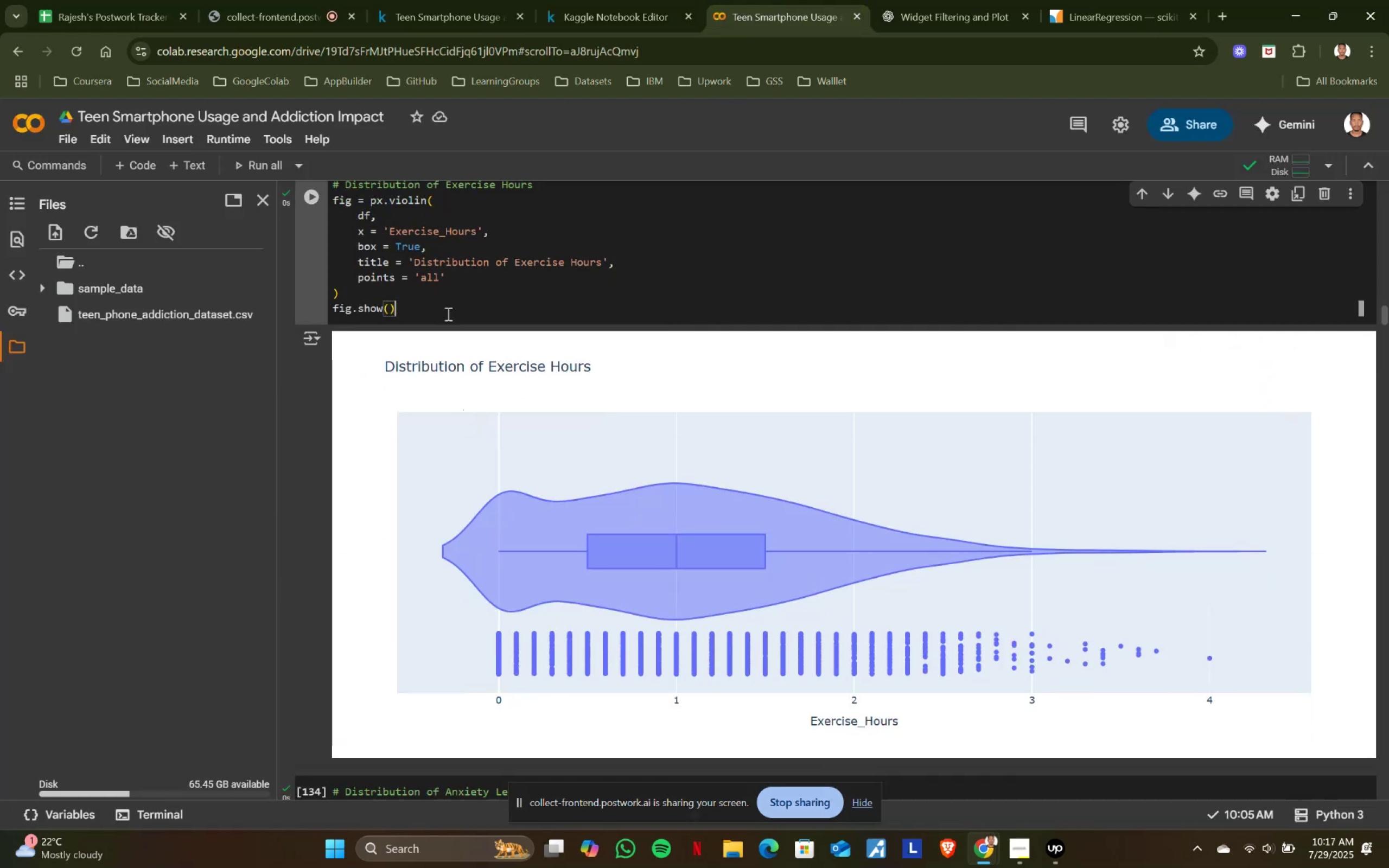 
left_click([447, 314])
 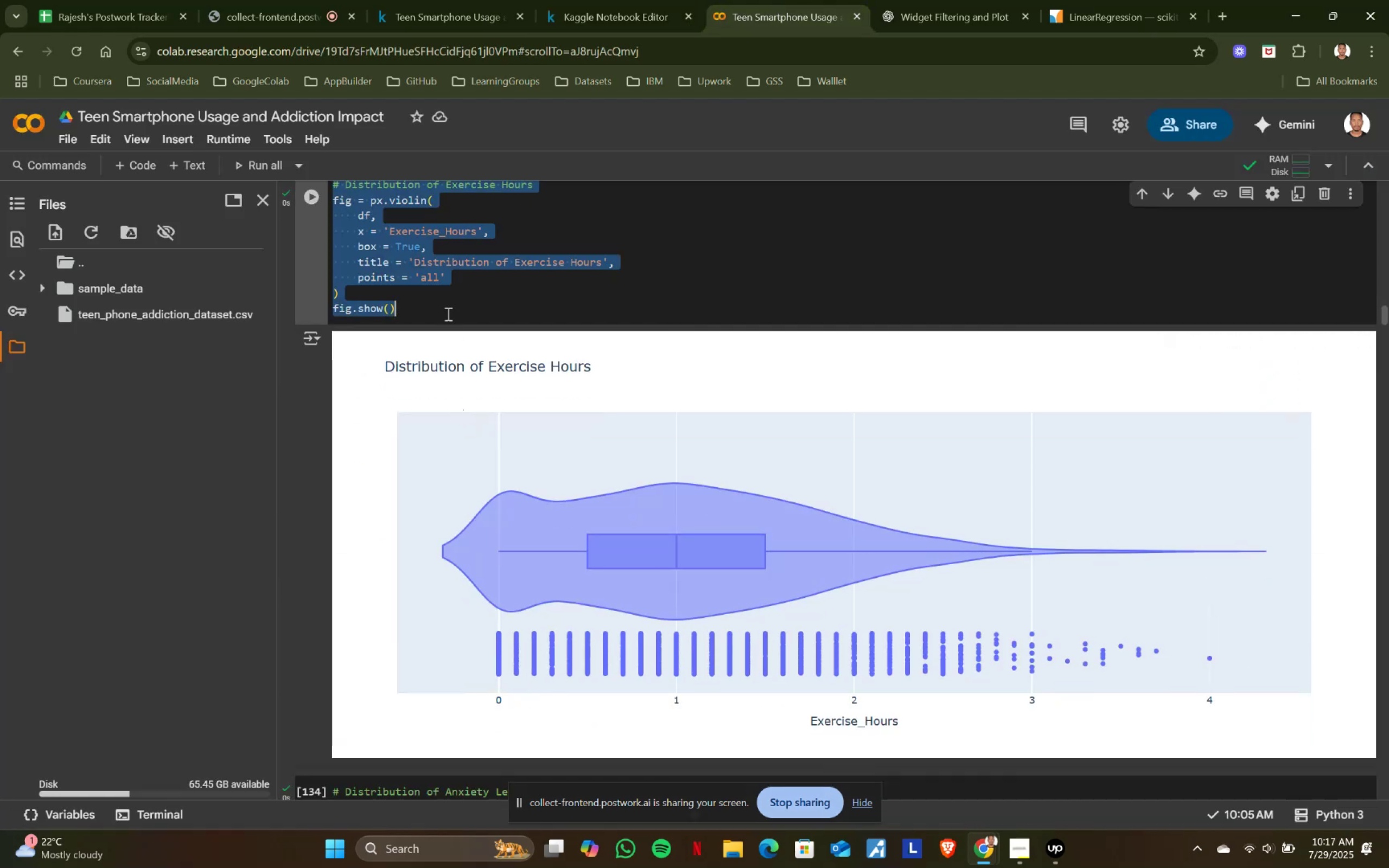 
key(Control+ControlLeft)
 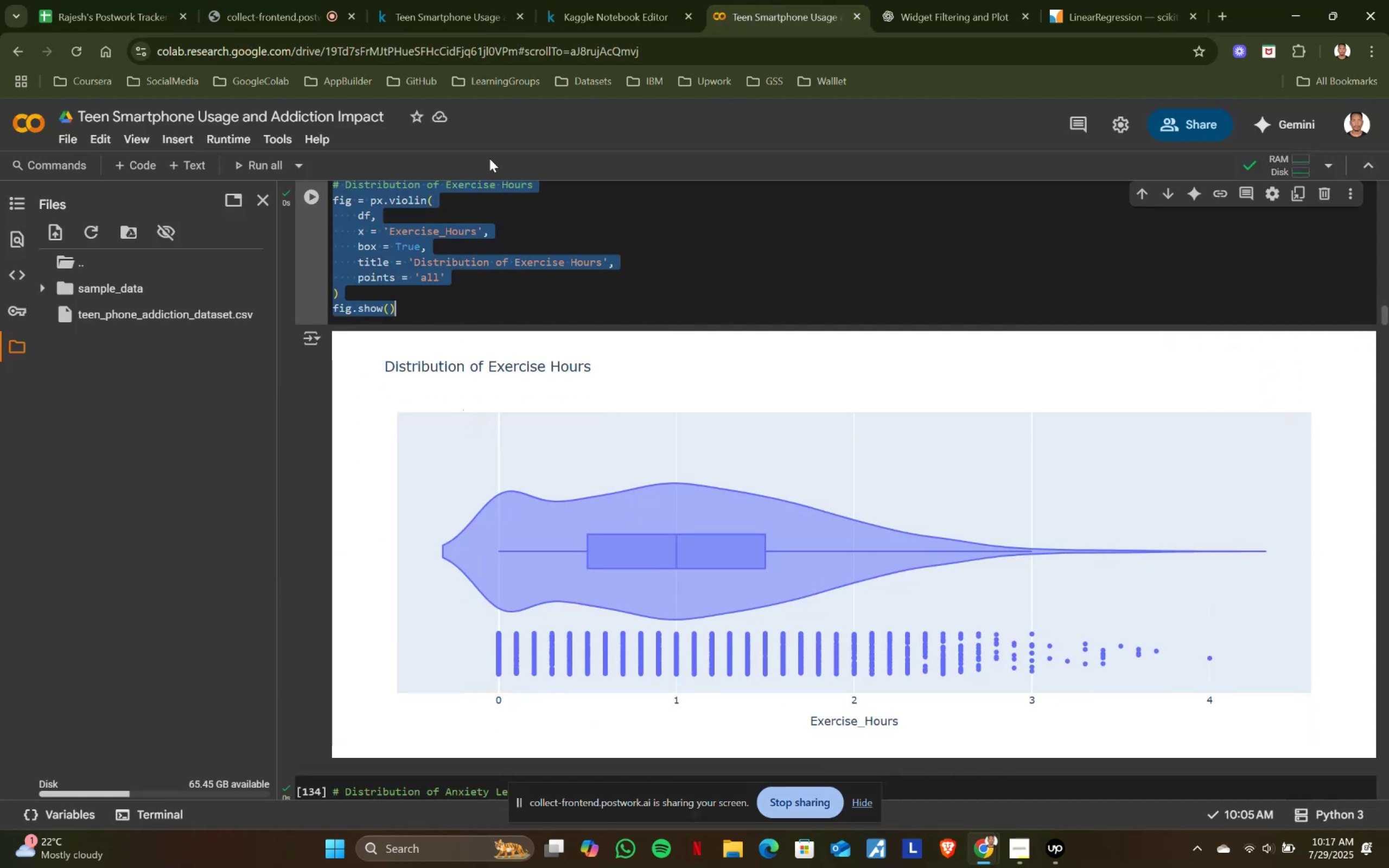 
key(Control+A)
 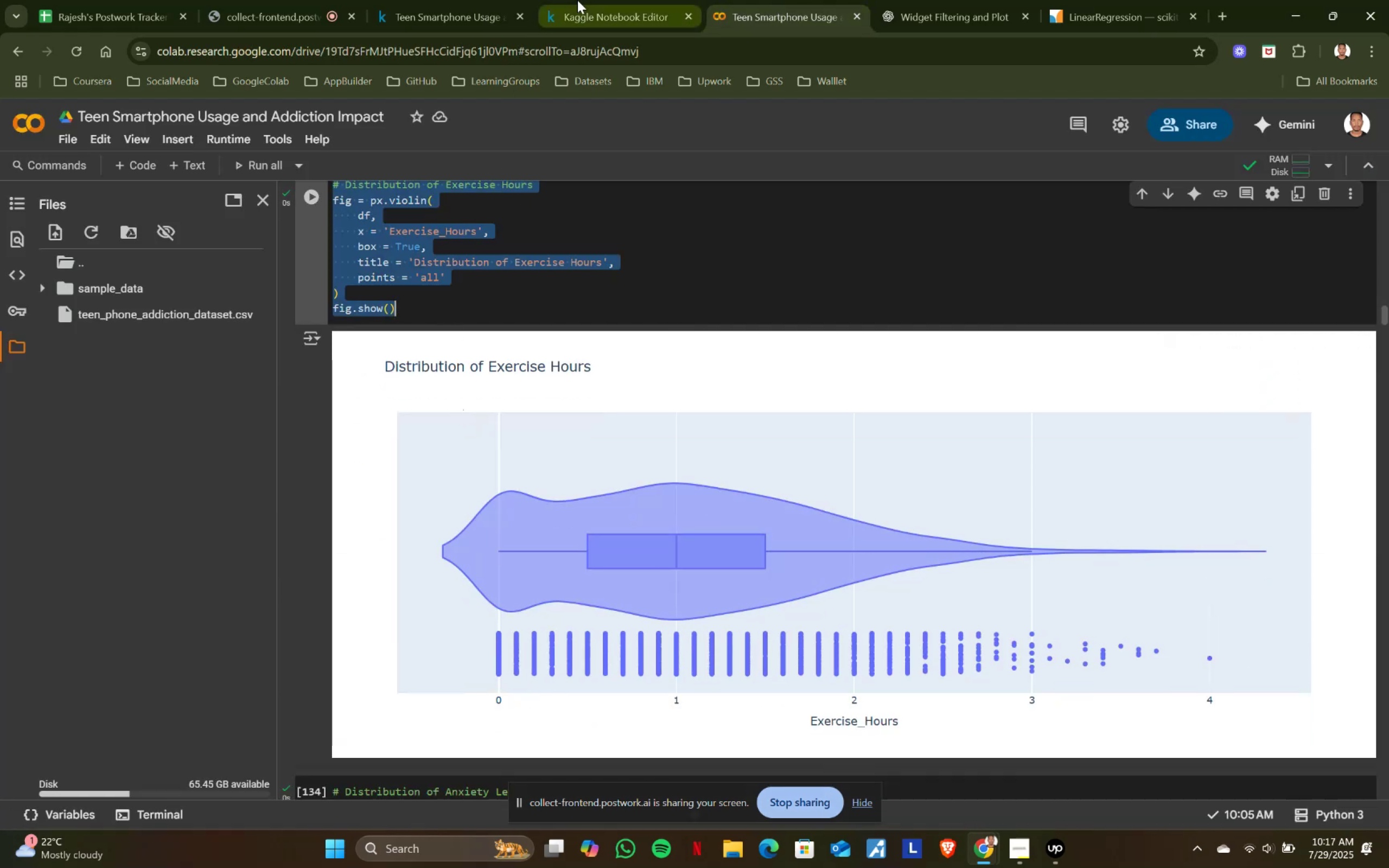 
key(Control+ControlLeft)
 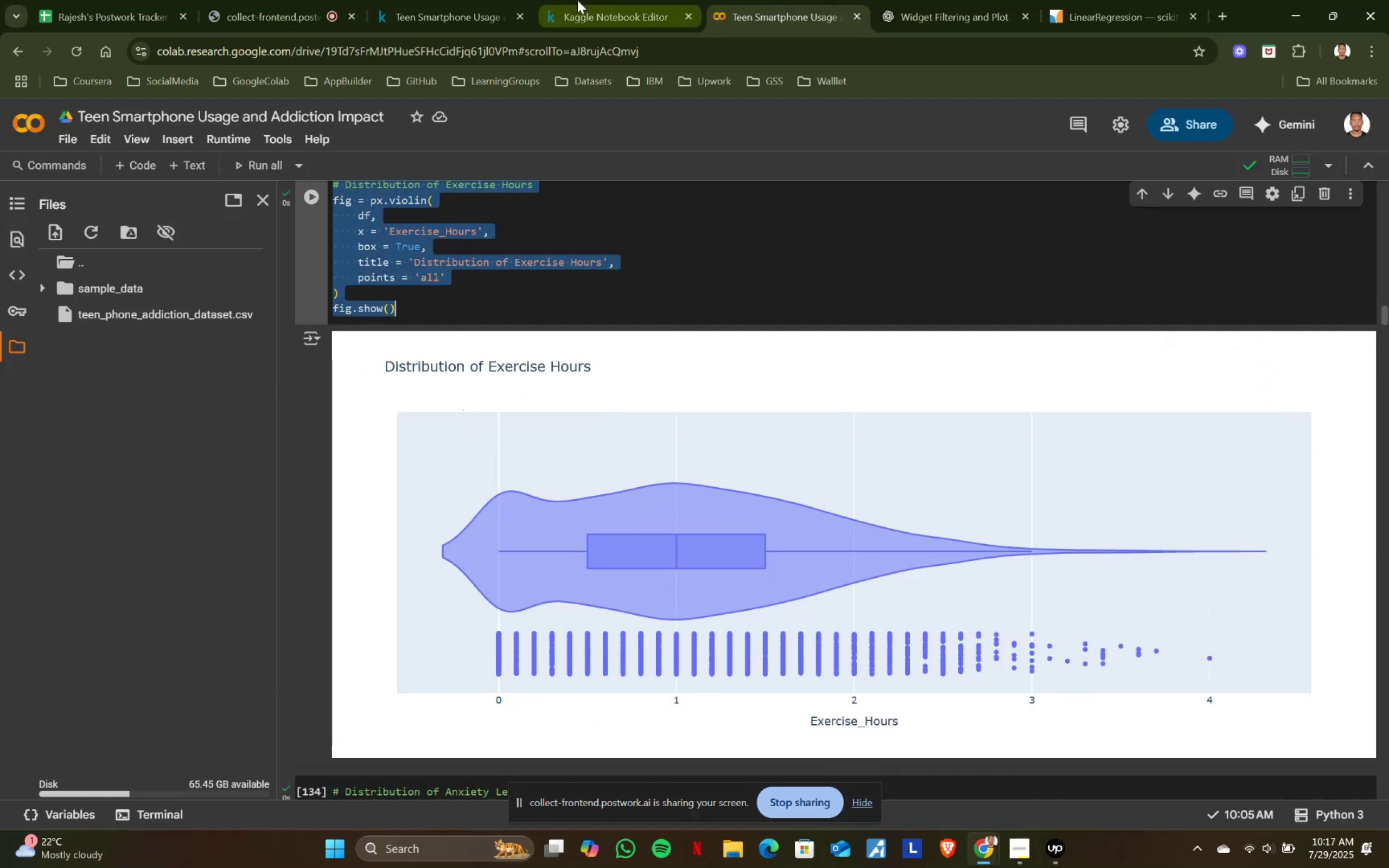 
key(Control+C)
 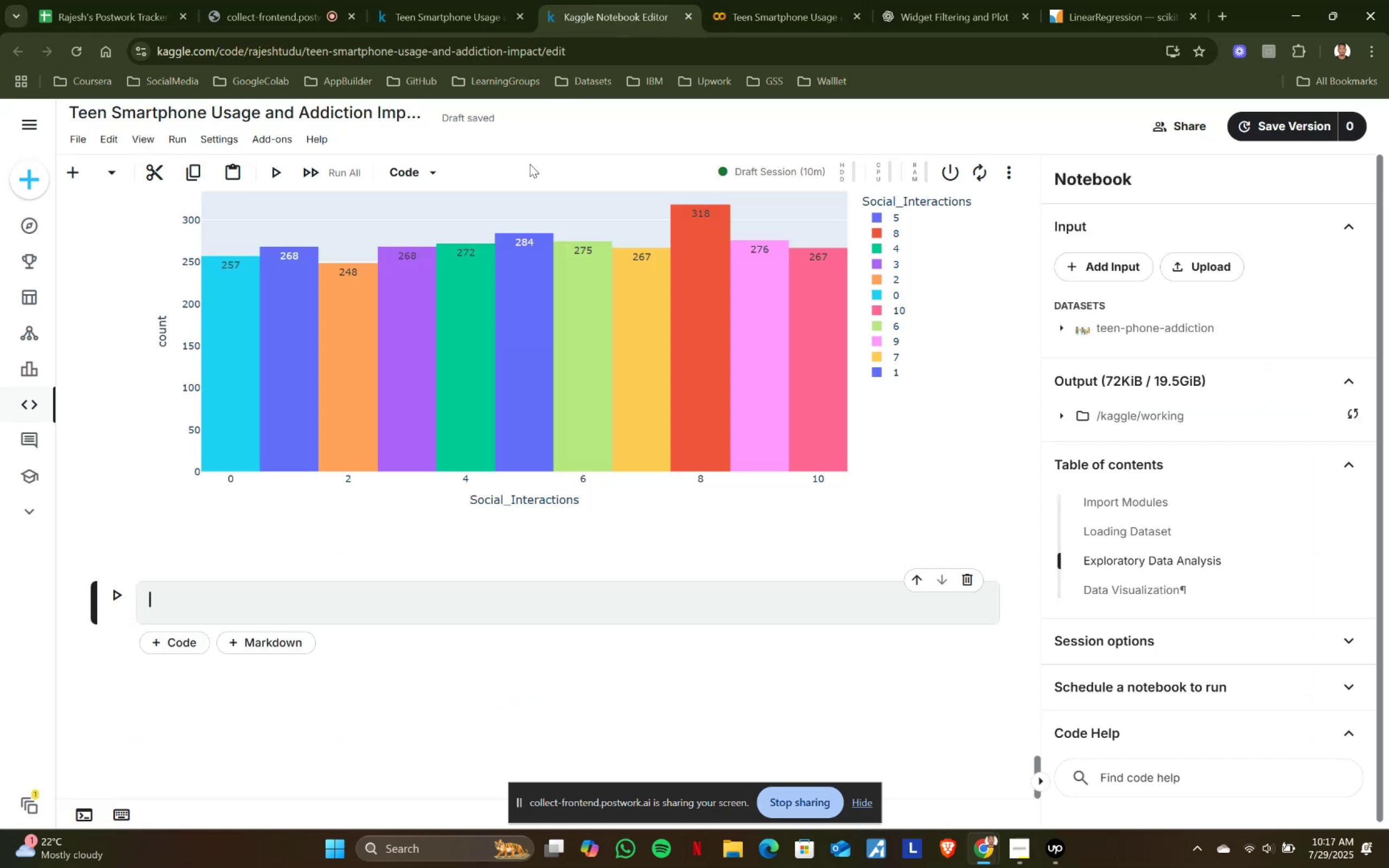 
left_click([577, 0])
 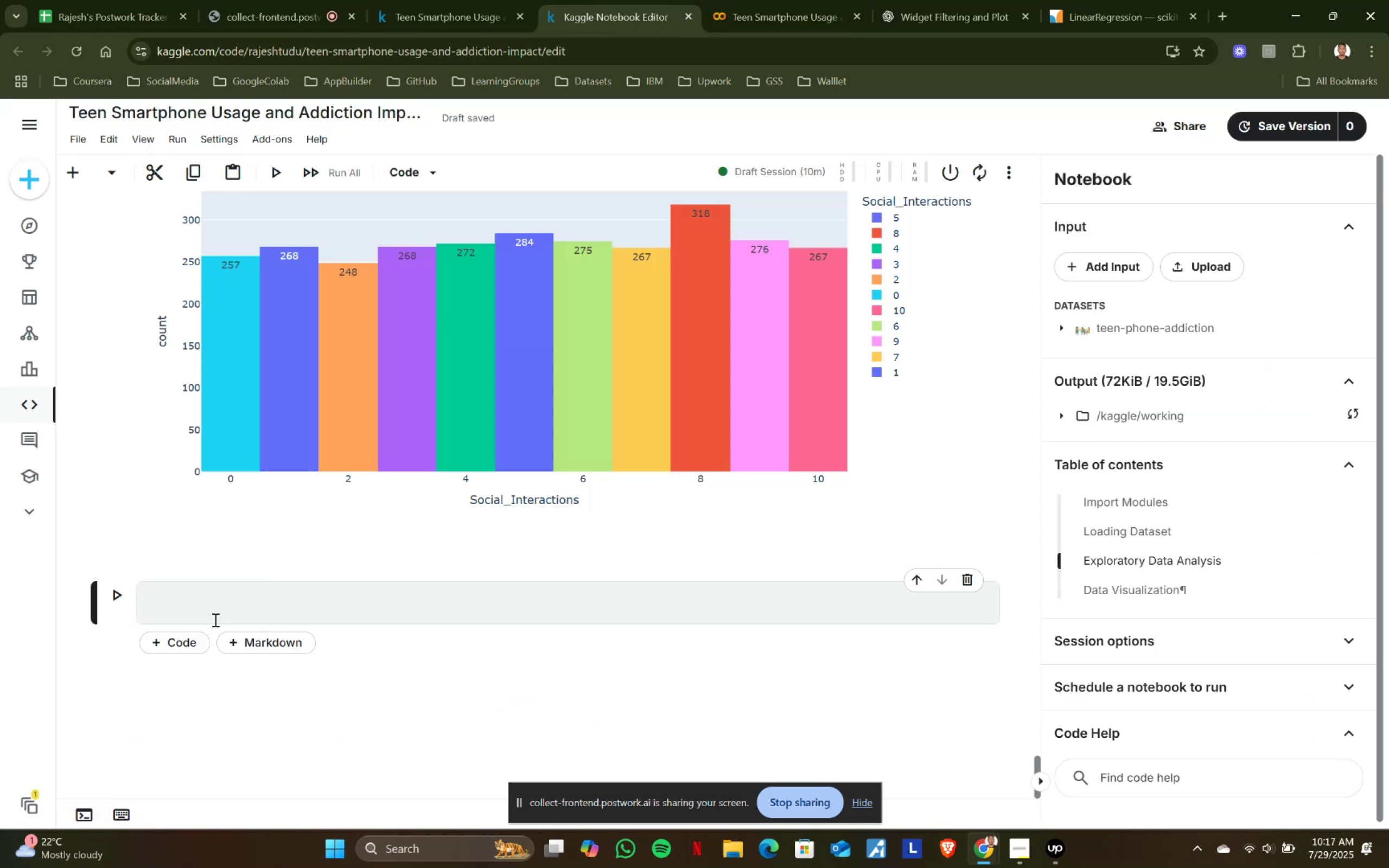 
key(Control+ControlLeft)
 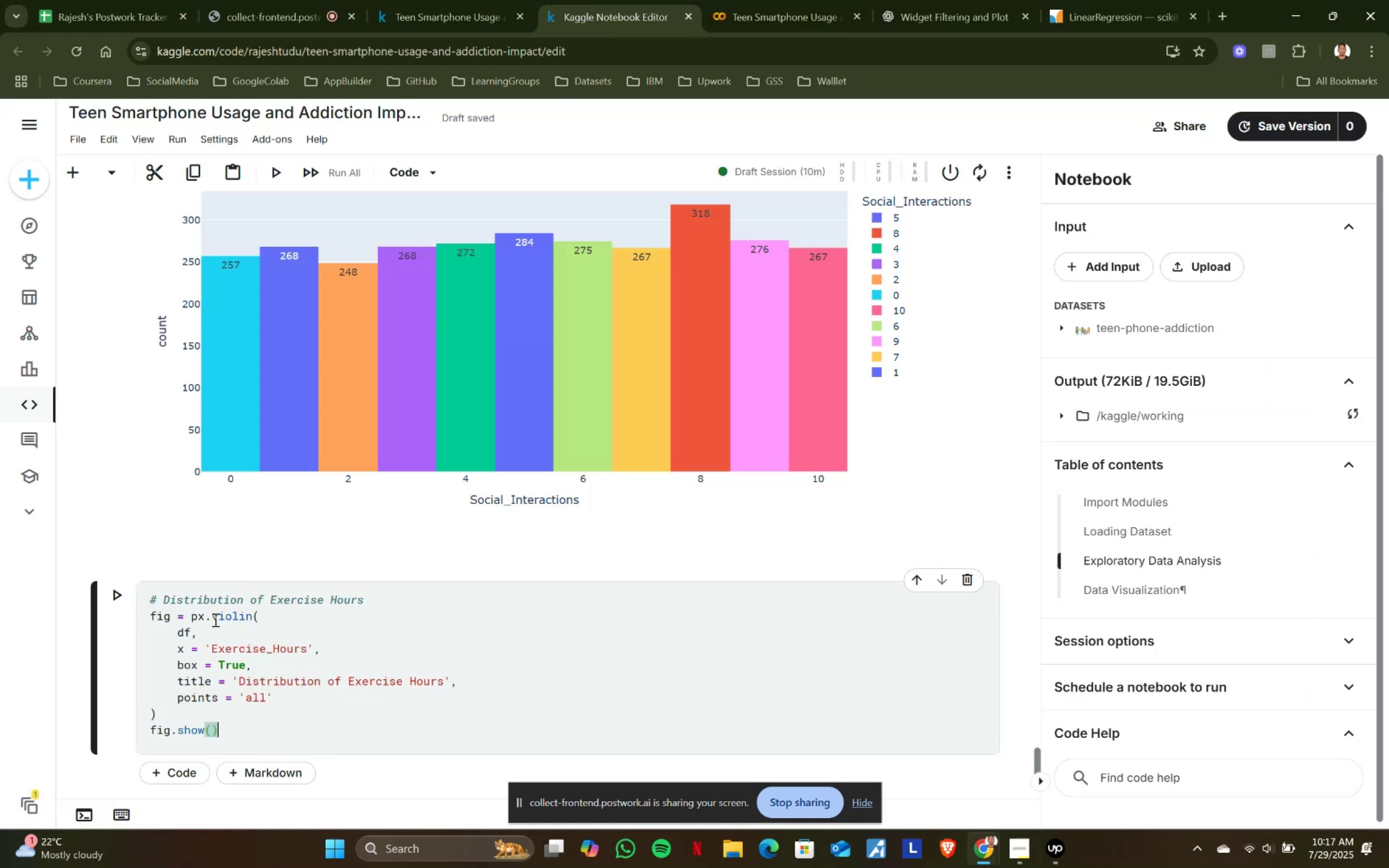 
key(Control+V)
 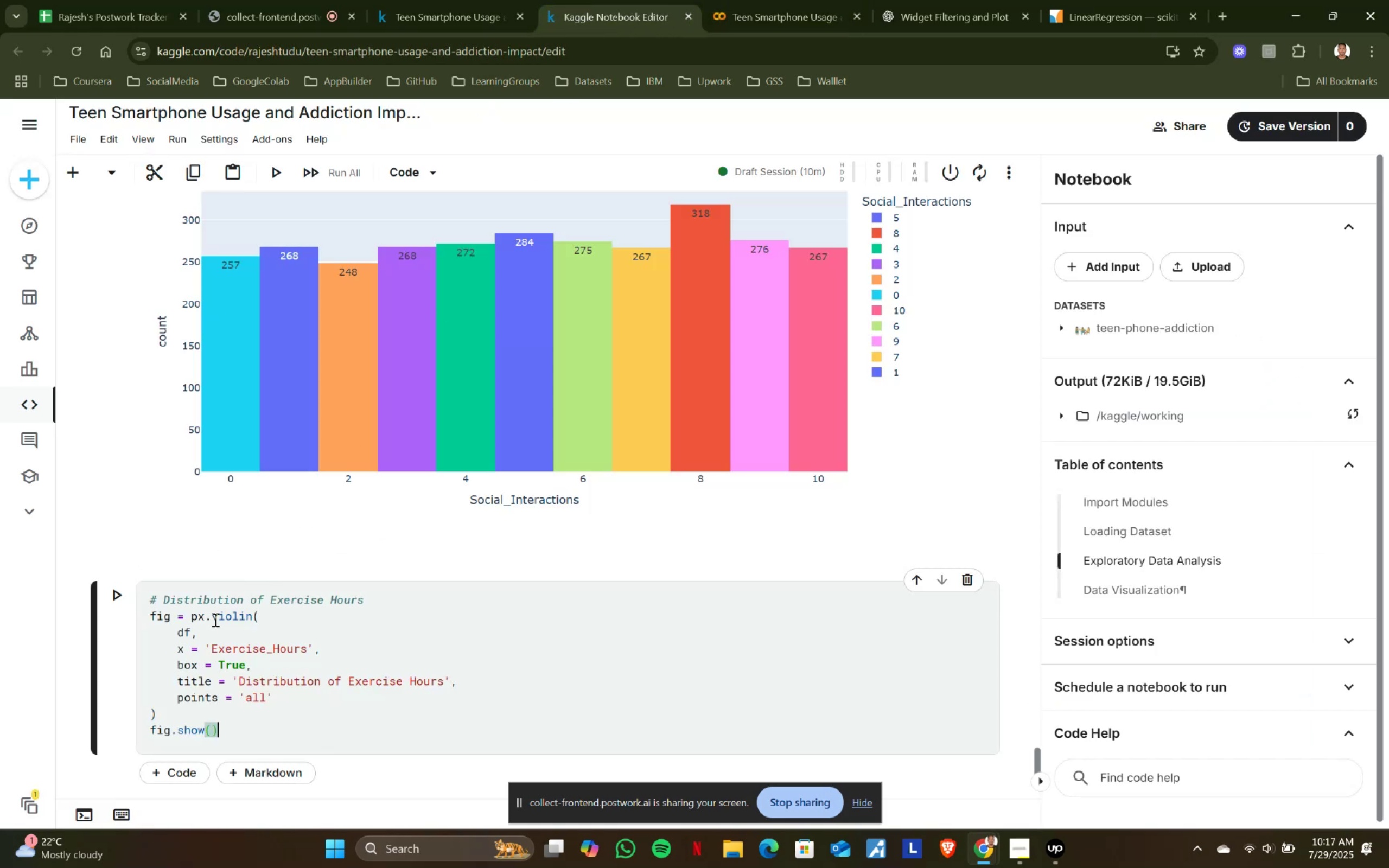 
key(Shift+ShiftRight)
 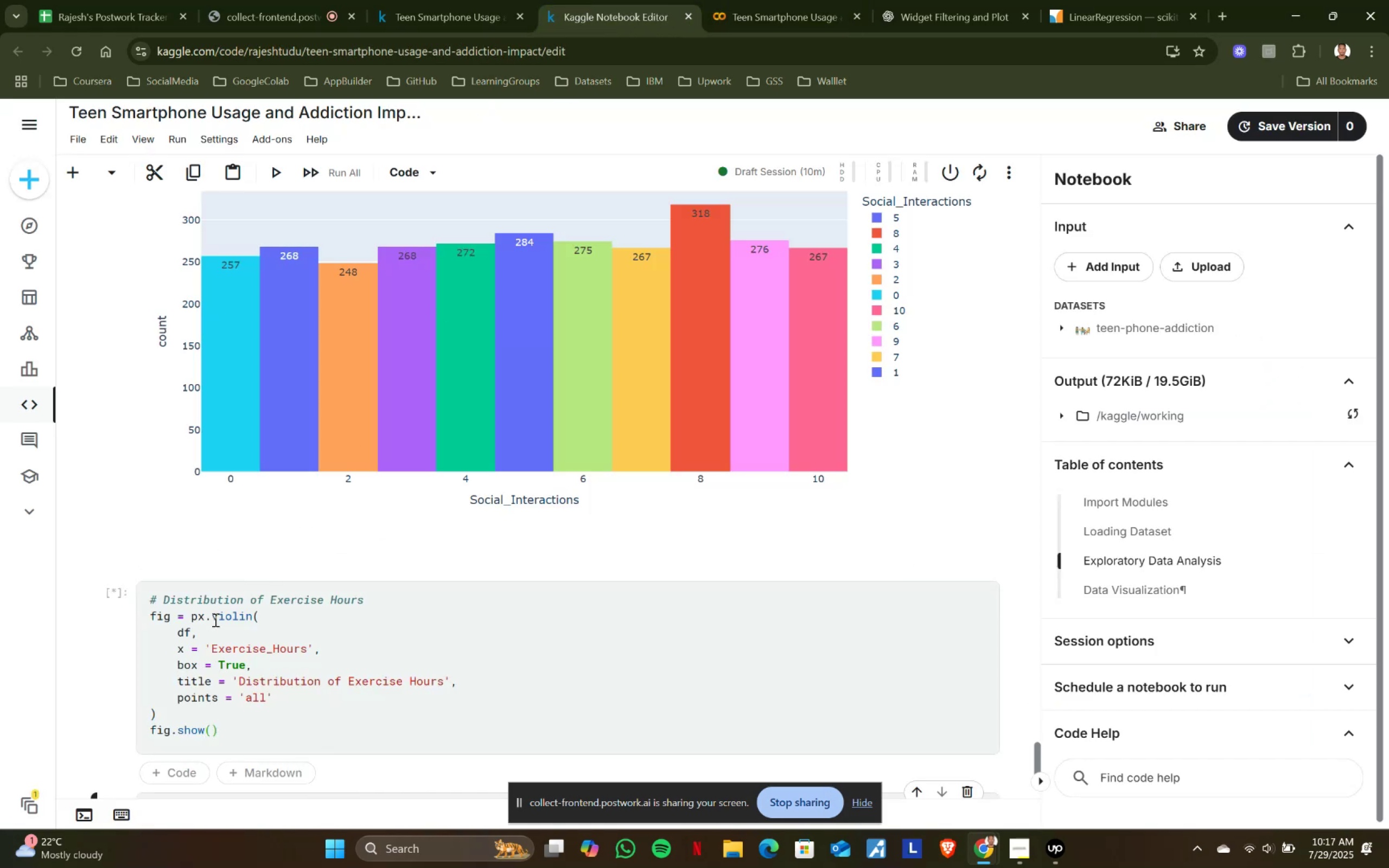 
key(Shift+Enter)
 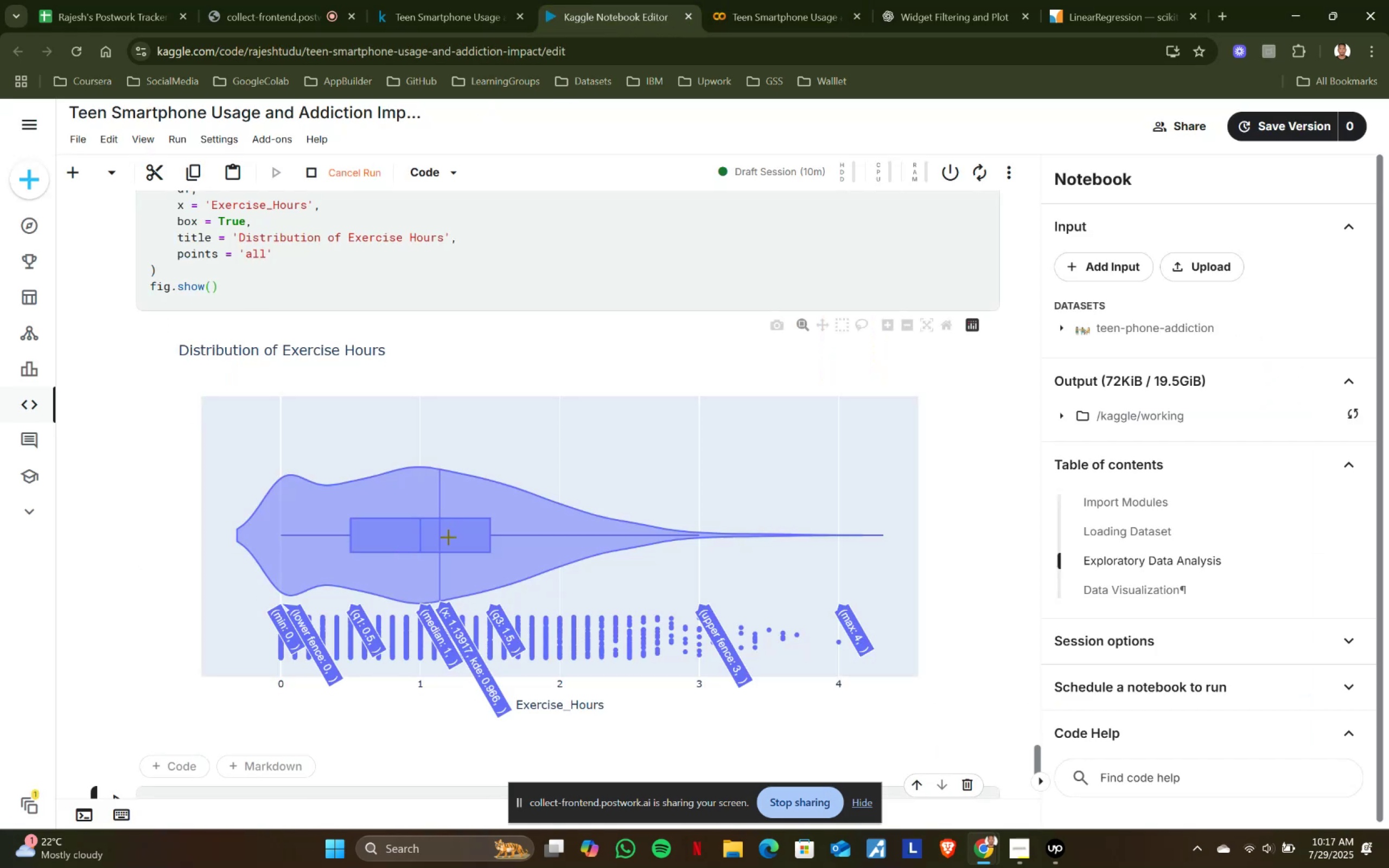 
scroll: coordinate [448, 537], scroll_direction: down, amount: 3.0
 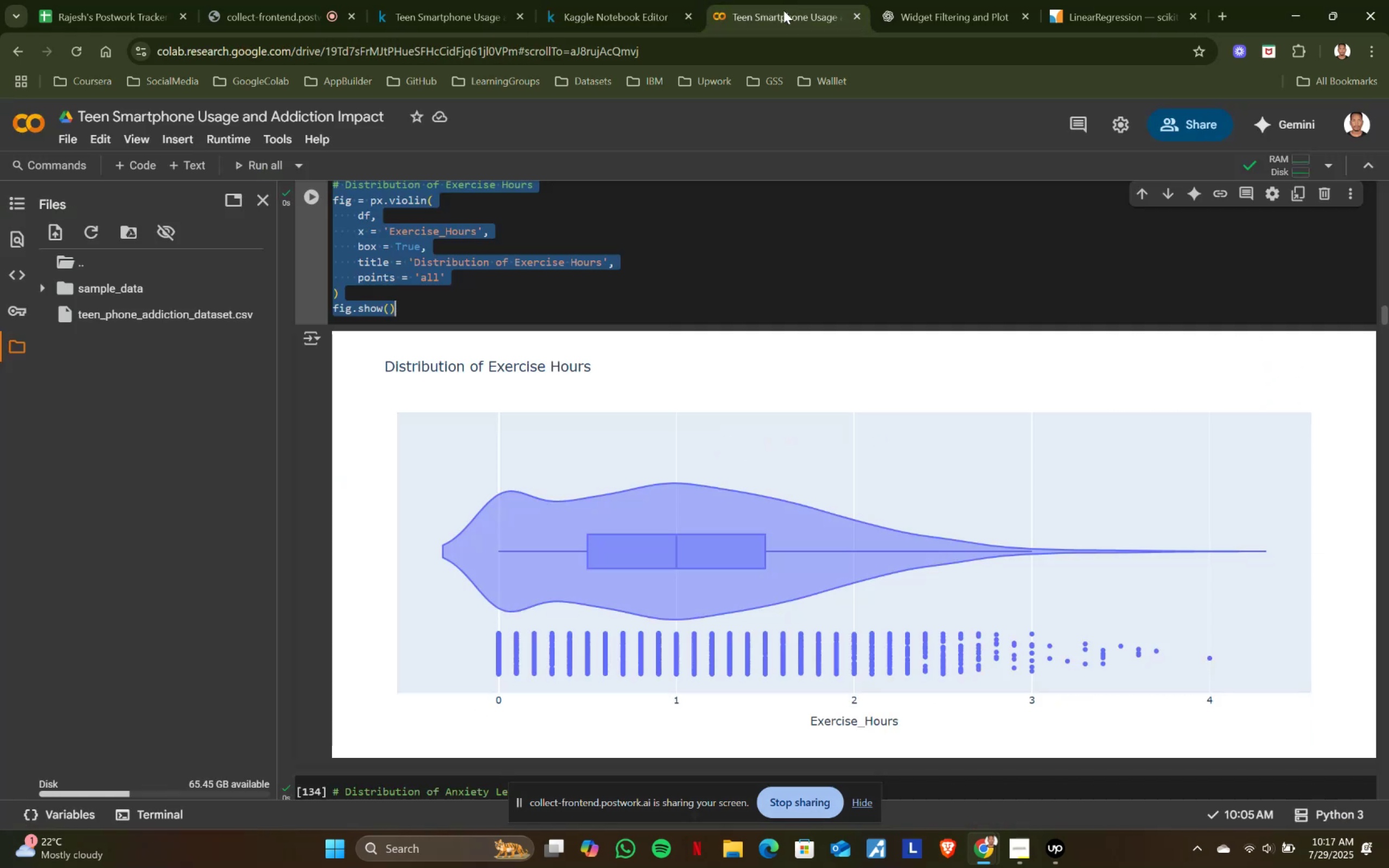 
left_click([786, 0])
 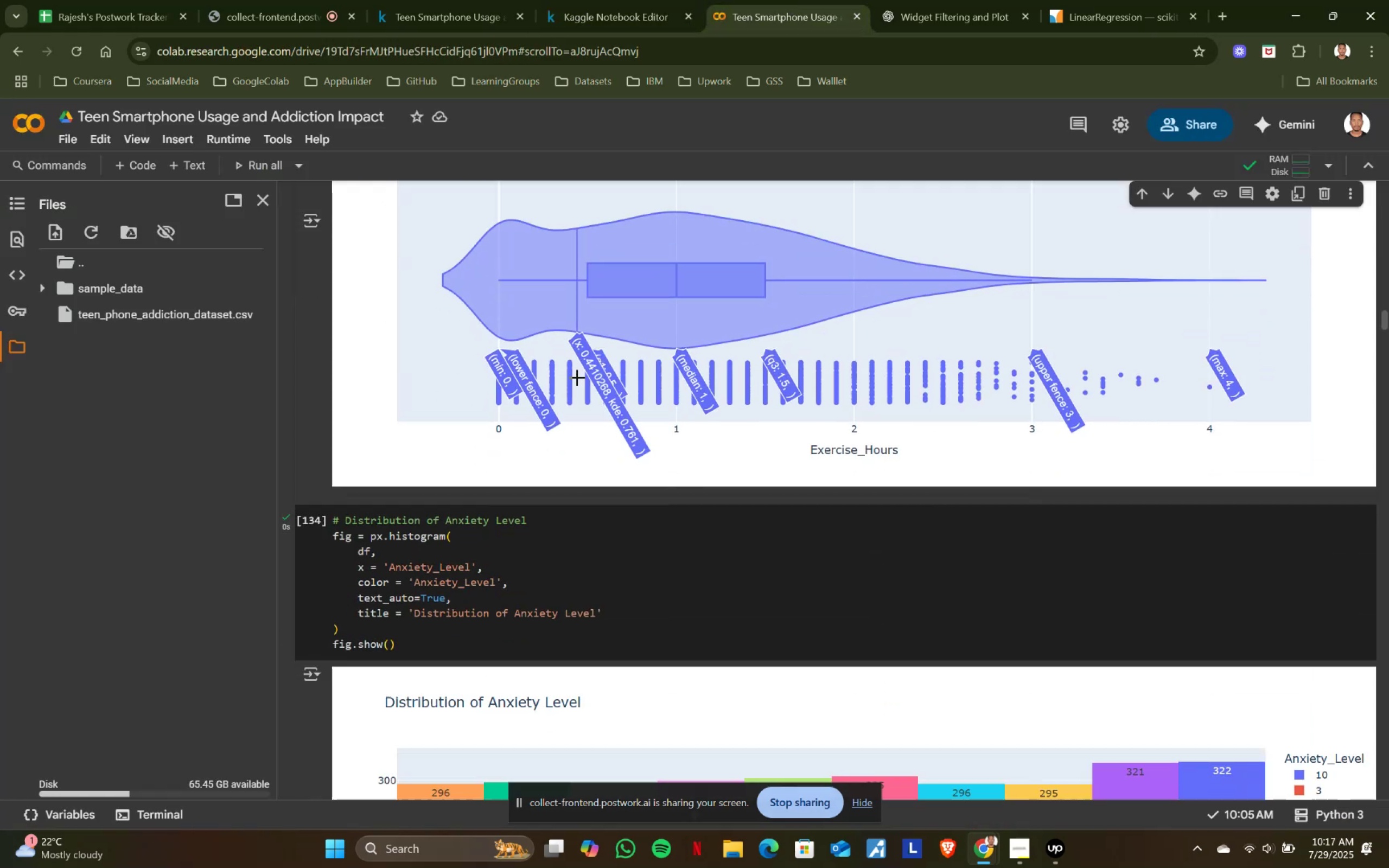 
scroll: coordinate [576, 378], scroll_direction: down, amount: 4.0
 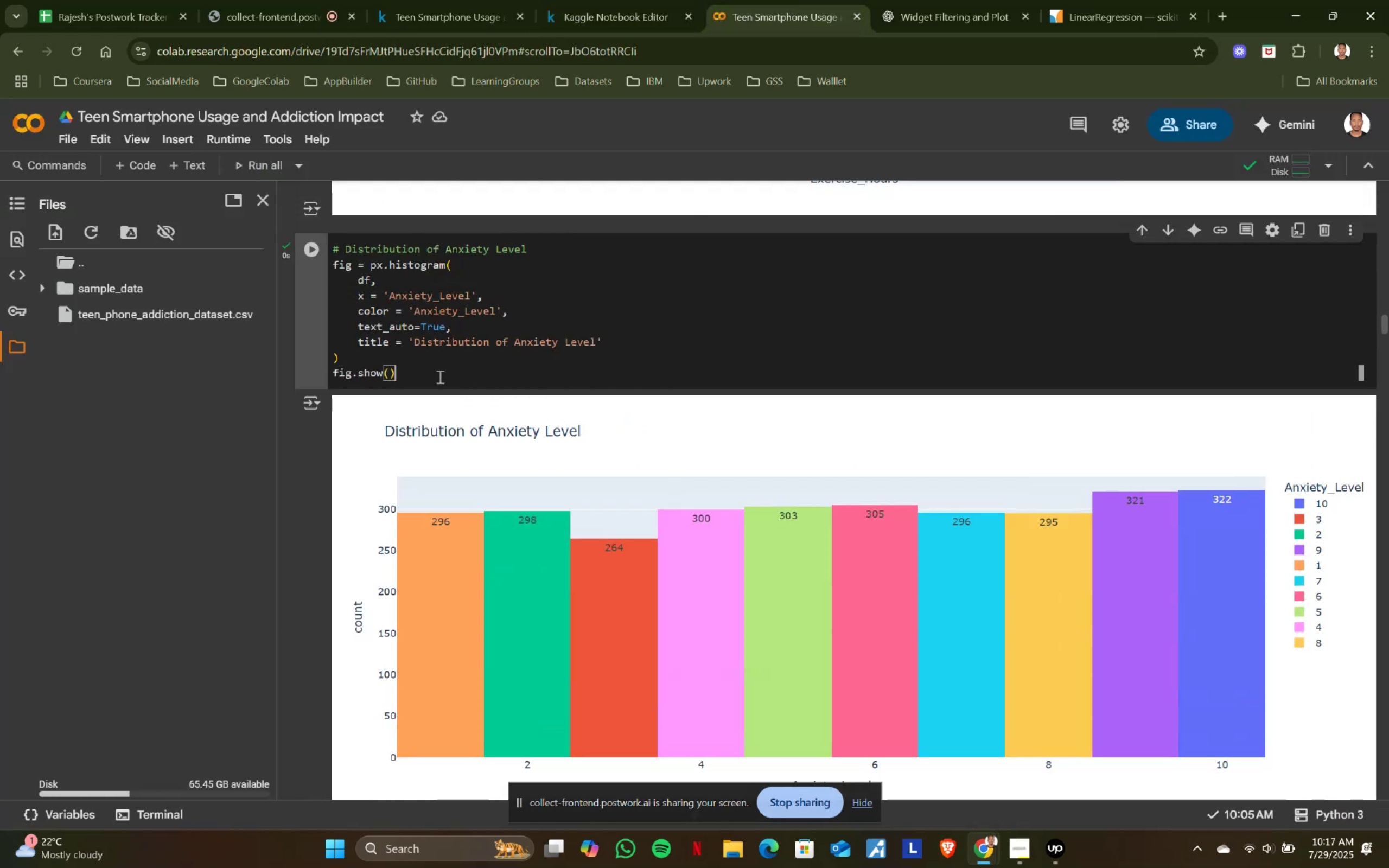 
left_click([439, 376])
 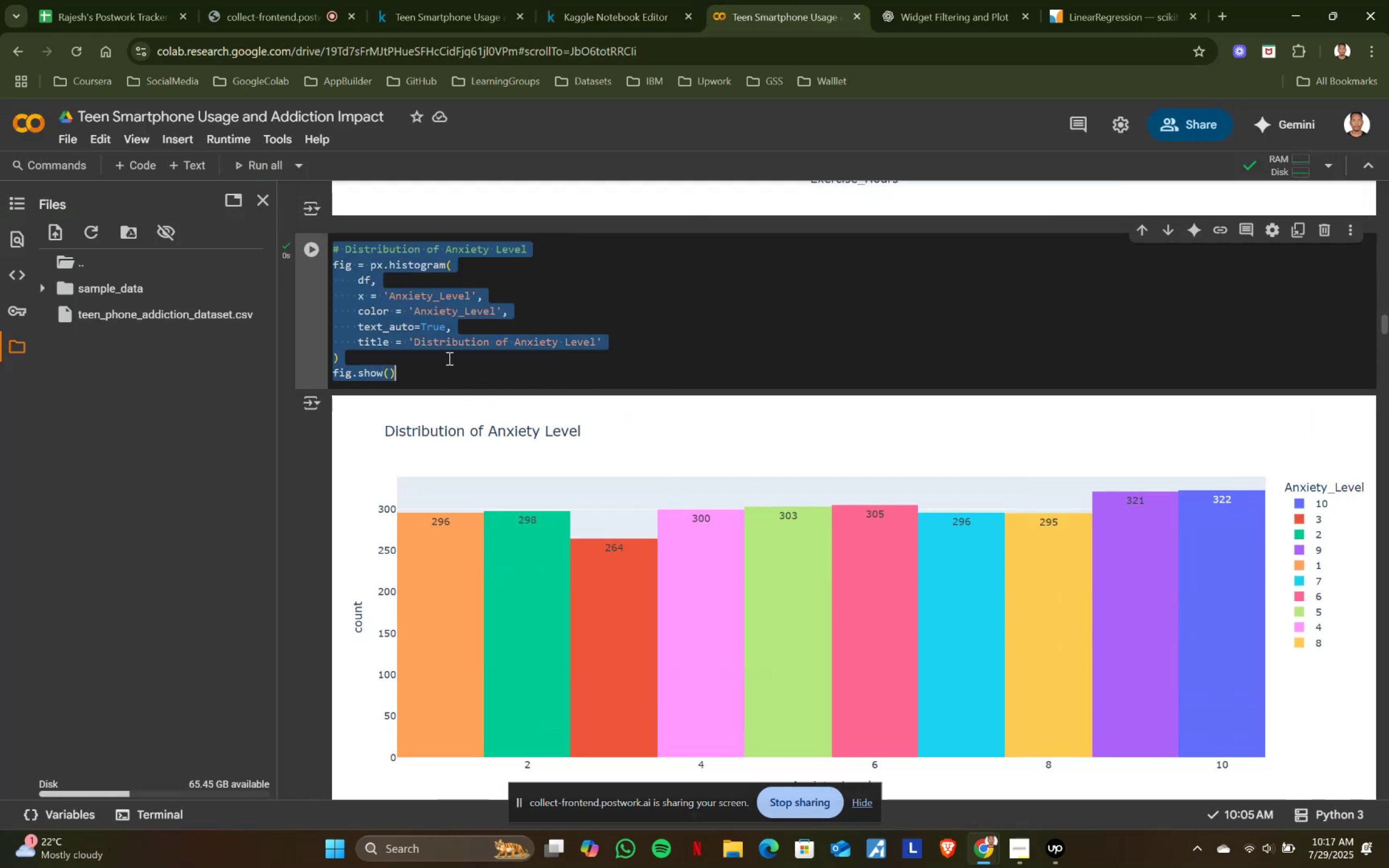 
key(Control+ControlLeft)
 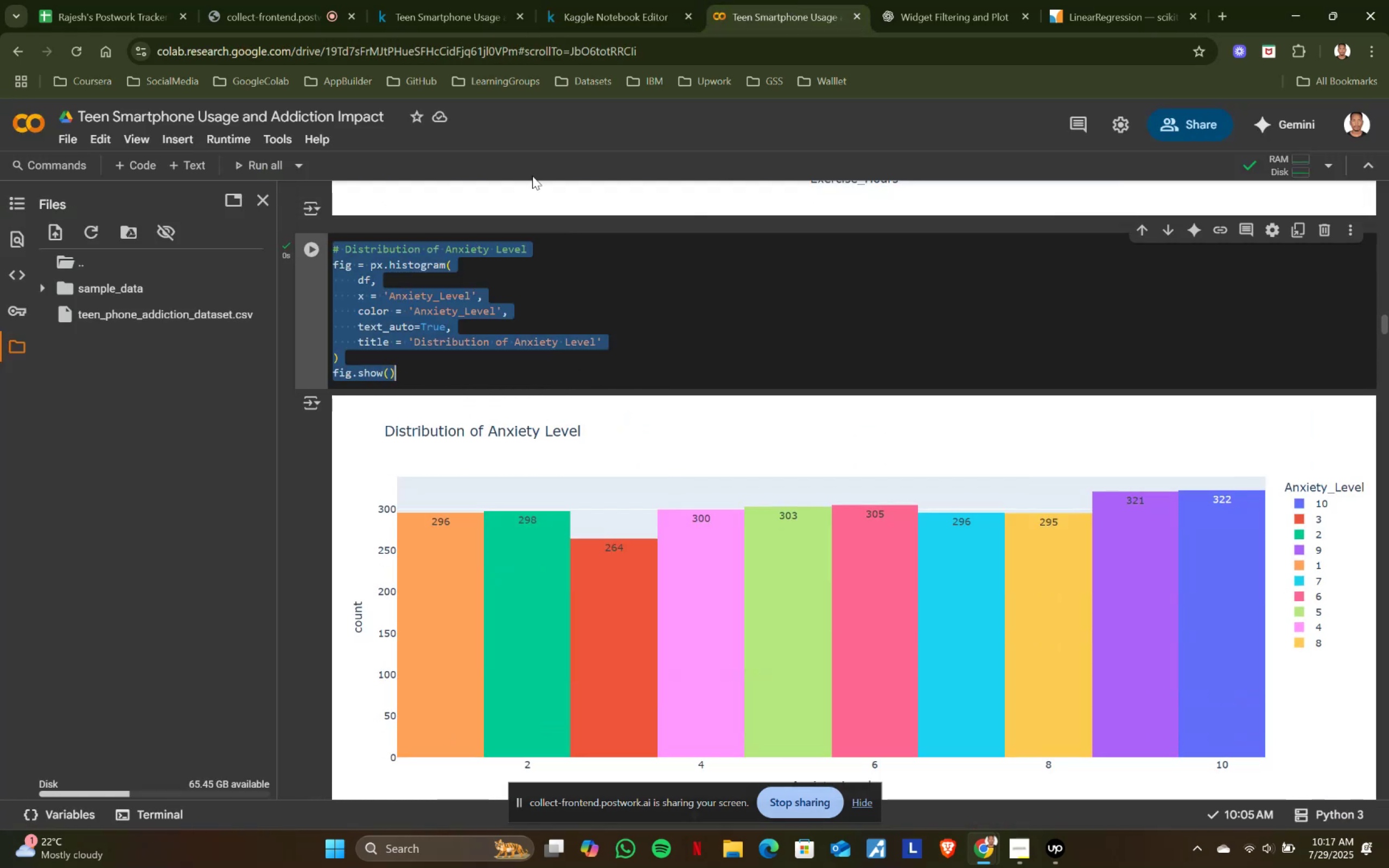 
key(Control+A)
 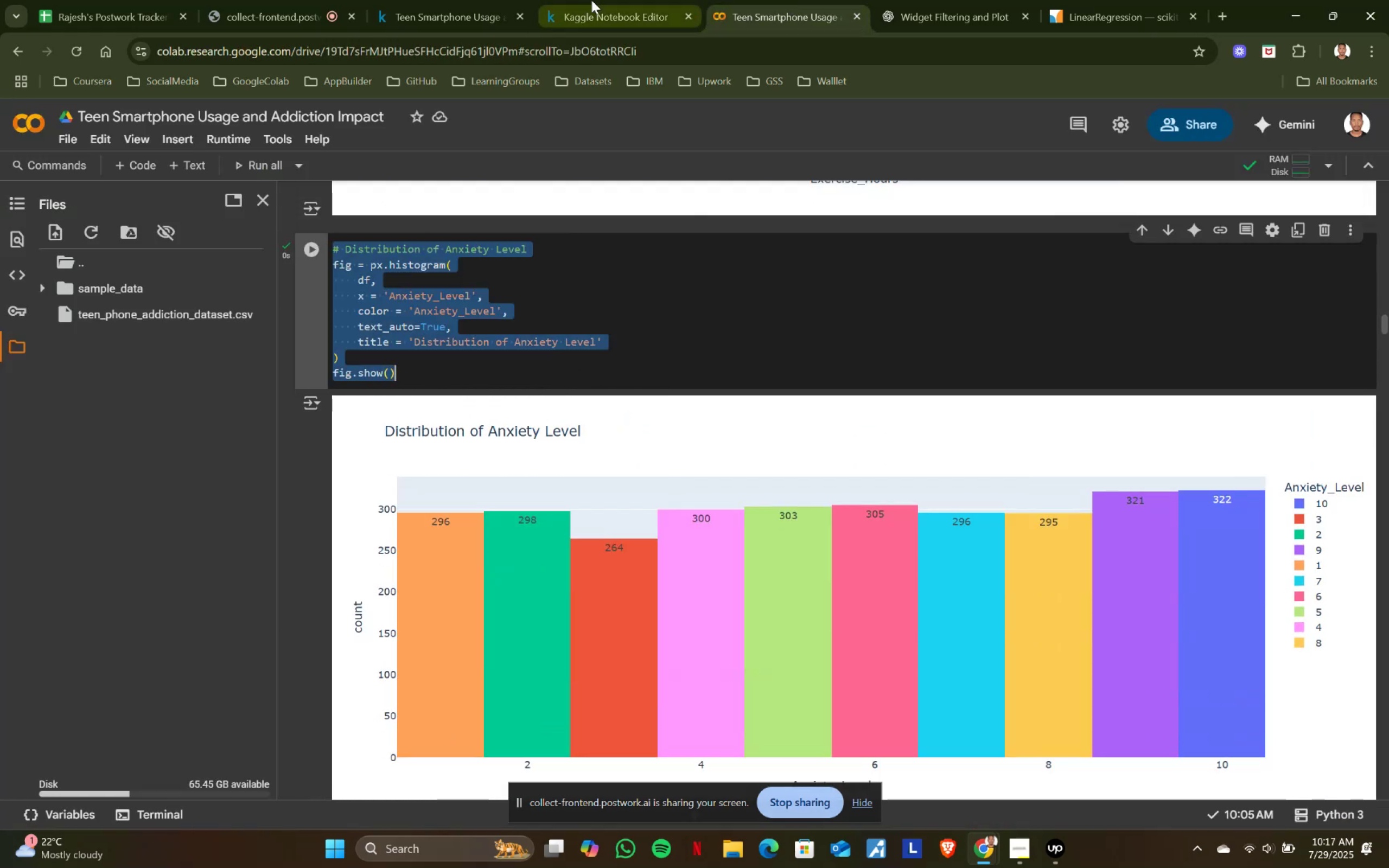 
key(Control+ControlLeft)
 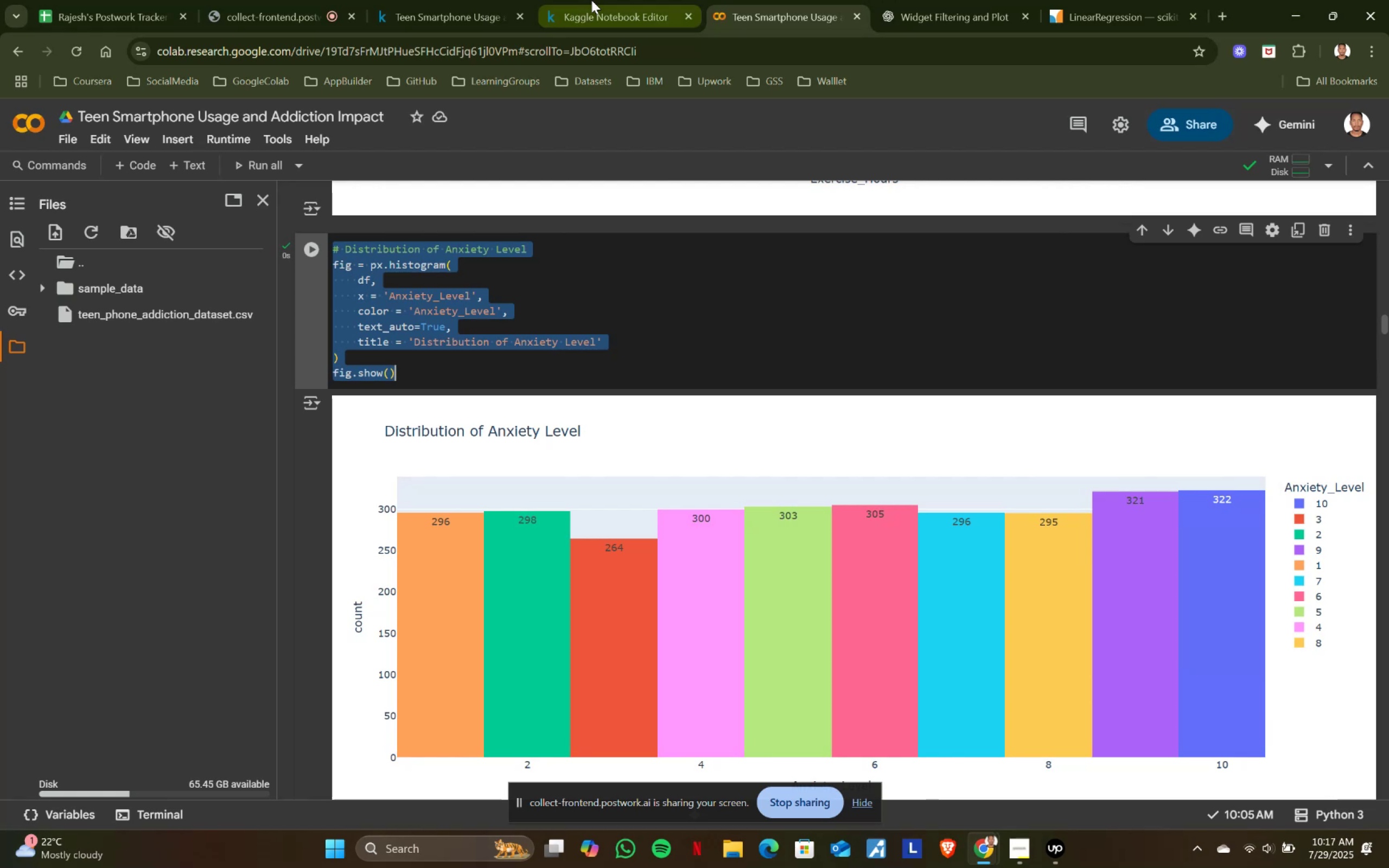 
key(Control+C)
 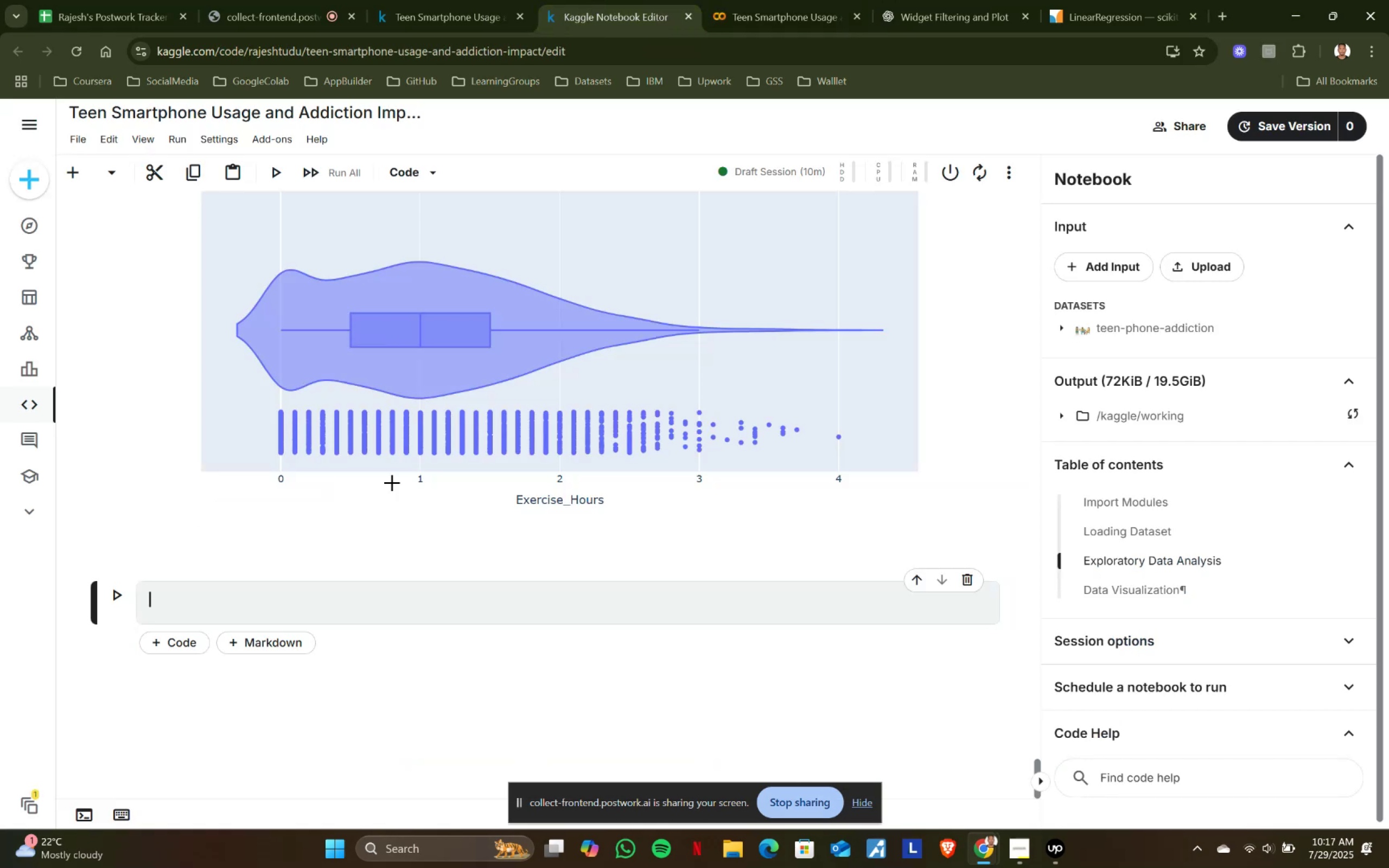 
left_click([591, 0])
 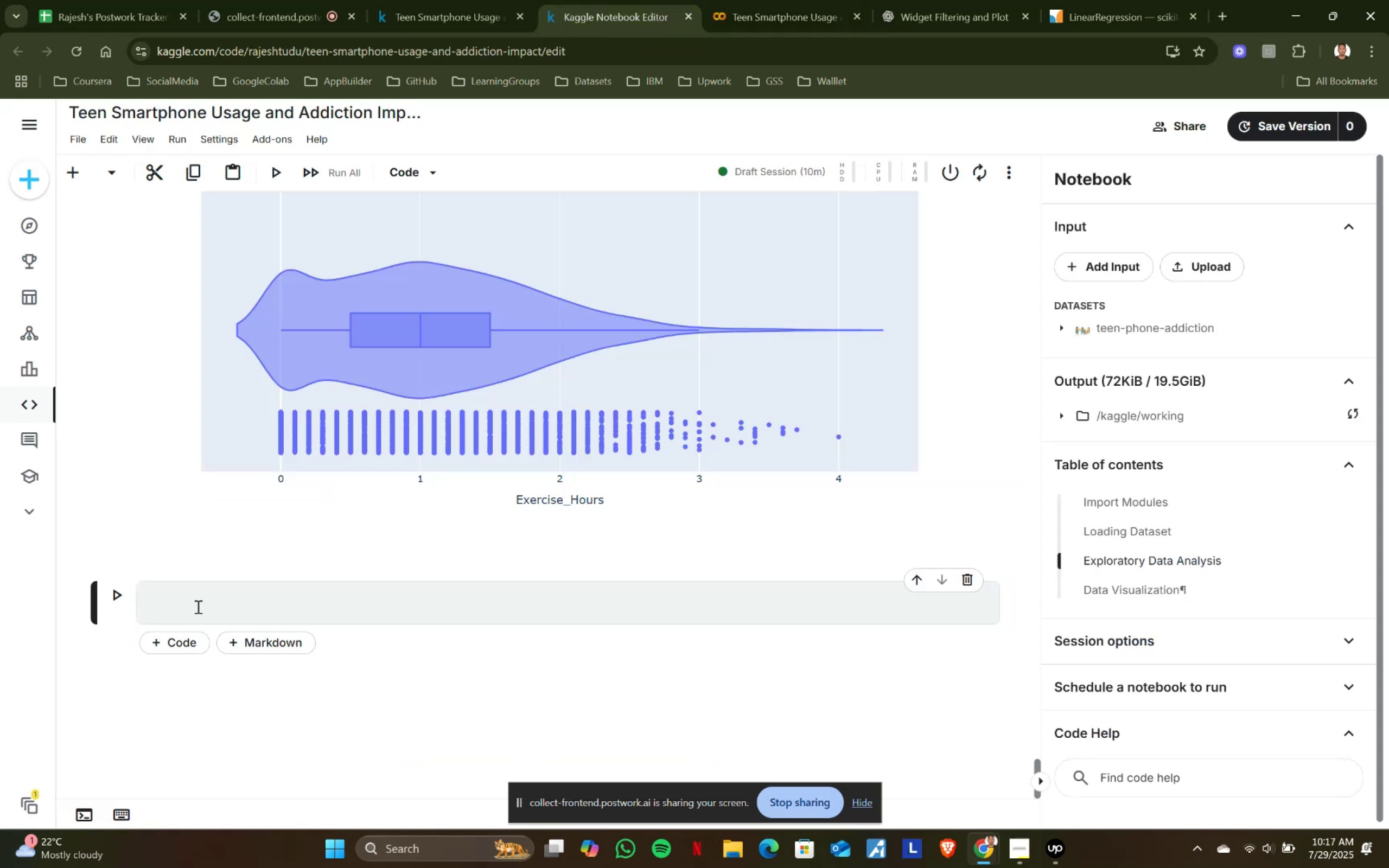 
key(Control+ControlLeft)
 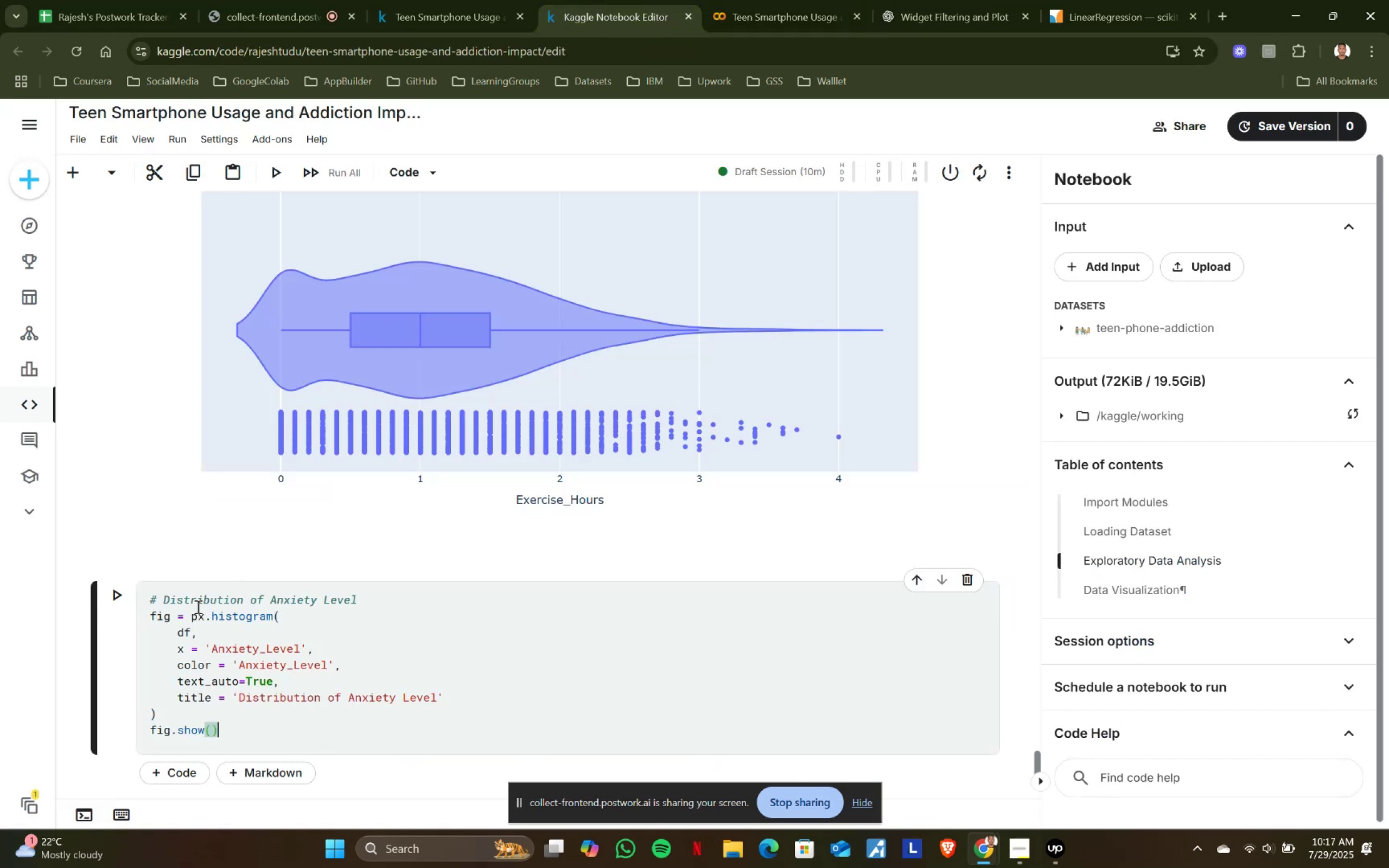 
key(Control+V)
 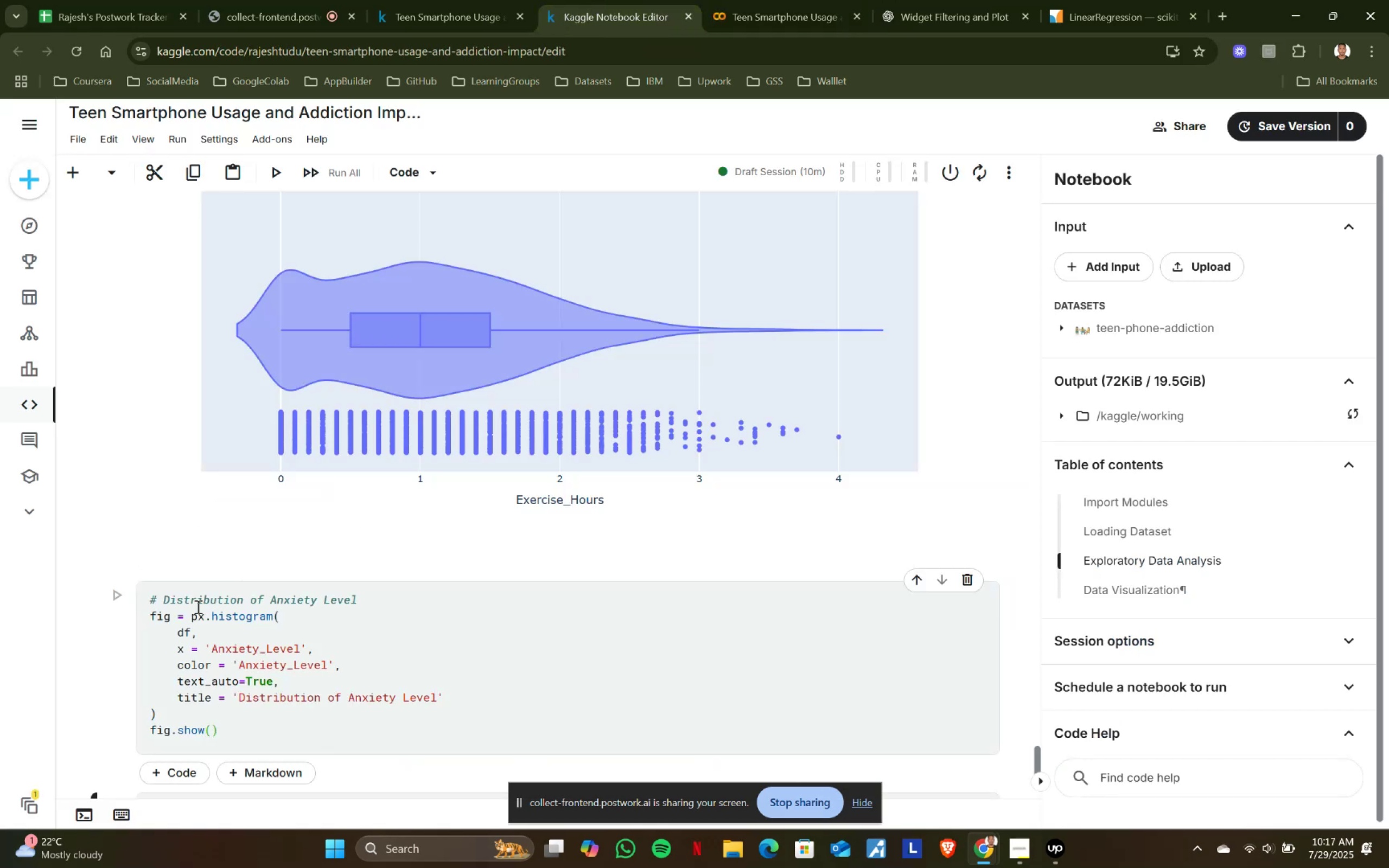 
key(Shift+ShiftRight)
 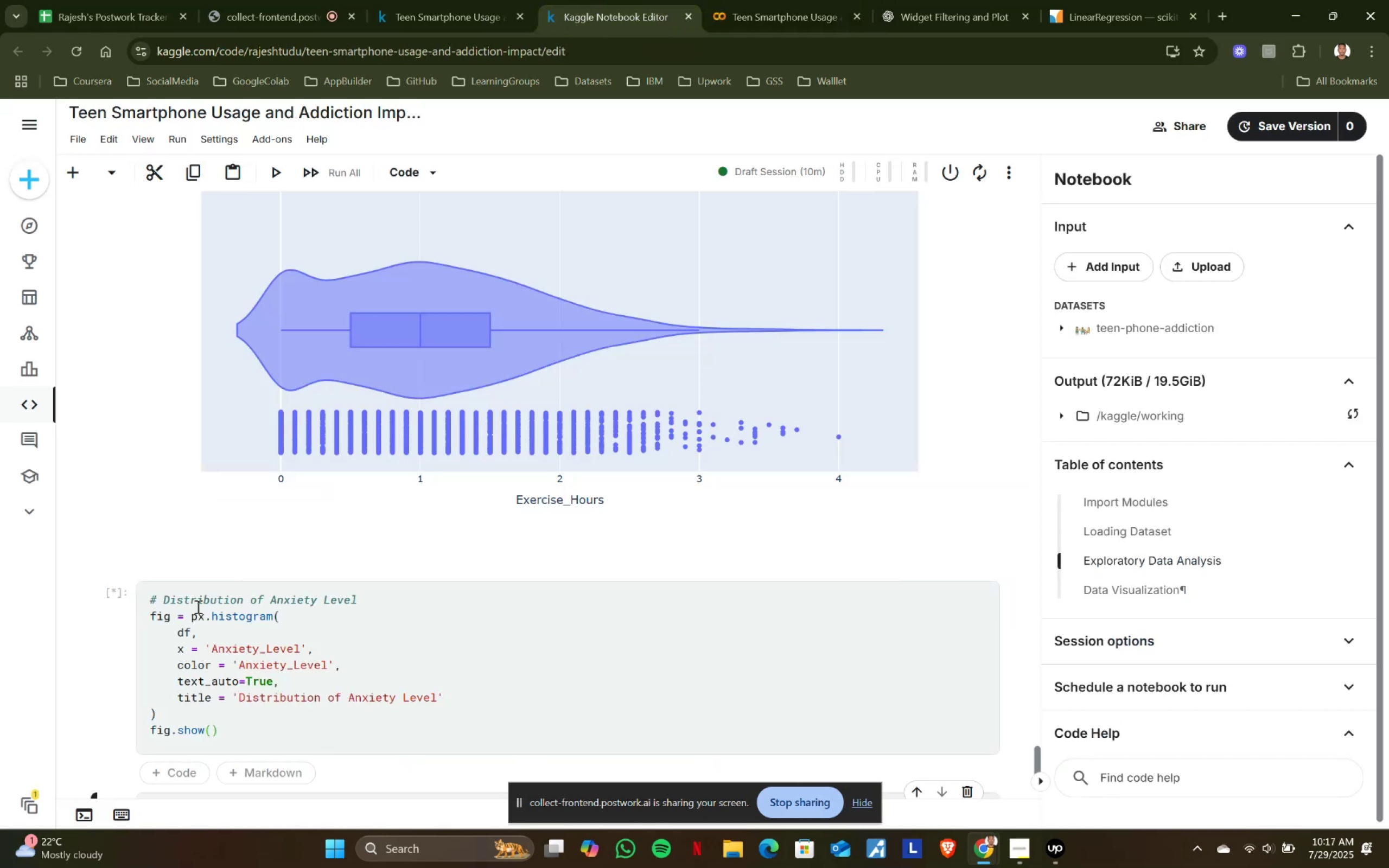 
key(Shift+Enter)
 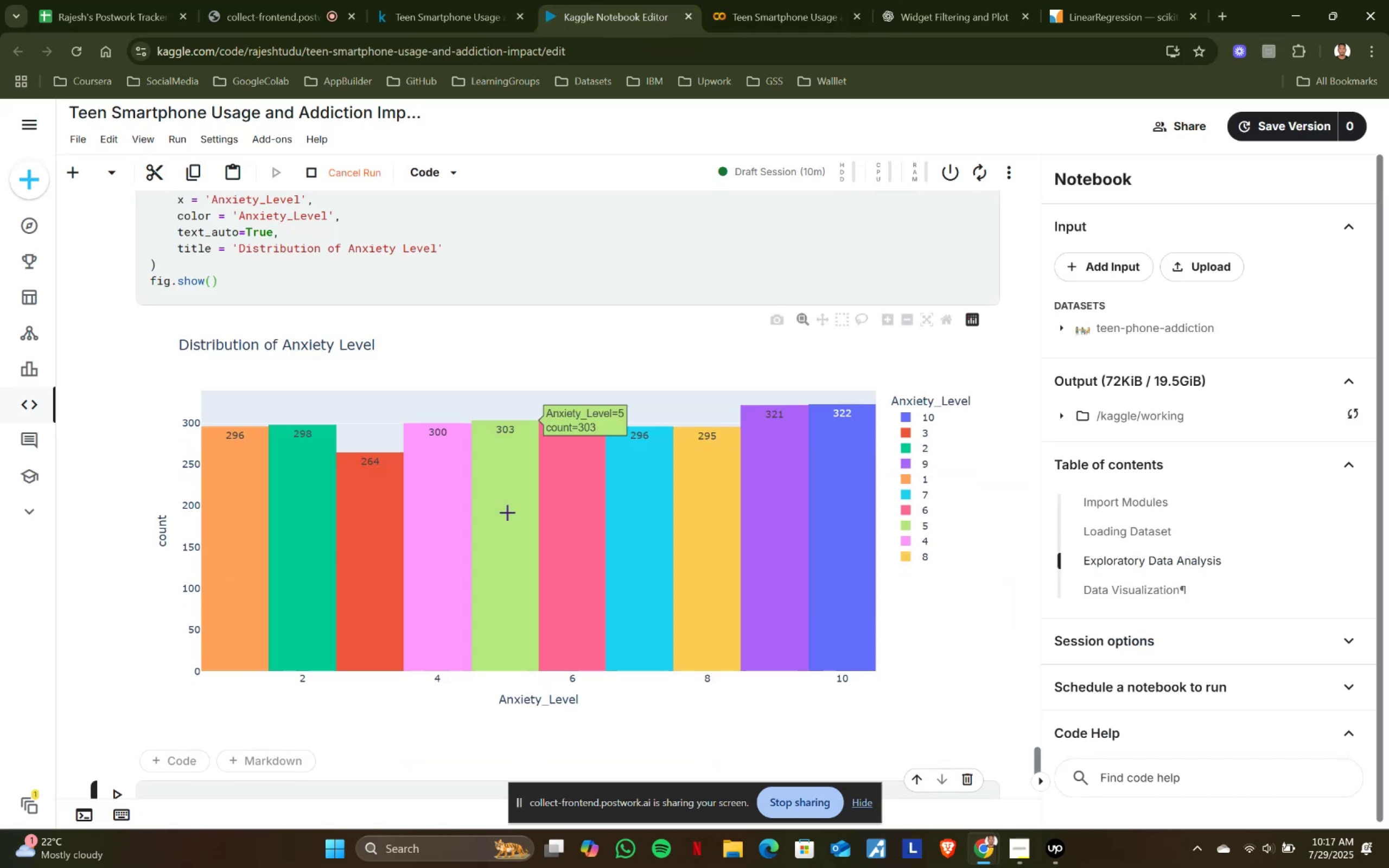 
scroll: coordinate [601, 422], scroll_direction: down, amount: 7.0
 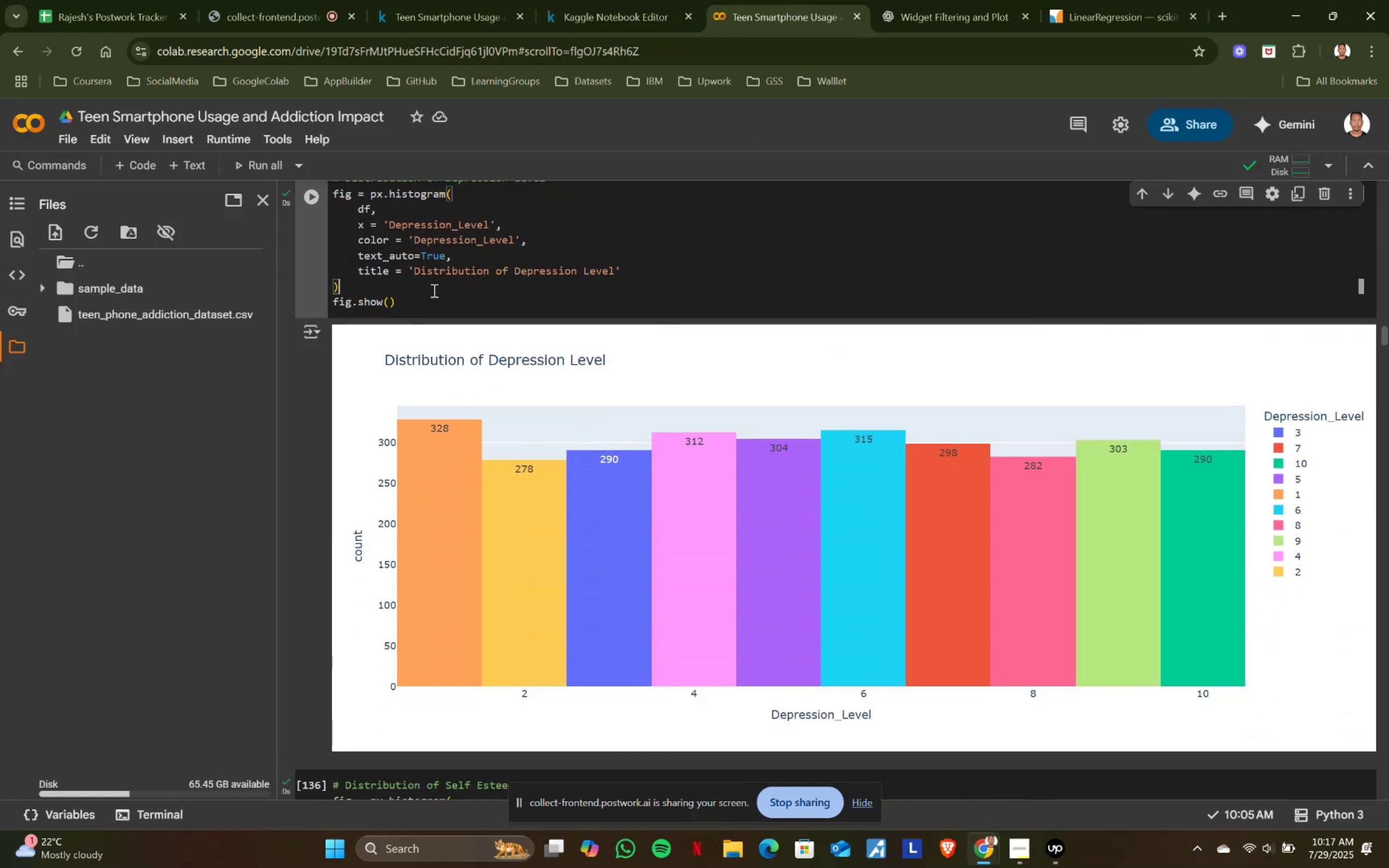 
left_click([433, 290])
 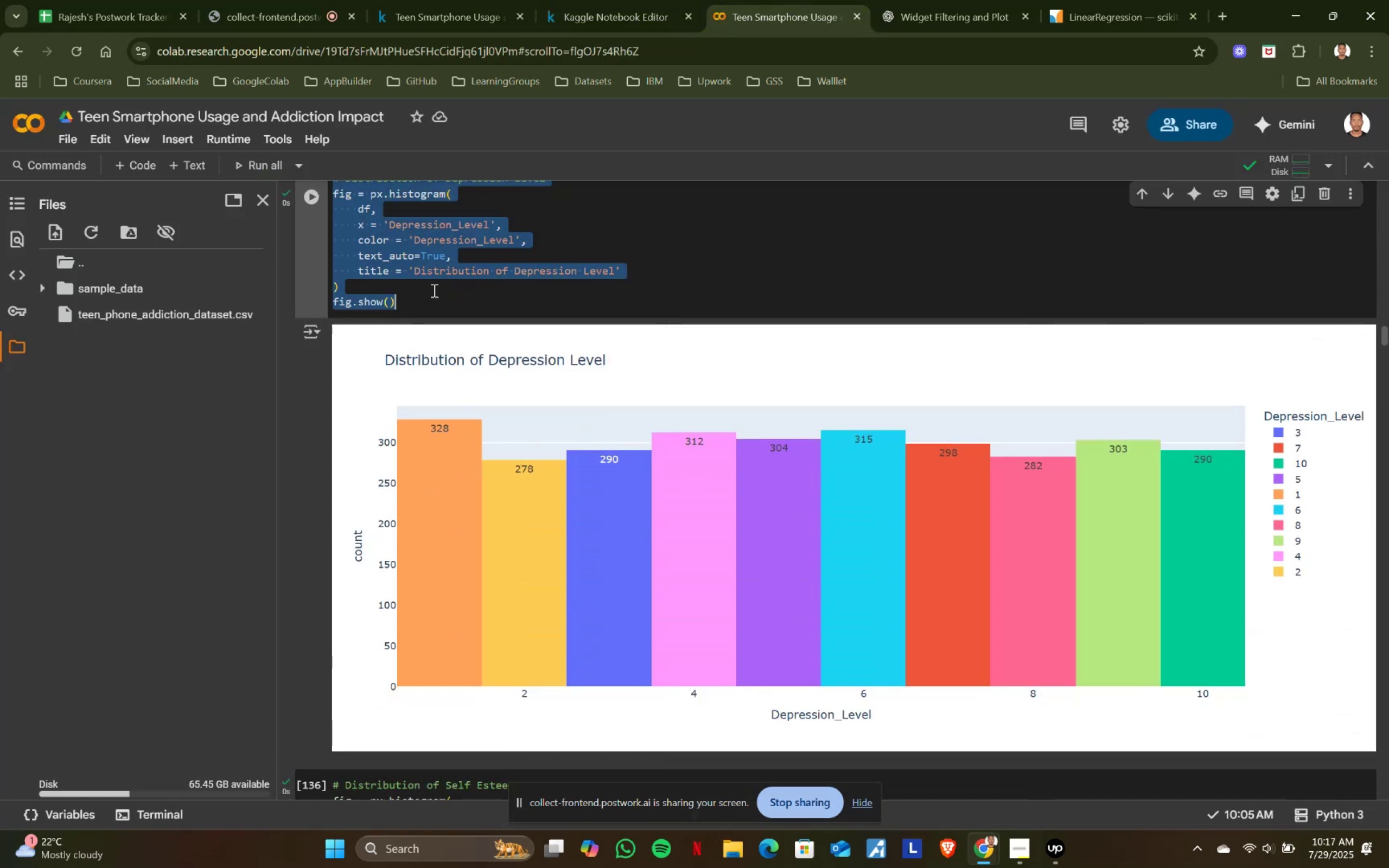 
key(Control+ControlLeft)
 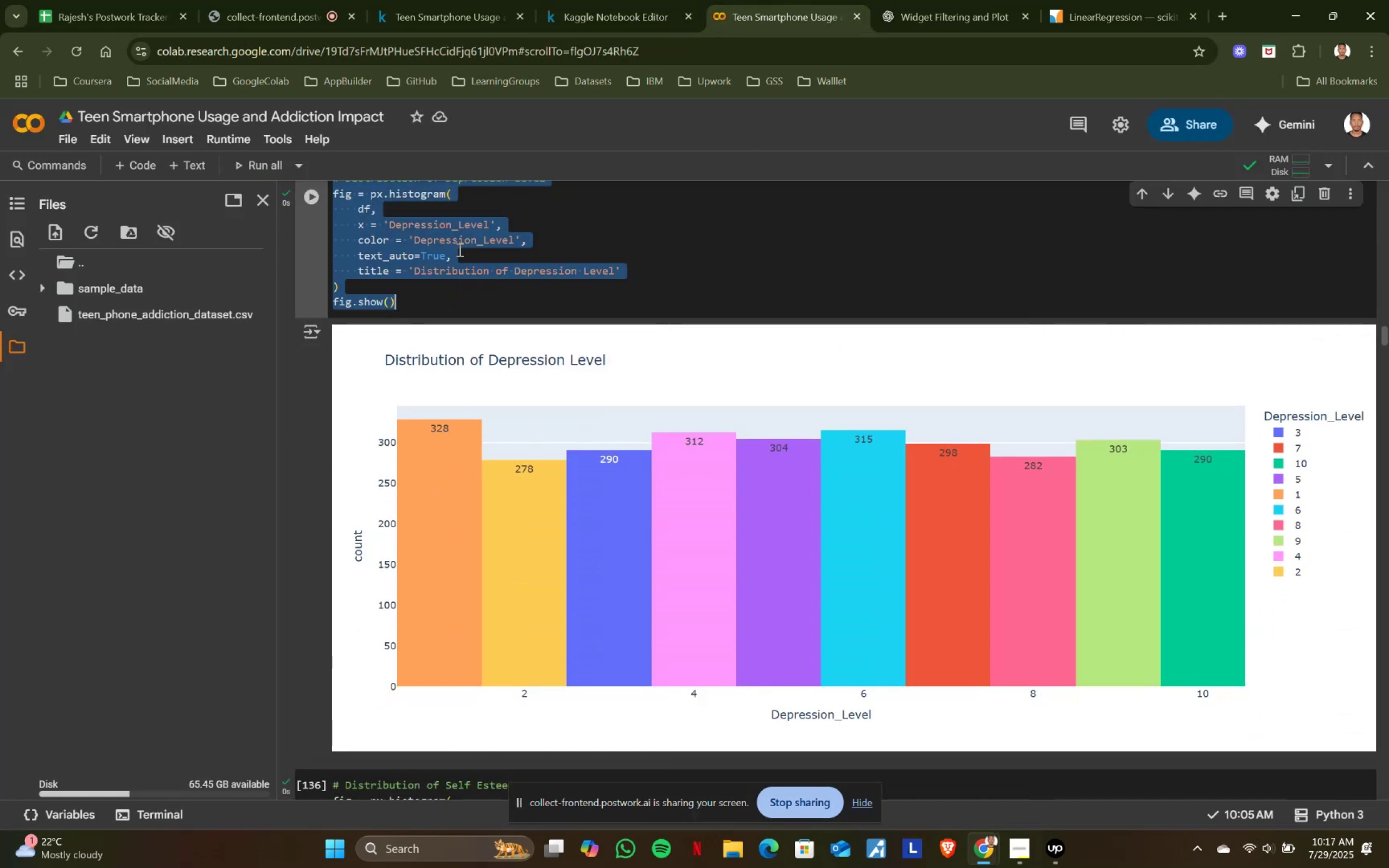 
key(Control+A)
 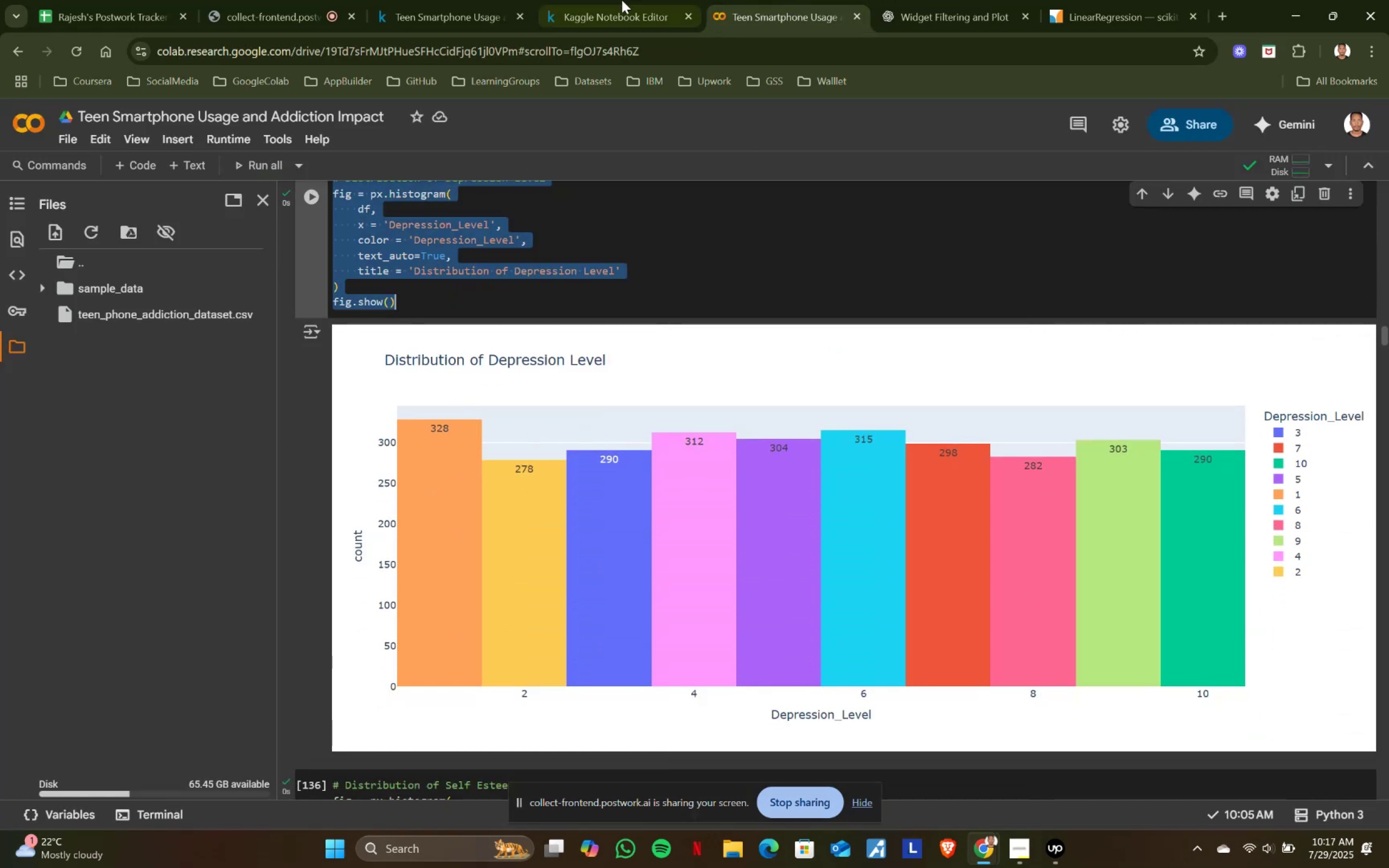 
key(Control+ControlLeft)
 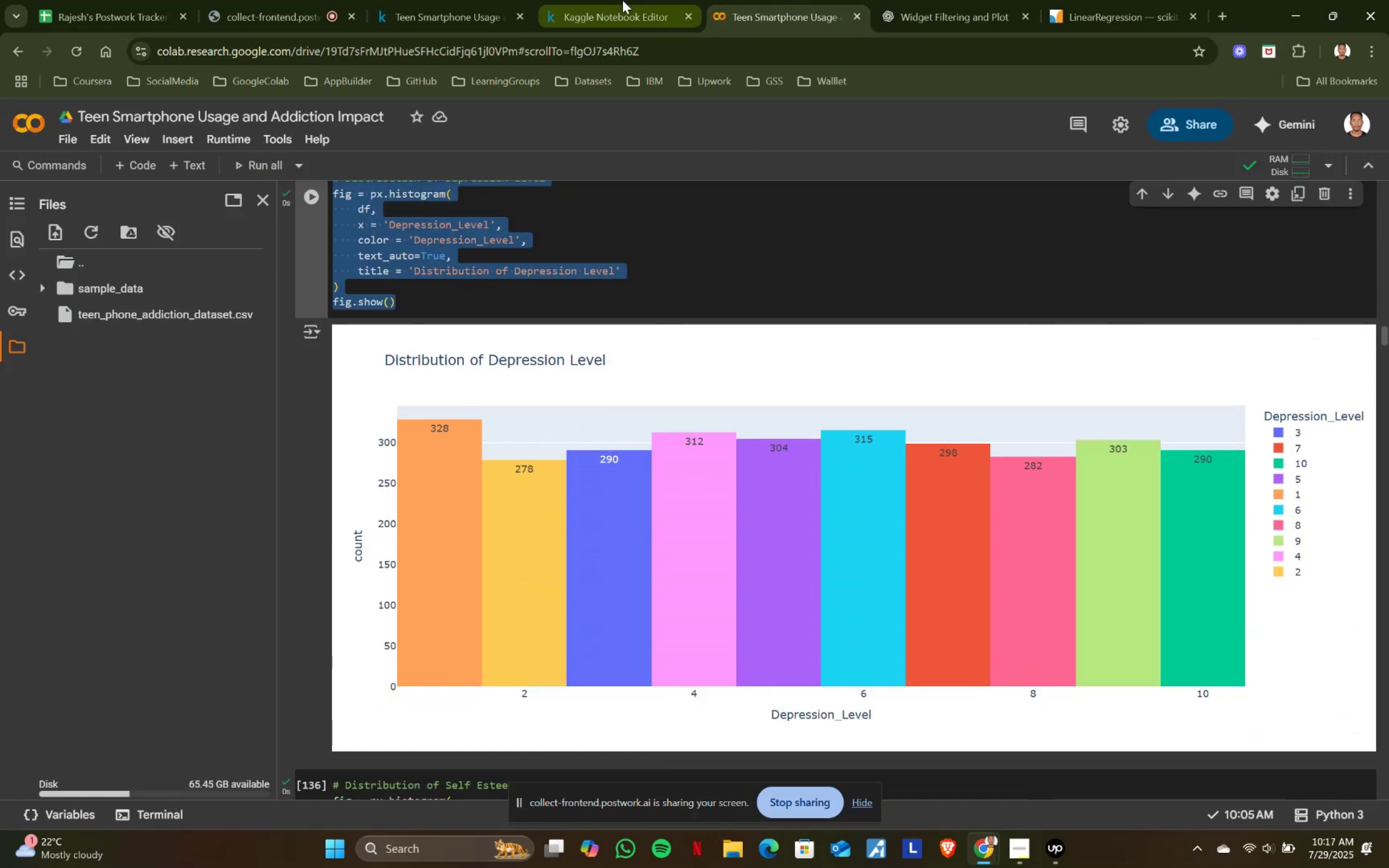 
key(Control+C)
 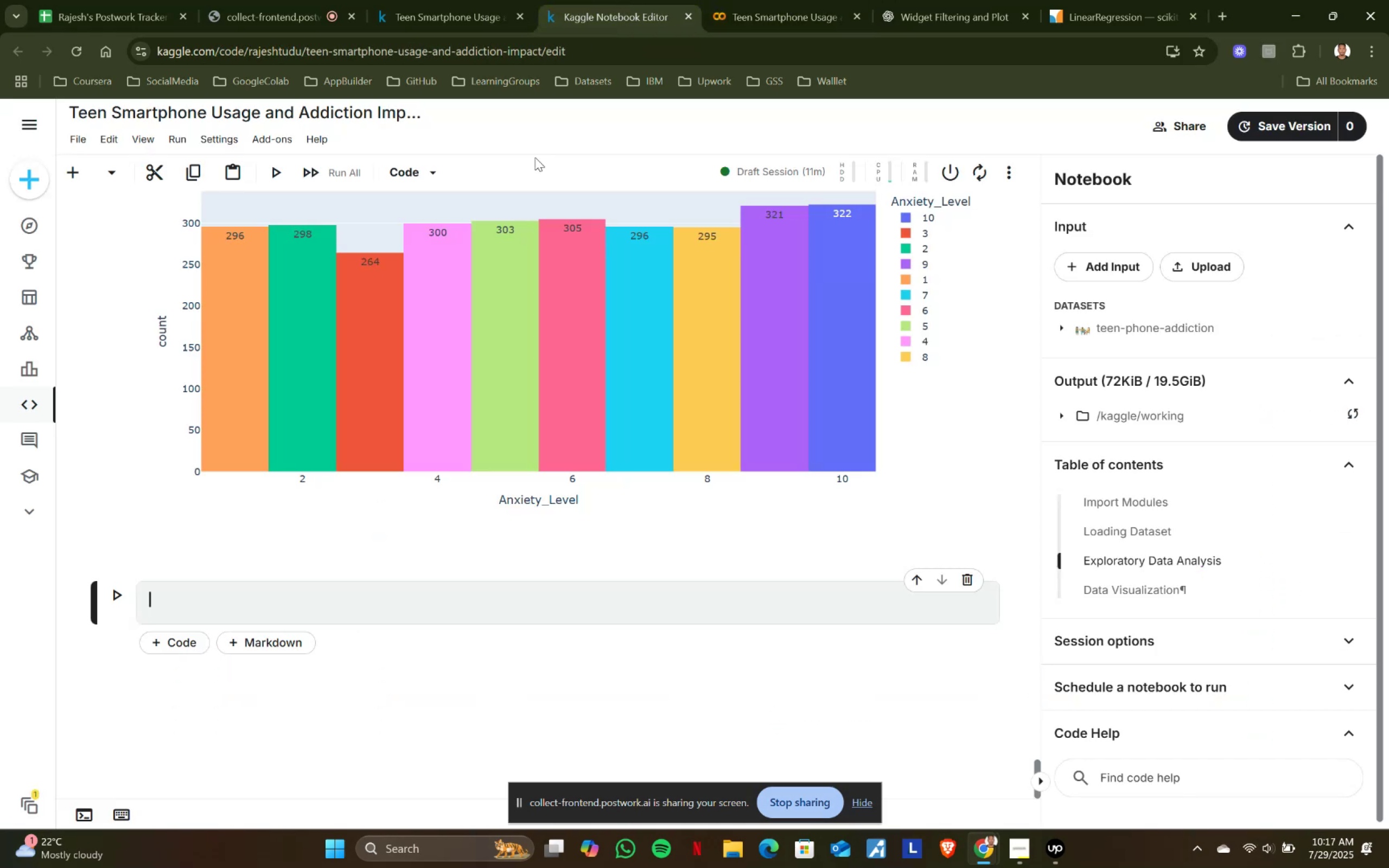 
left_click([622, 0])
 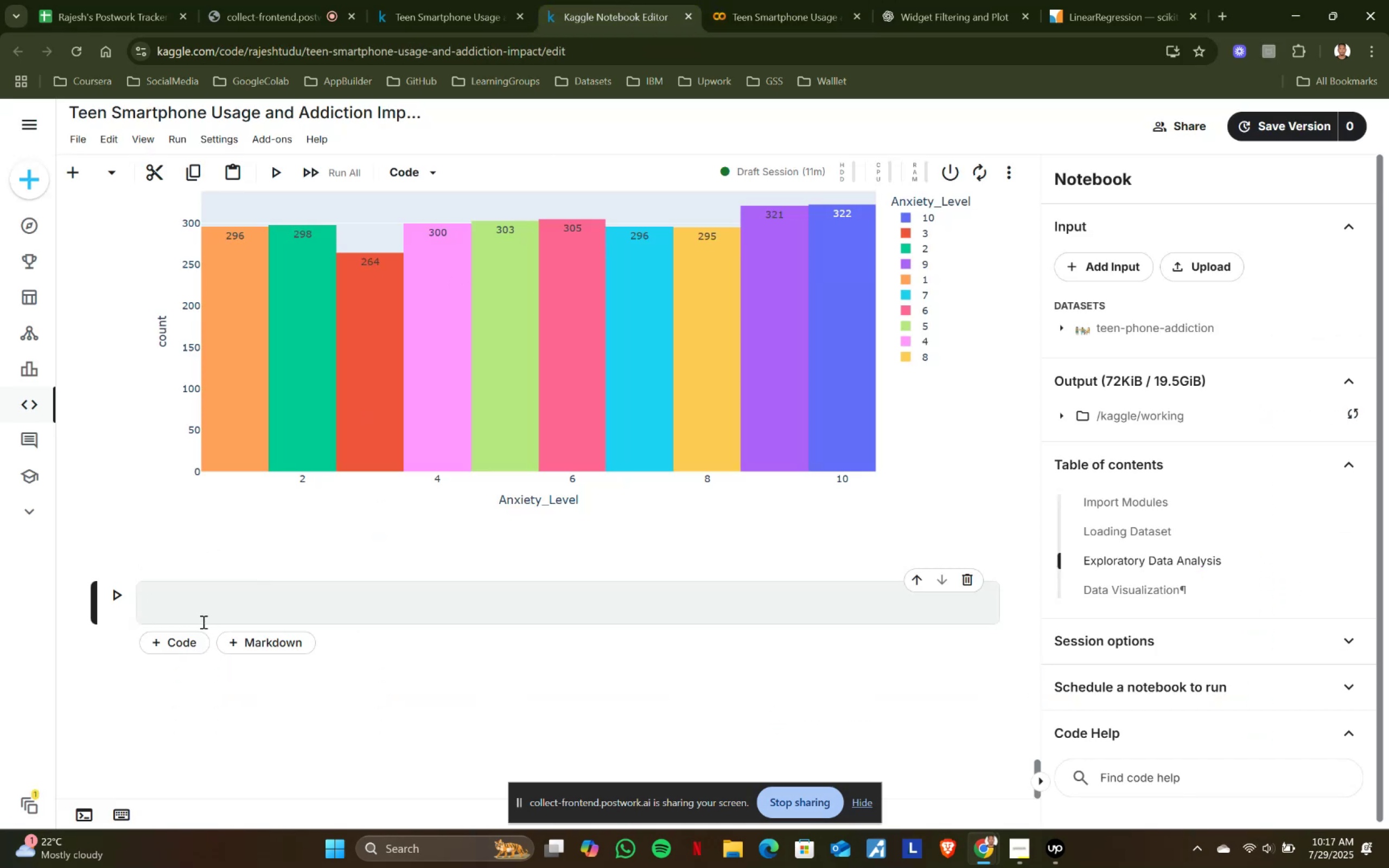 
key(Control+ControlLeft)
 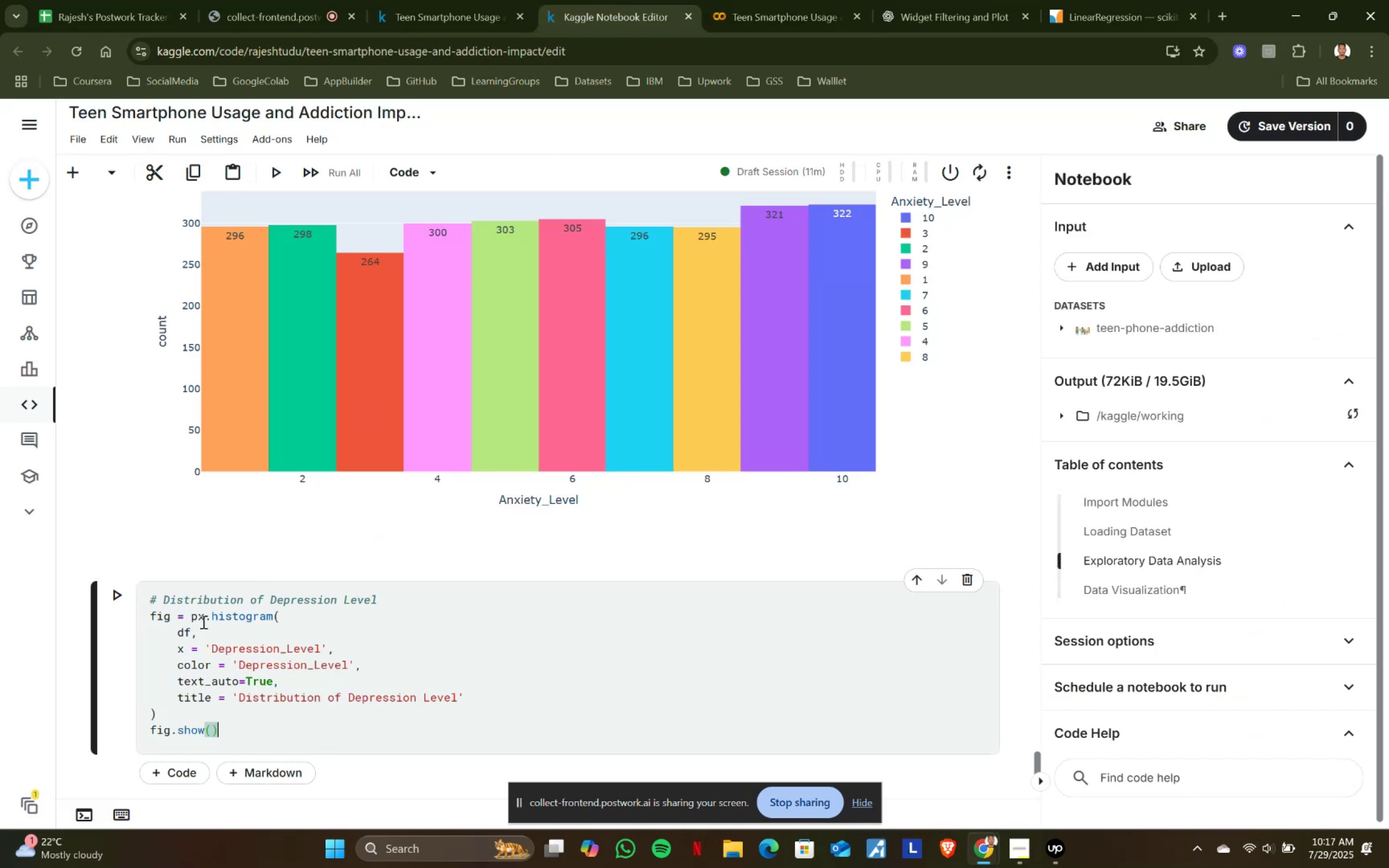 
key(Control+V)
 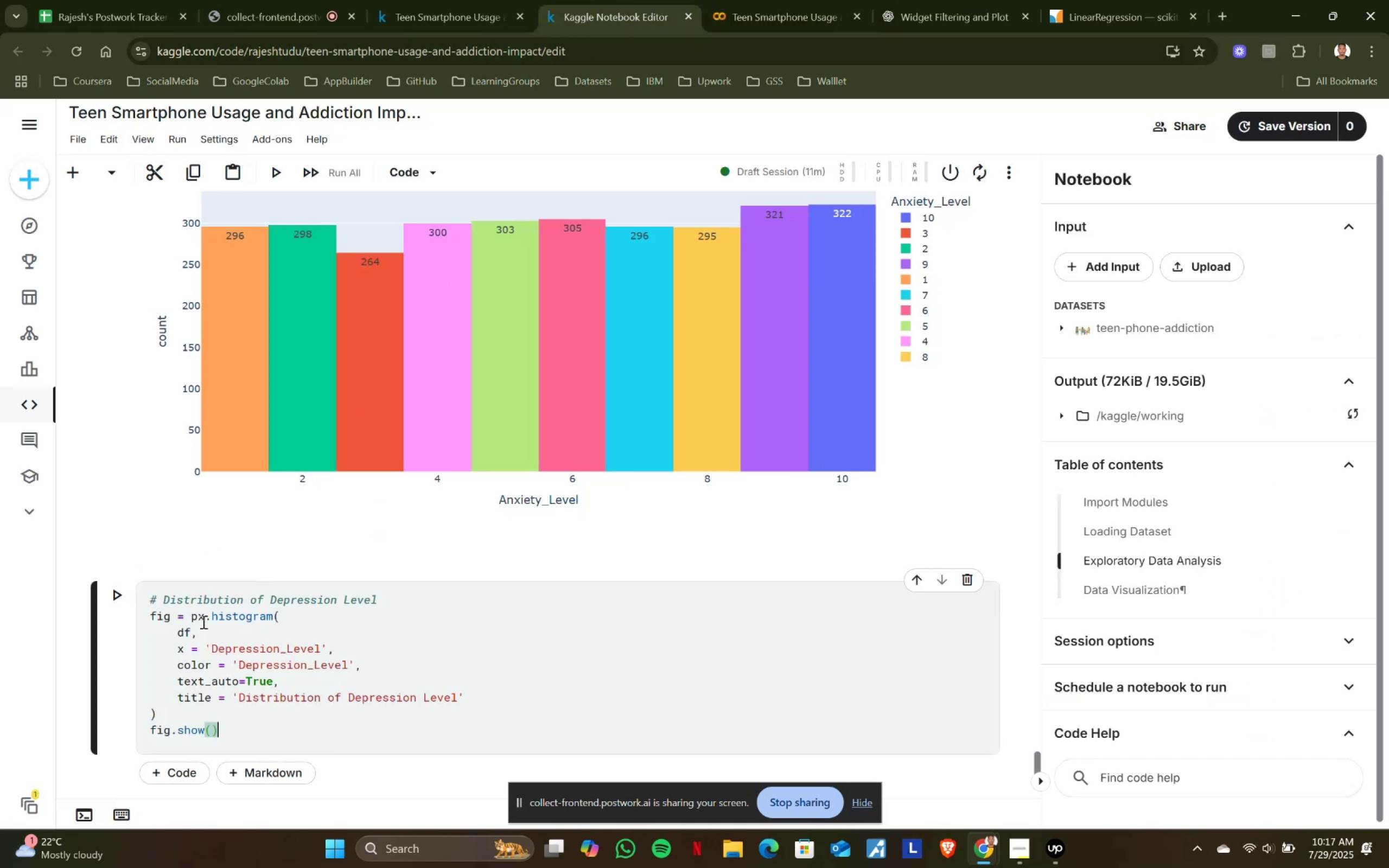 
key(Shift+ShiftRight)
 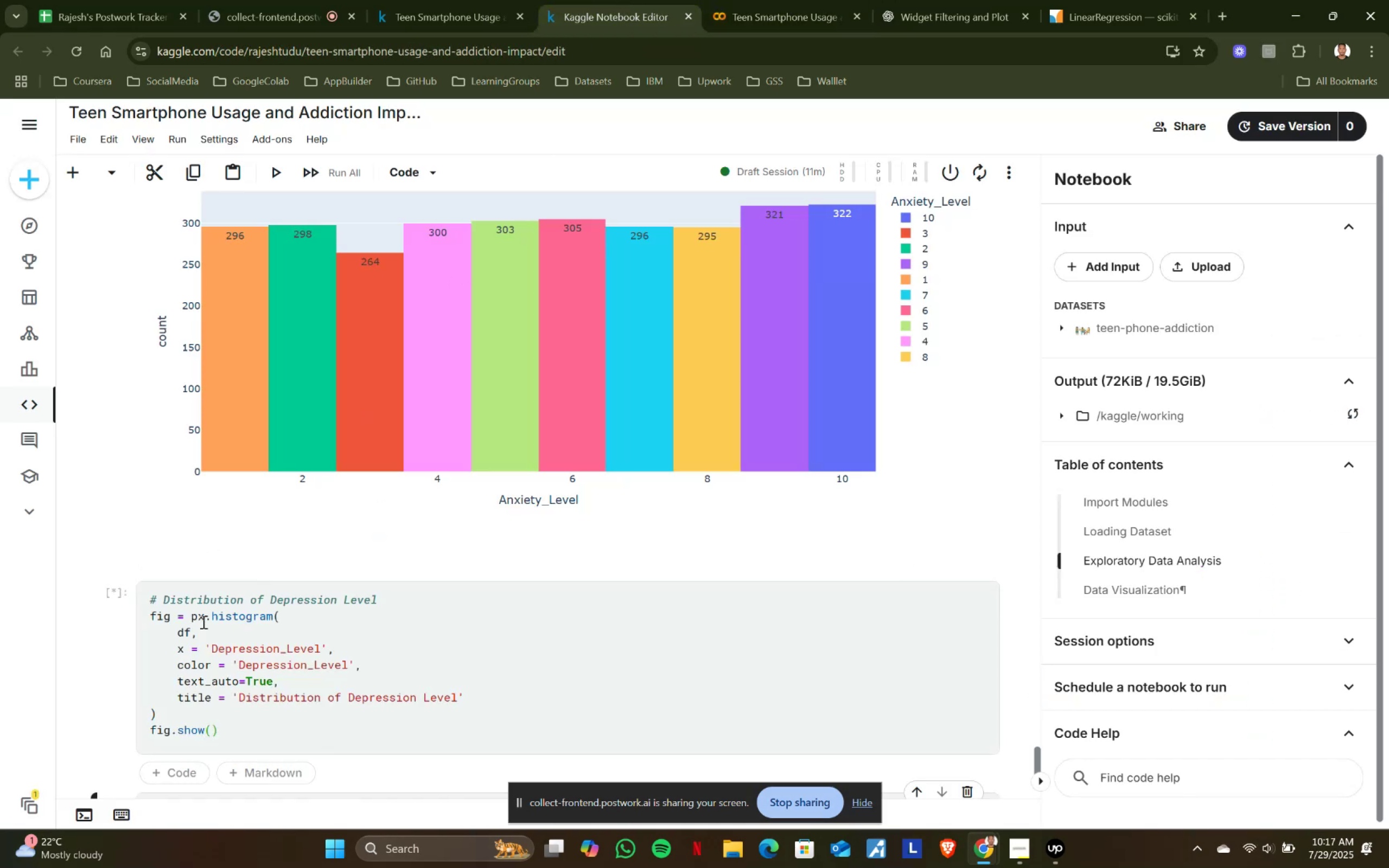 
key(Shift+Enter)
 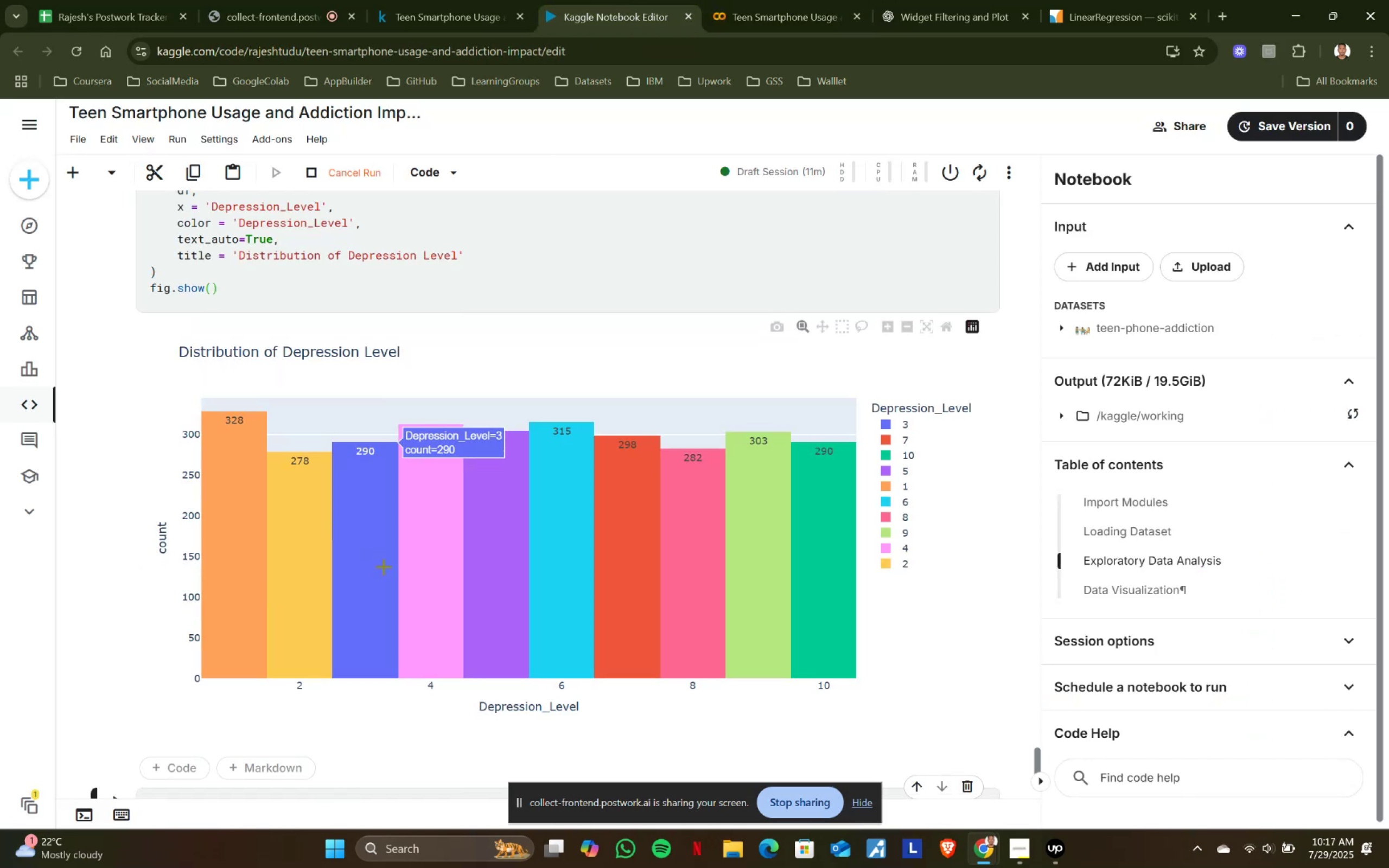 
scroll: coordinate [384, 566], scroll_direction: down, amount: 4.0
 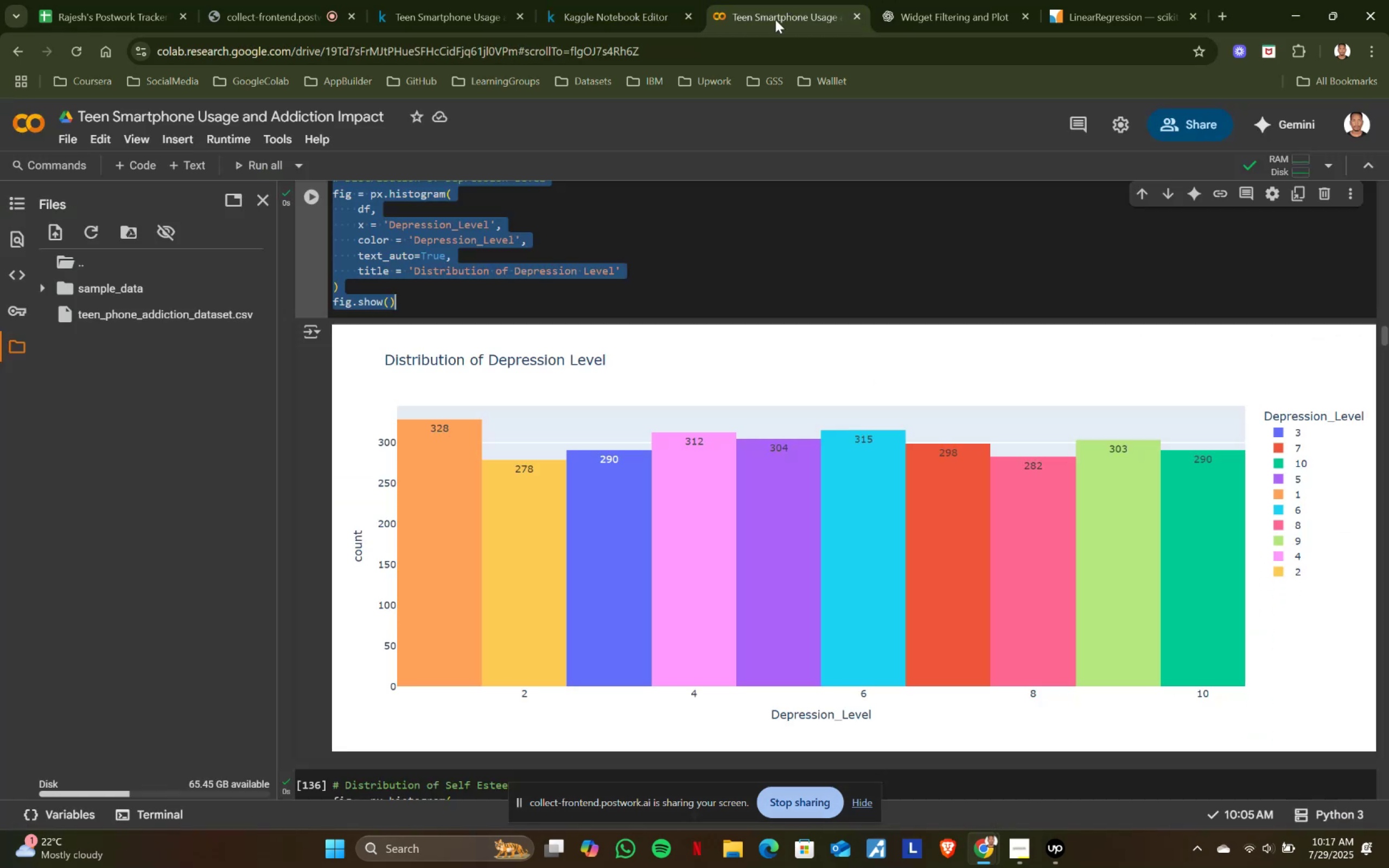 
left_click([784, 0])
 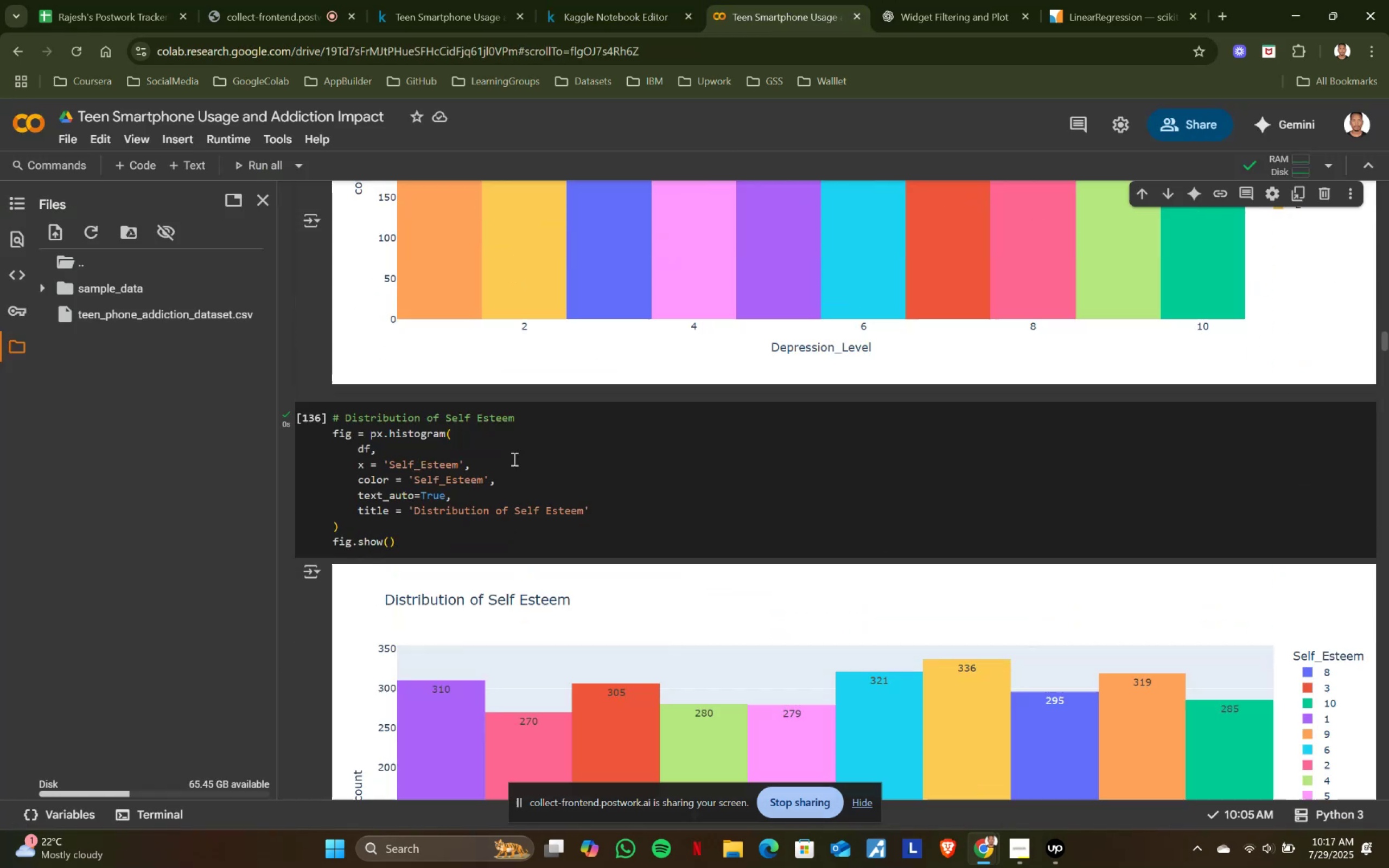 
scroll: coordinate [514, 458], scroll_direction: down, amount: 3.0
 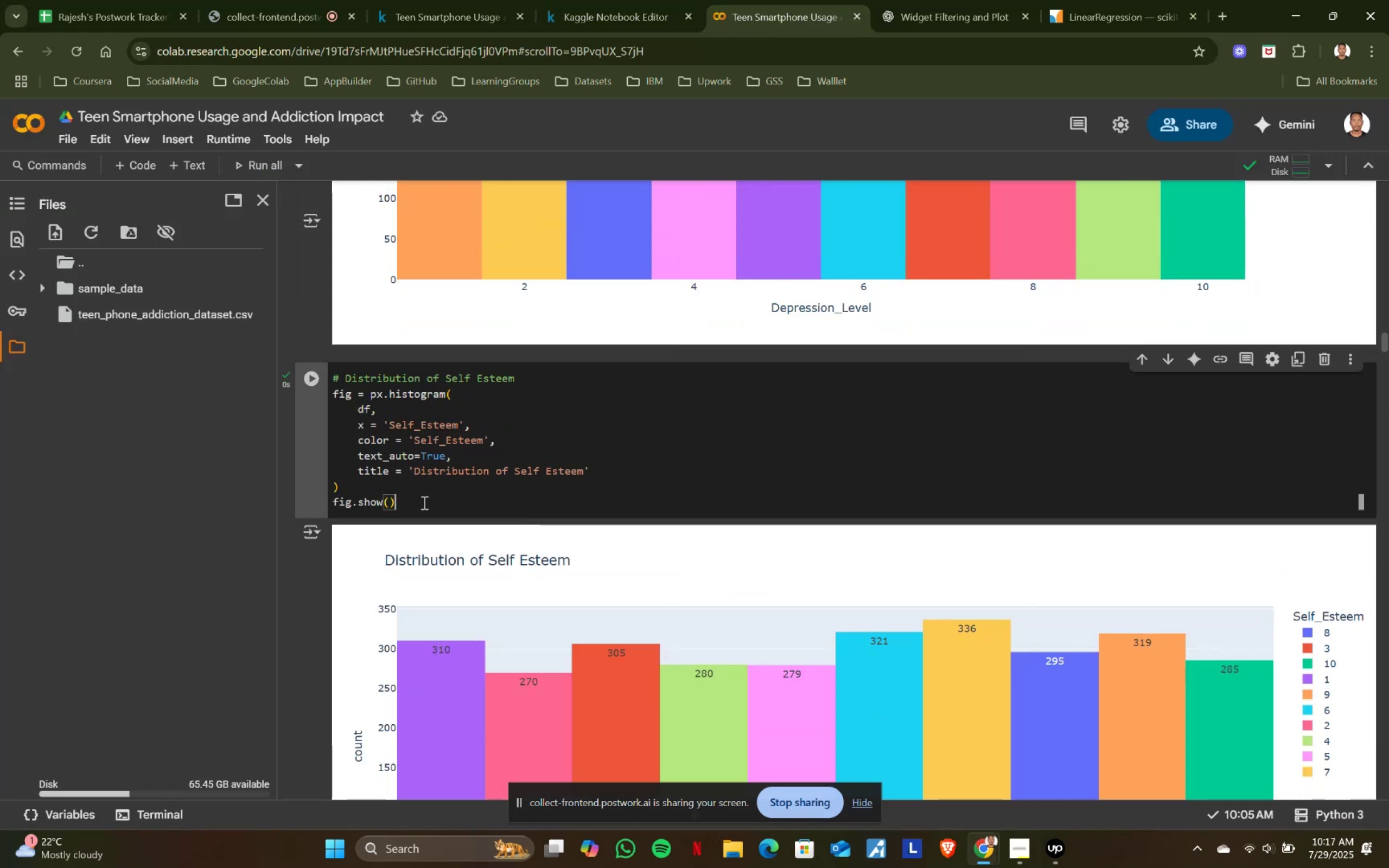 
left_click([423, 502])
 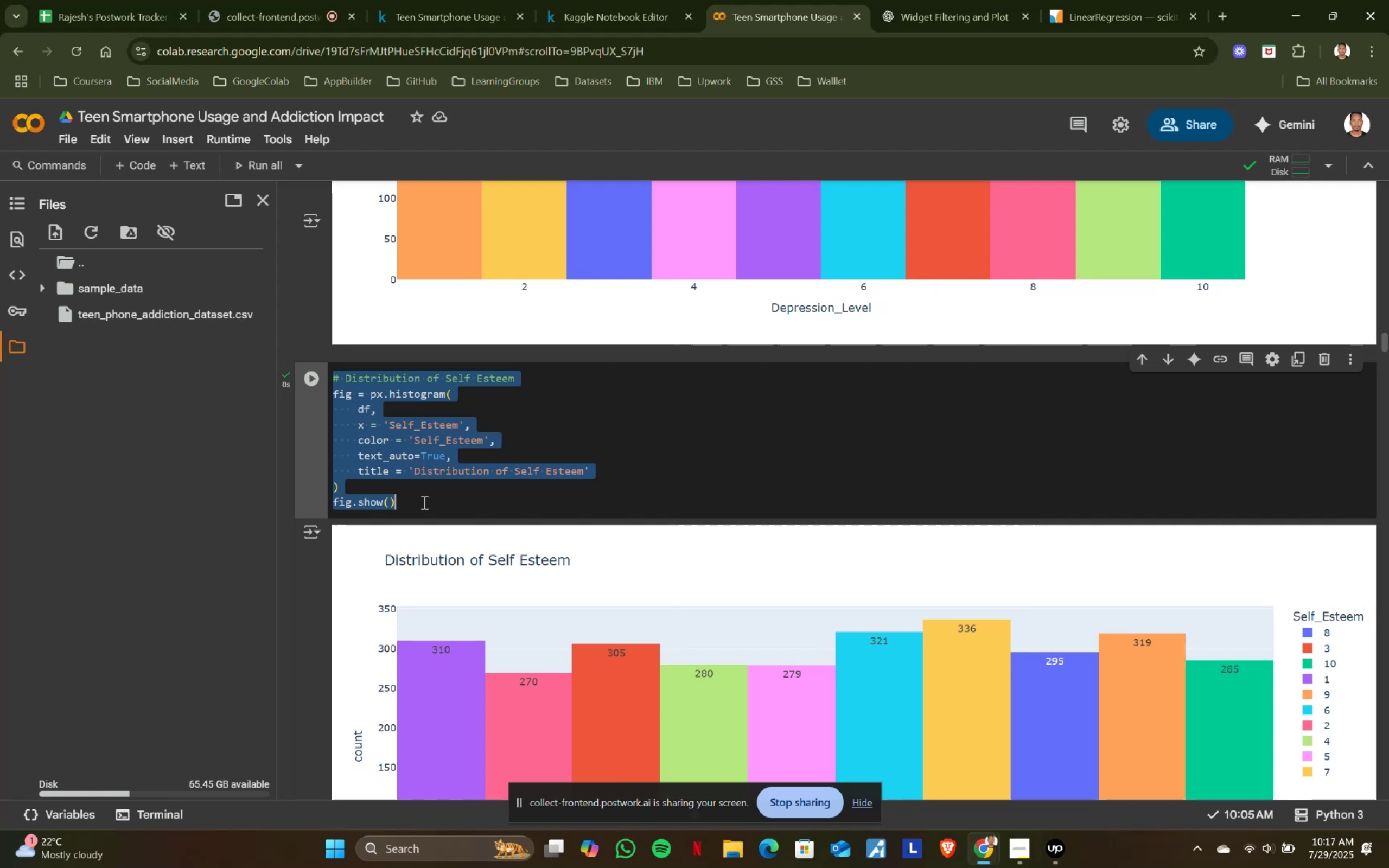 
key(Control+ControlLeft)
 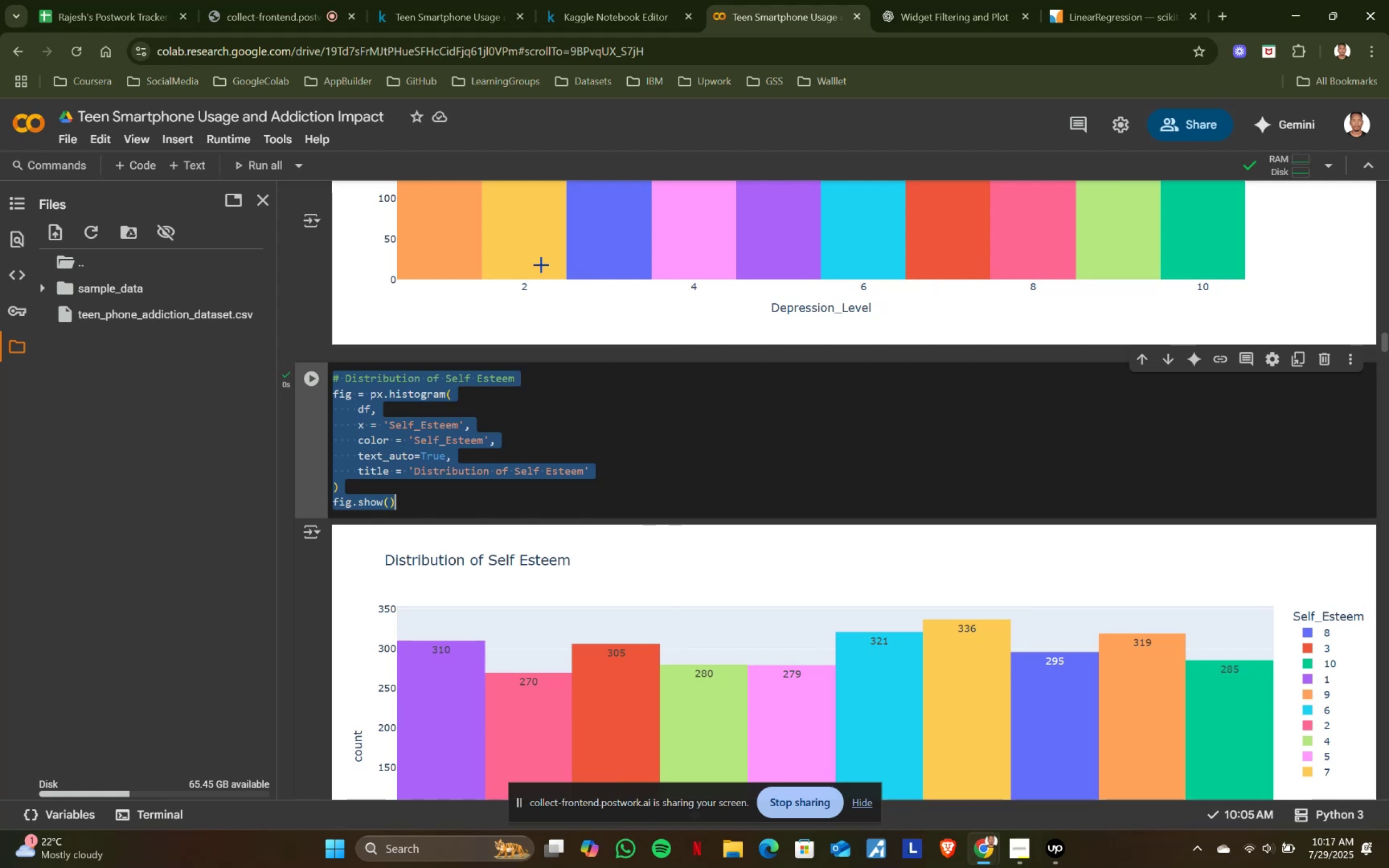 
key(Control+A)
 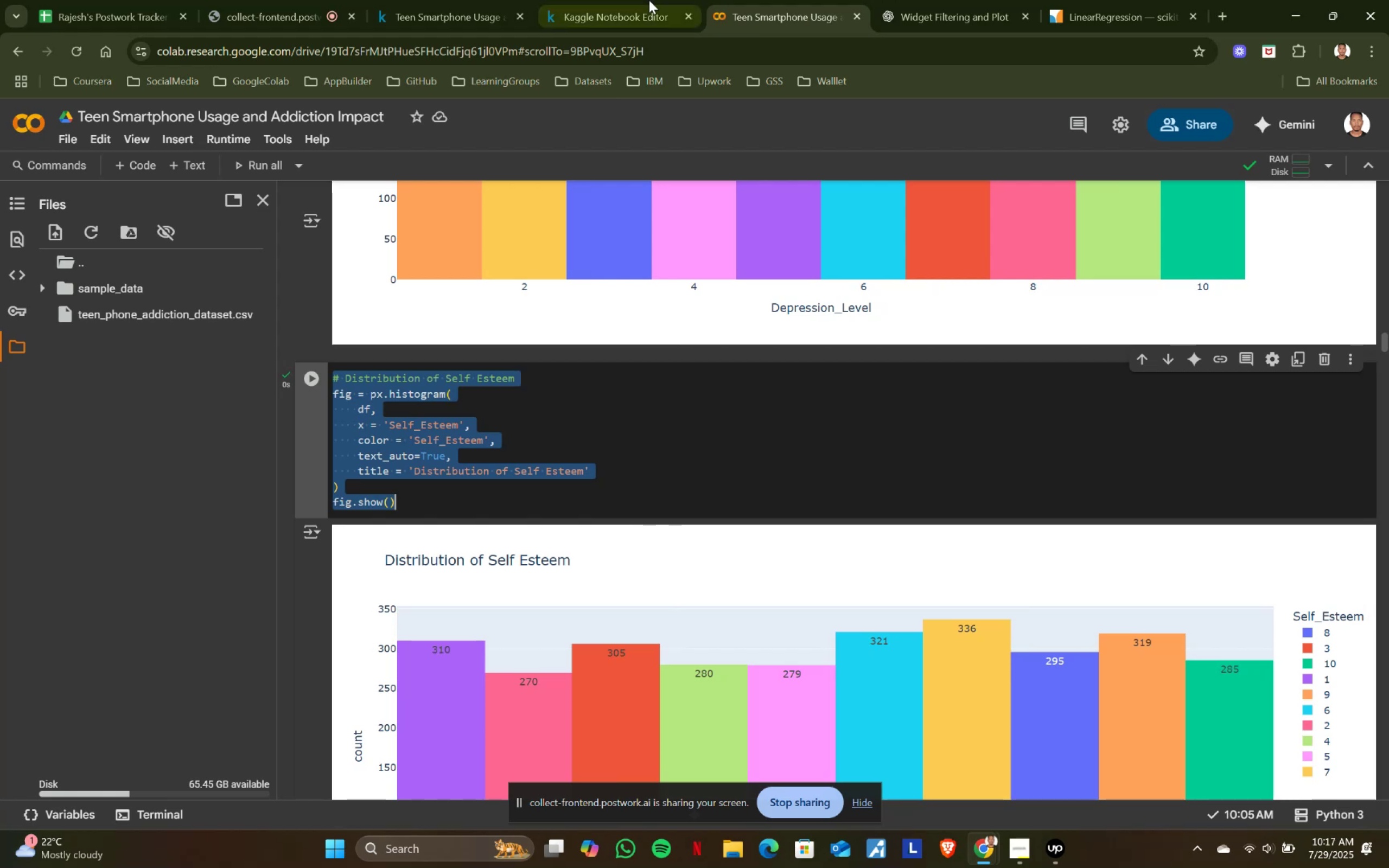 
key(Control+ControlLeft)
 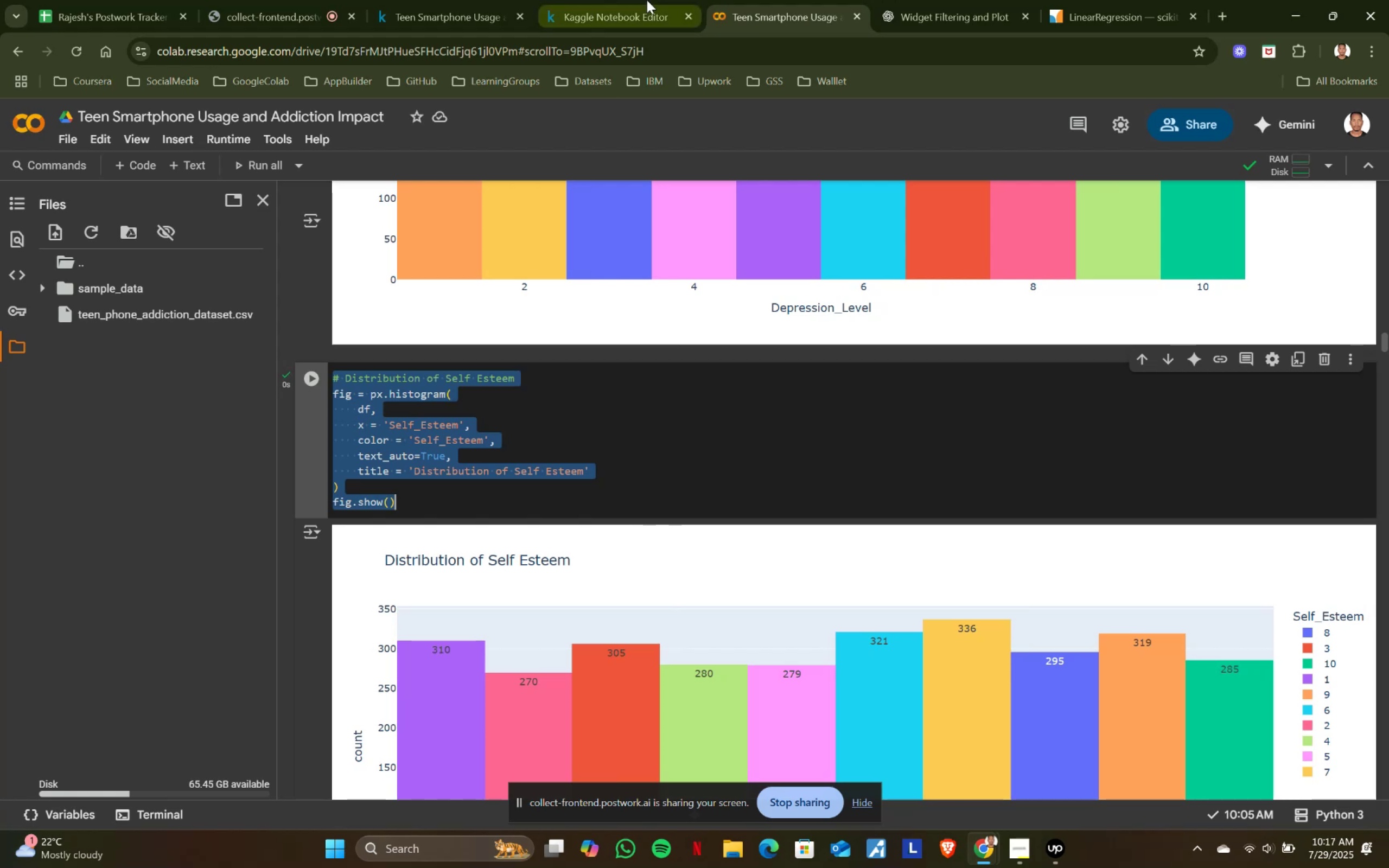 
key(Control+C)
 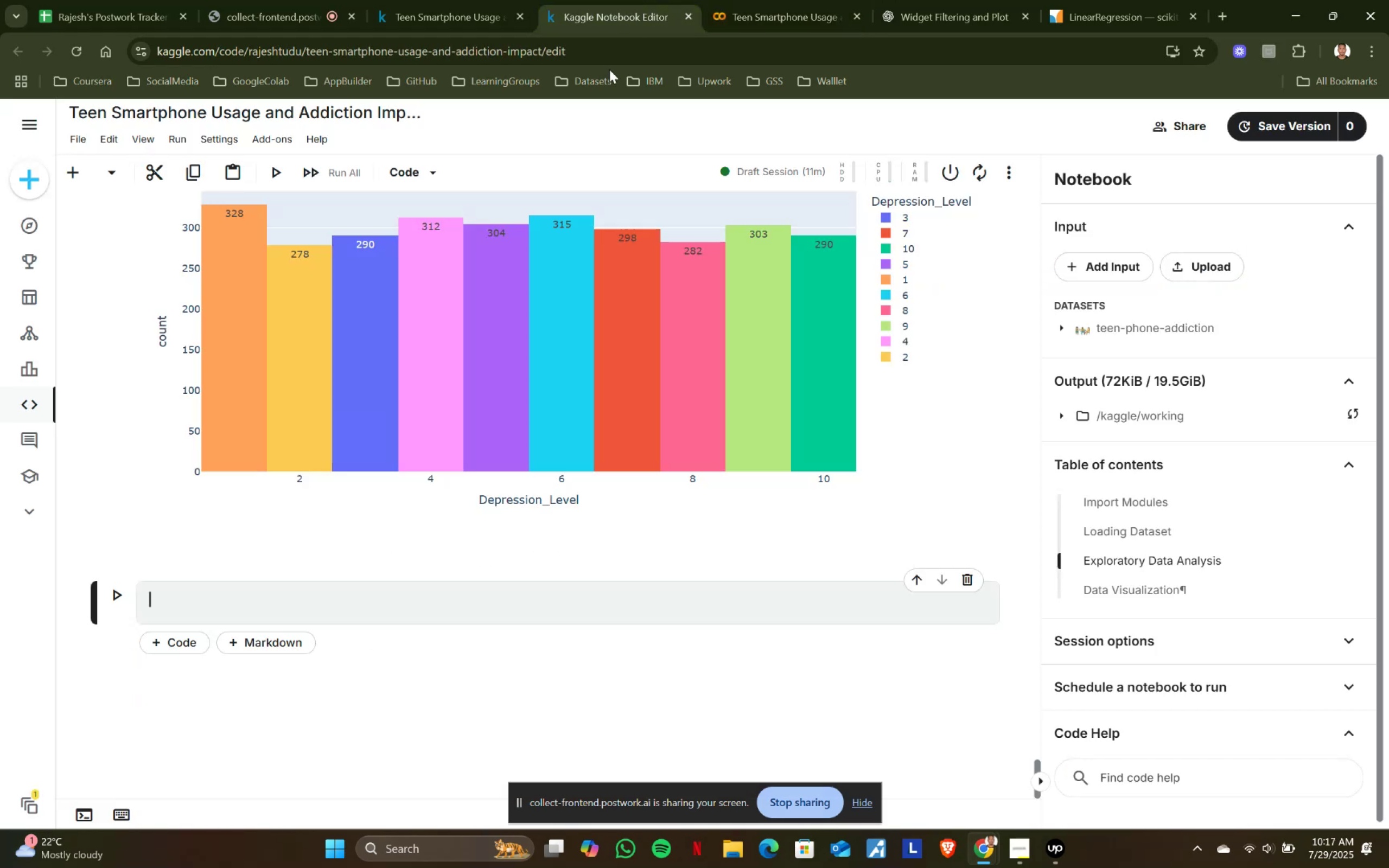 
left_click([646, 0])
 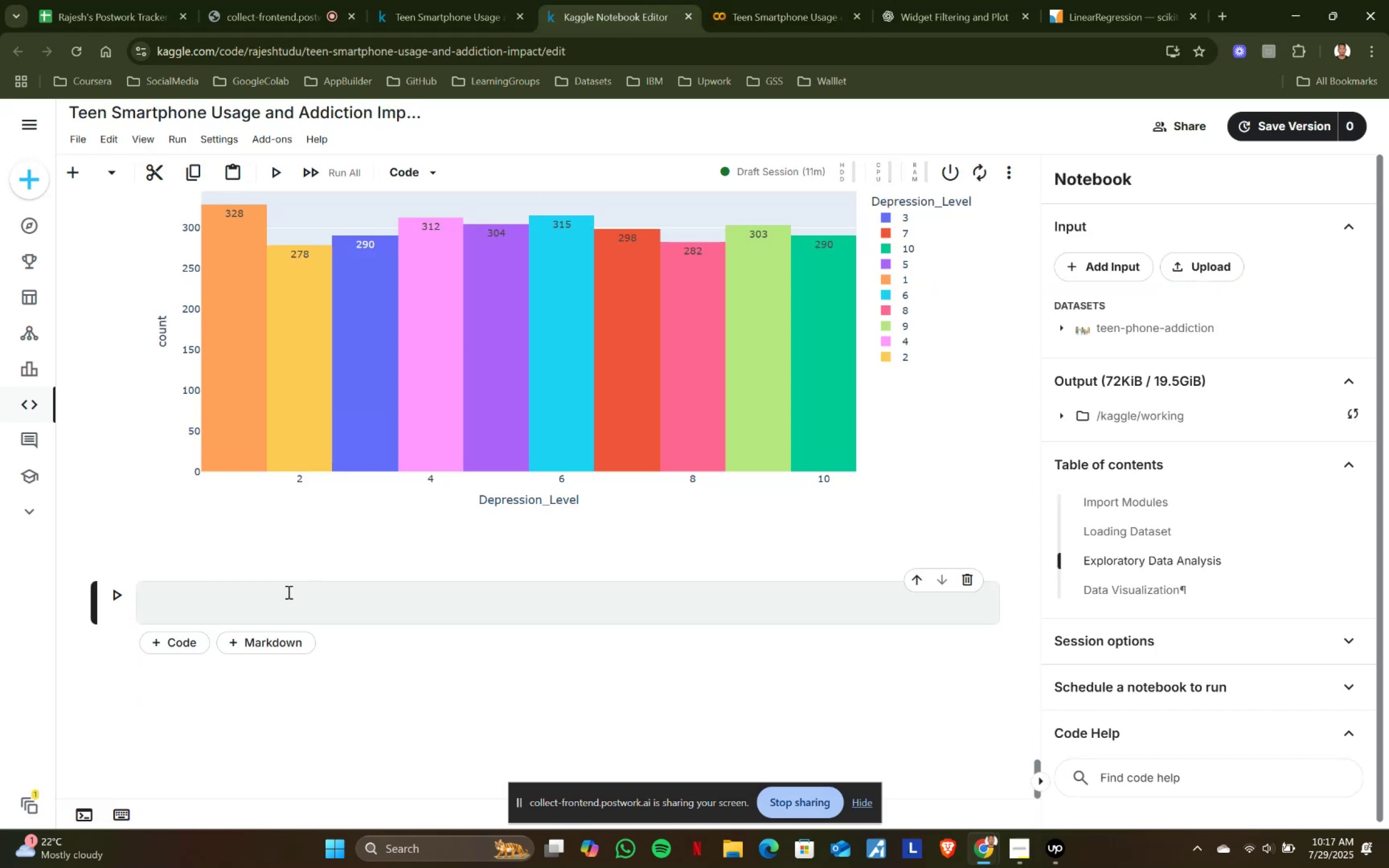 
key(Control+ControlLeft)
 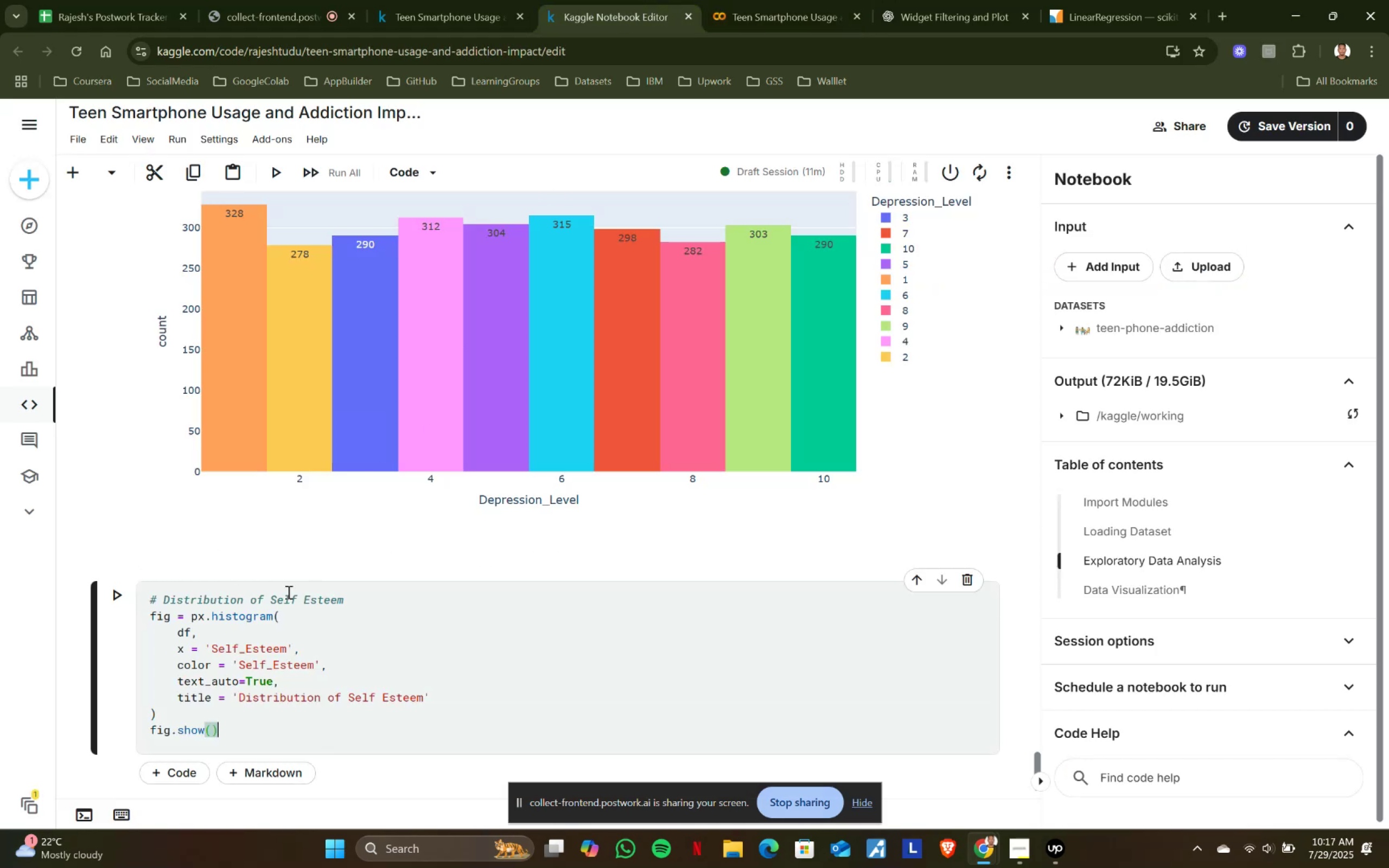 
key(Control+V)
 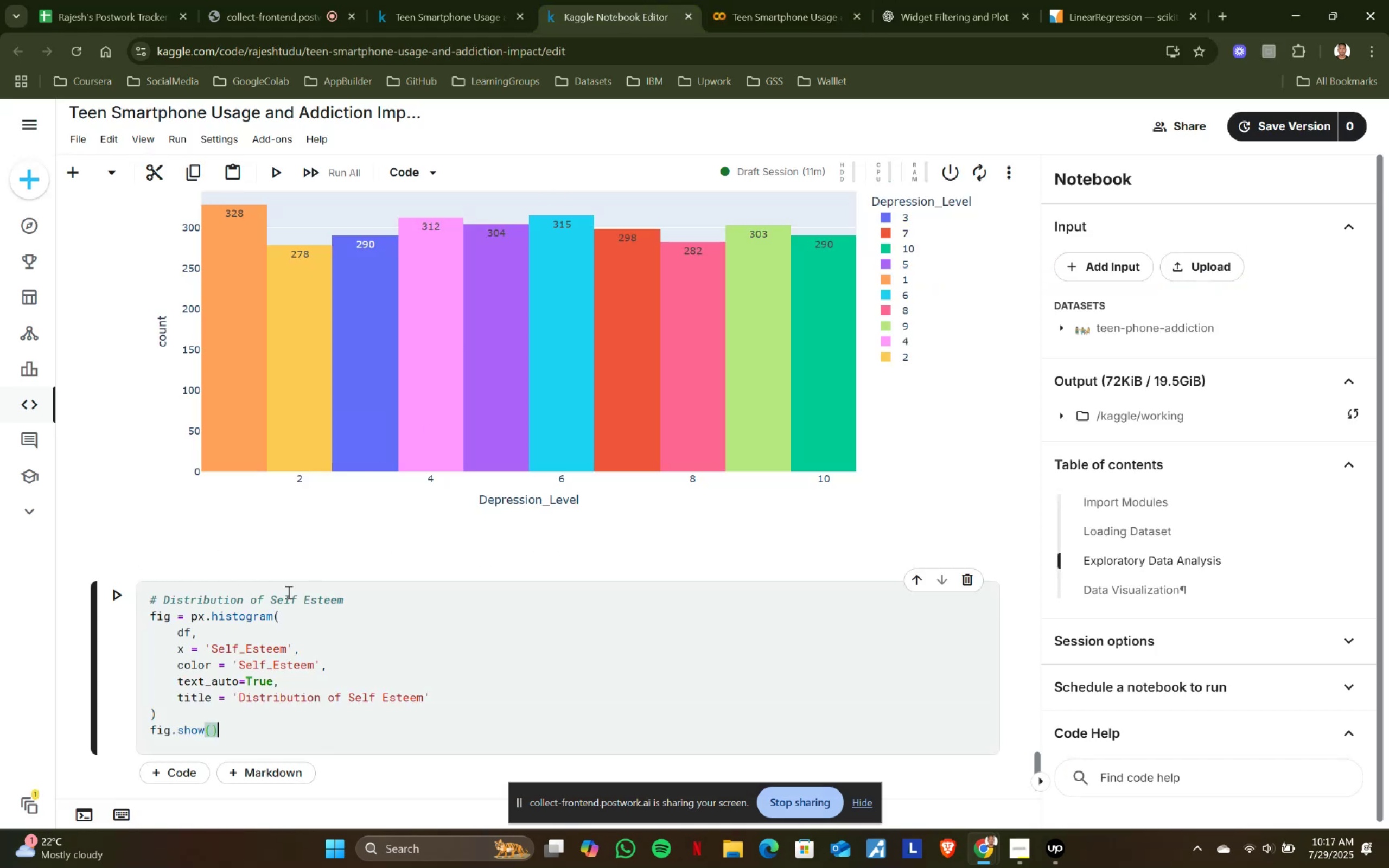 
key(Shift+ShiftRight)
 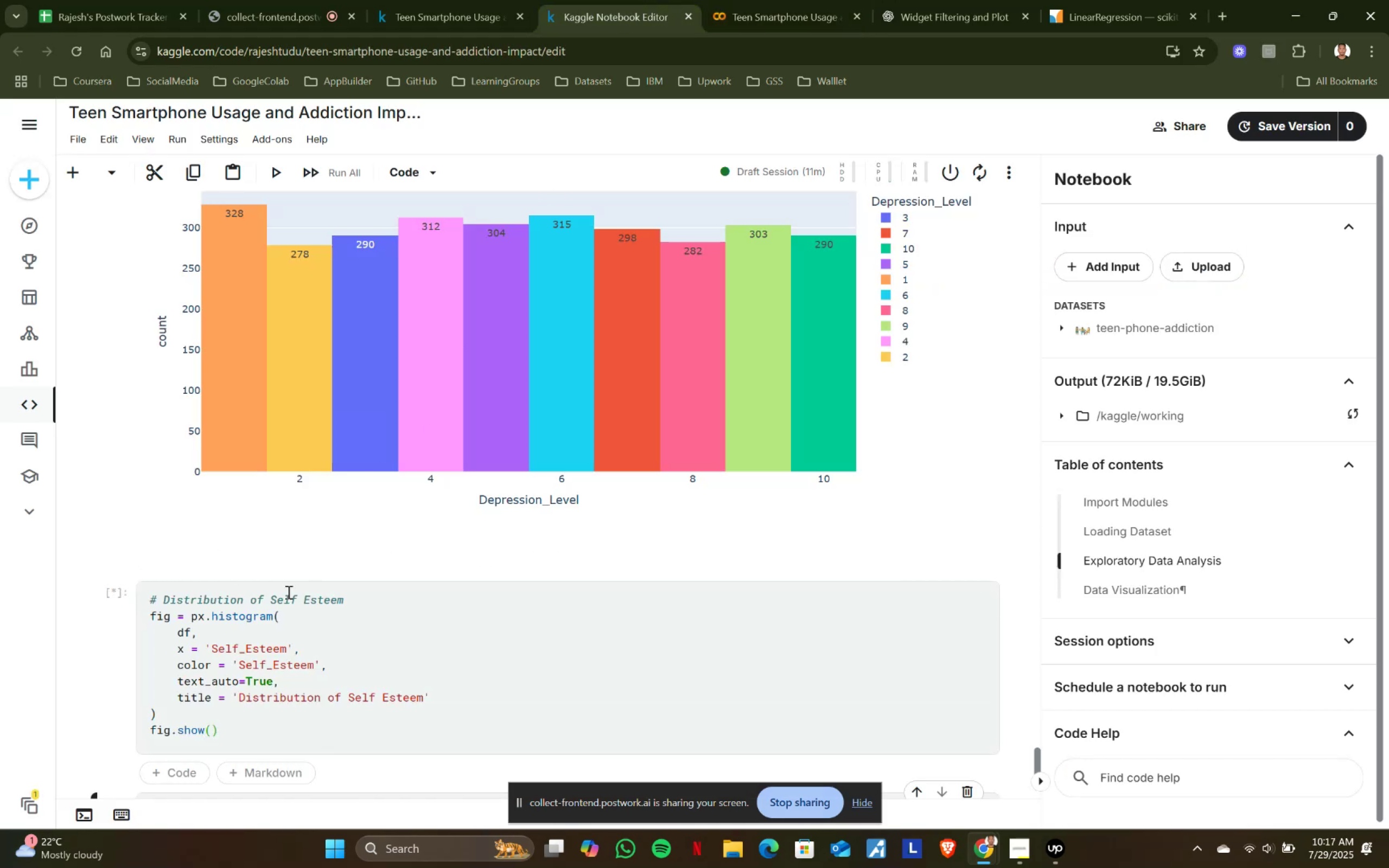 
key(Shift+Enter)
 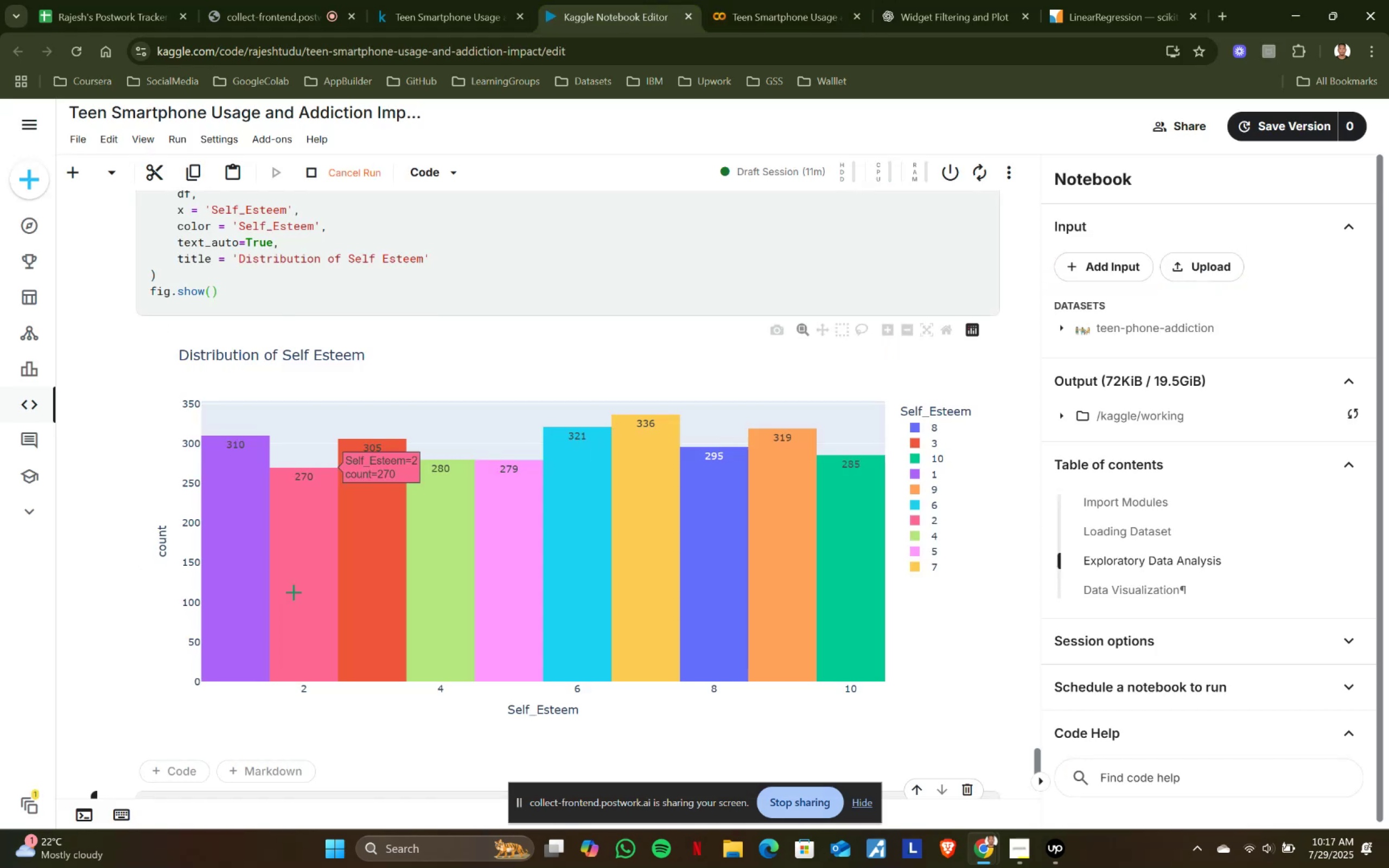 
scroll: coordinate [328, 593], scroll_direction: down, amount: 3.0
 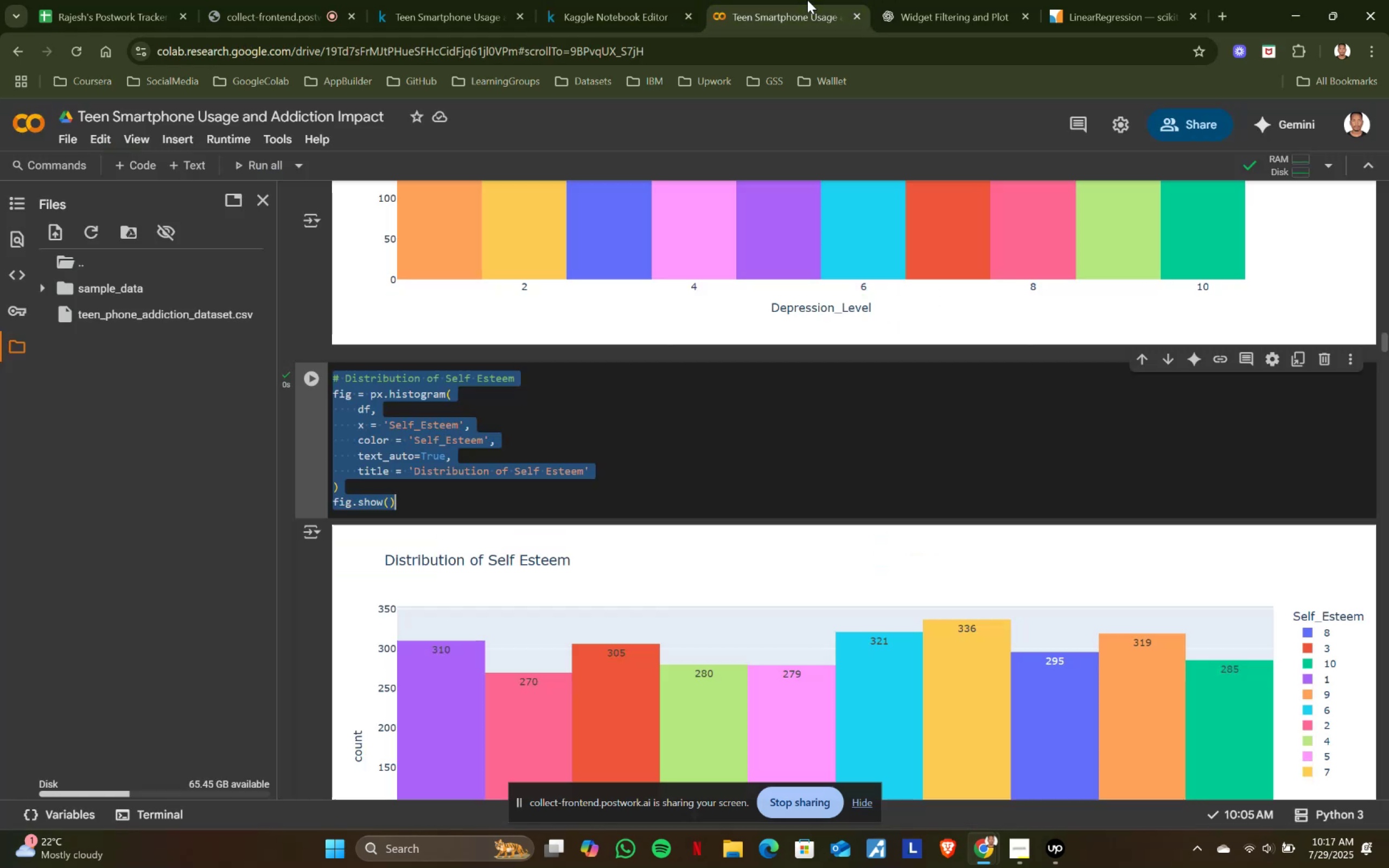 
left_click([807, 0])
 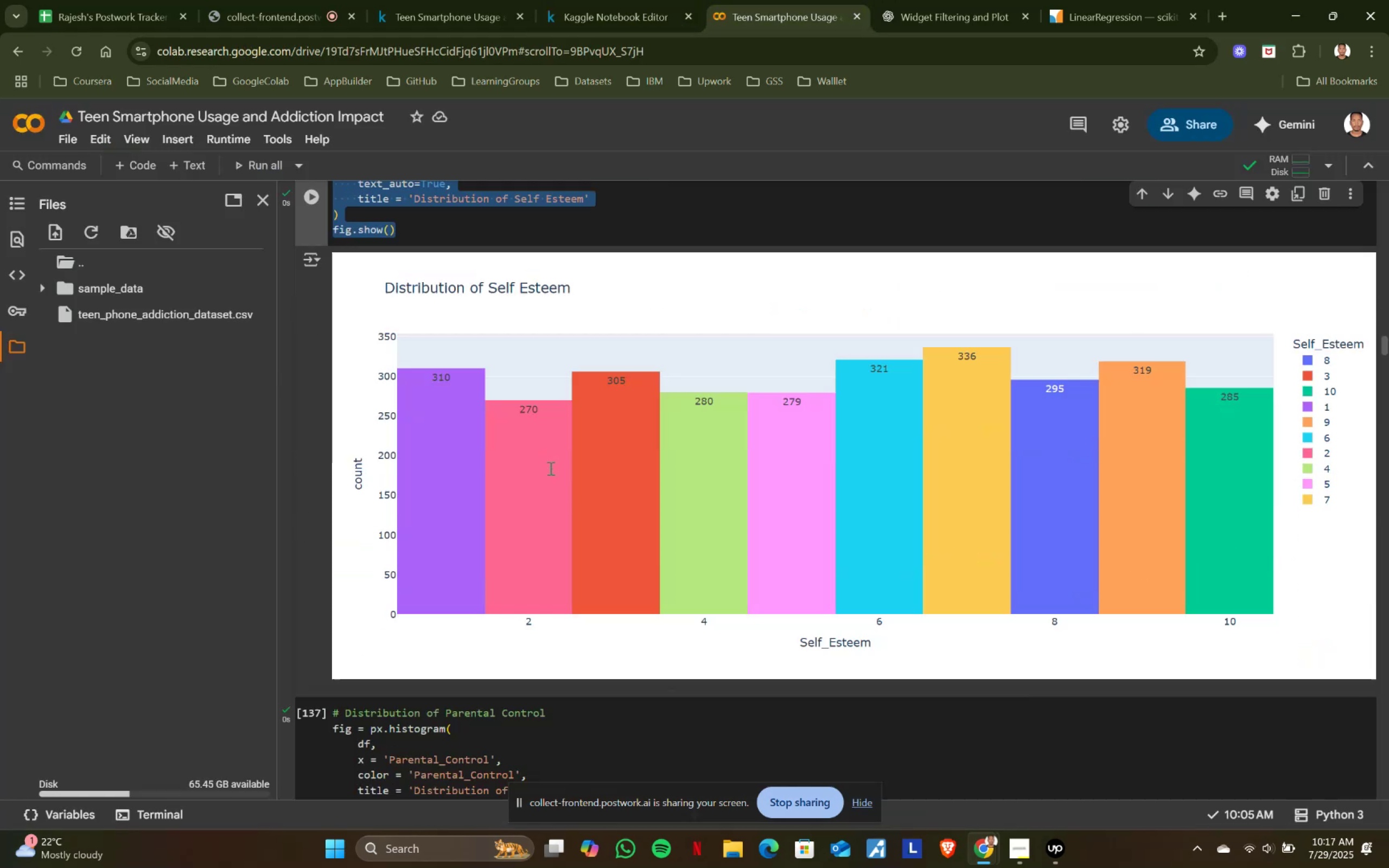 
scroll: coordinate [550, 468], scroll_direction: down, amount: 4.0
 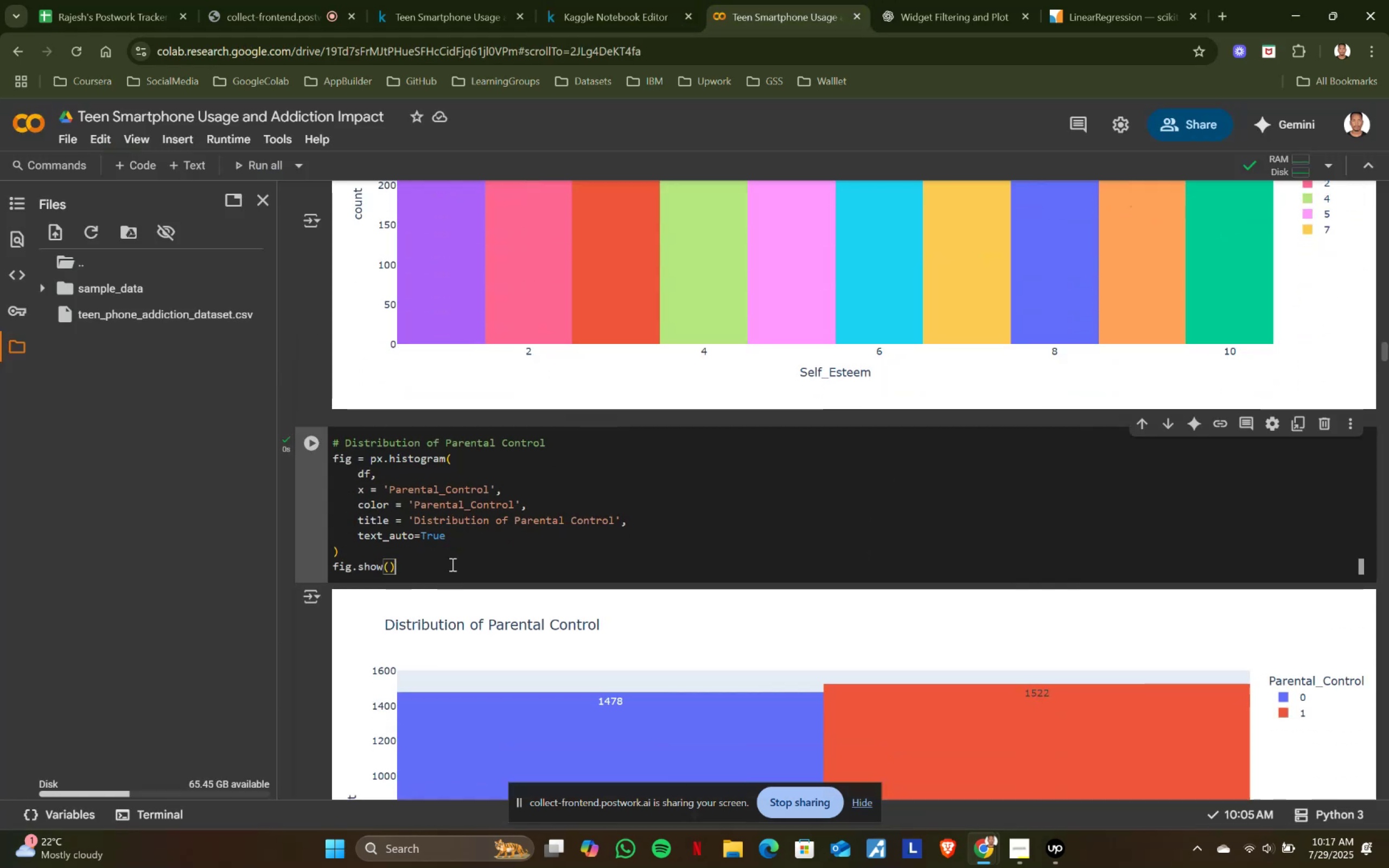 
left_click([451, 564])
 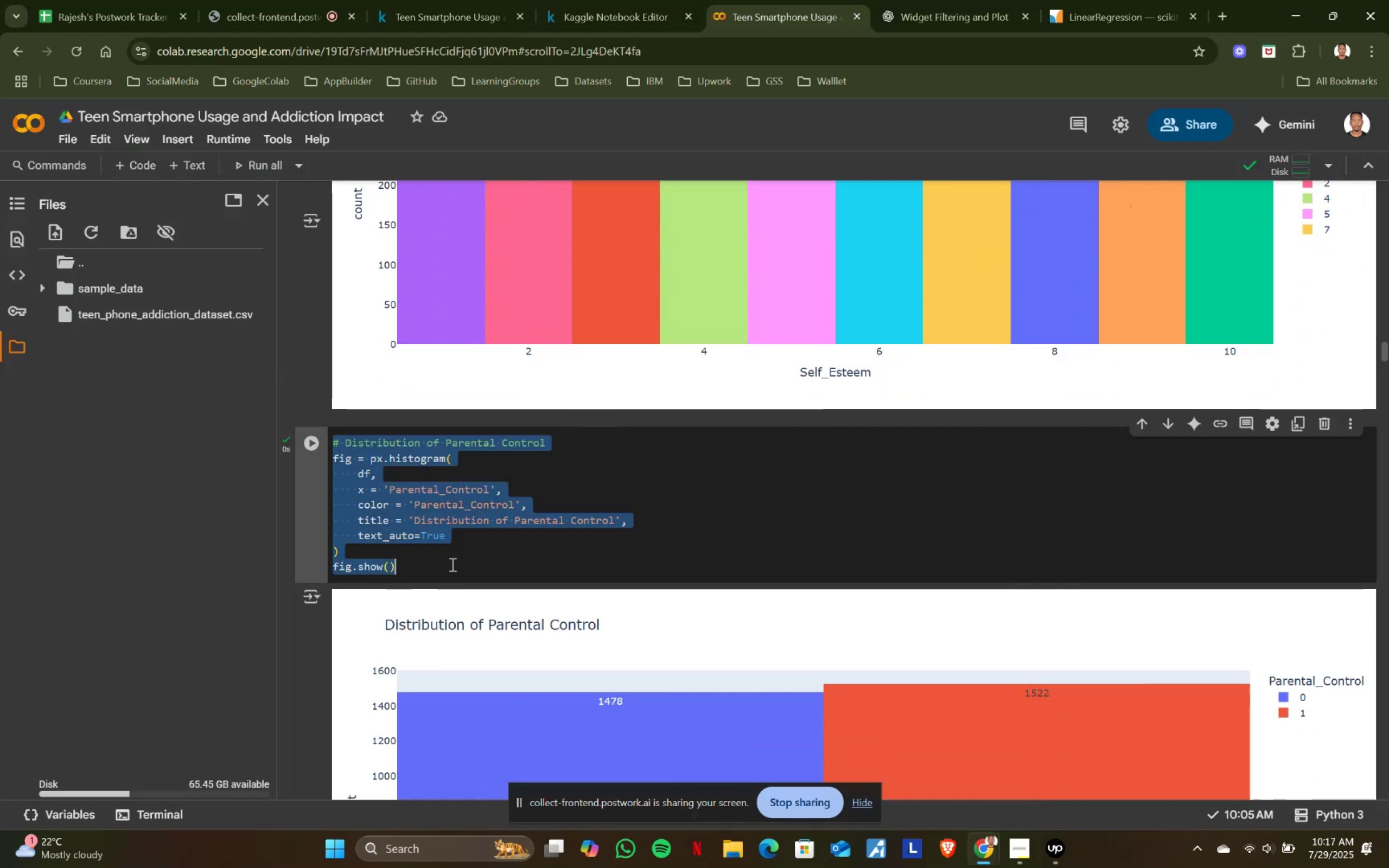 
key(Control+ControlLeft)
 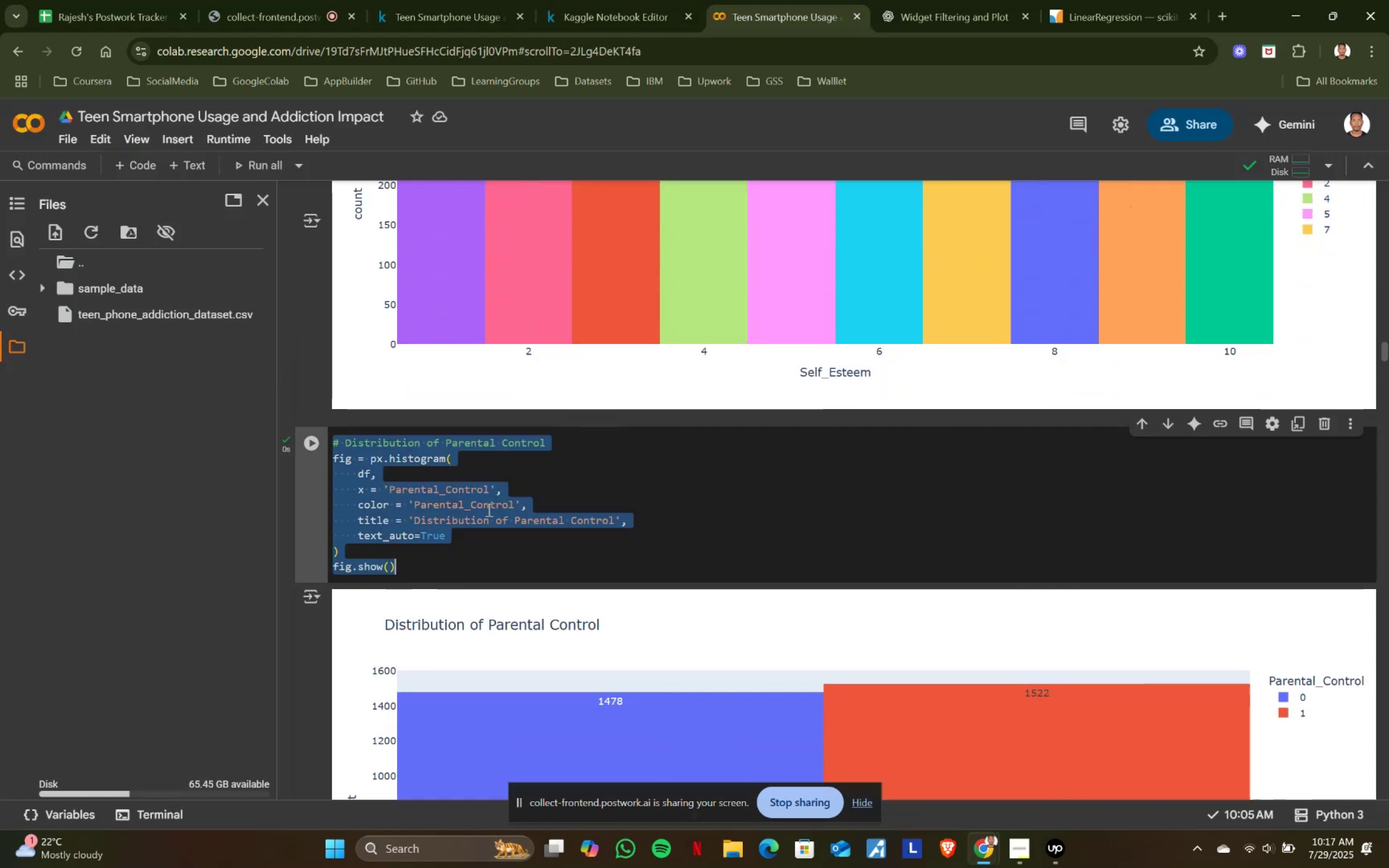 
key(Control+A)
 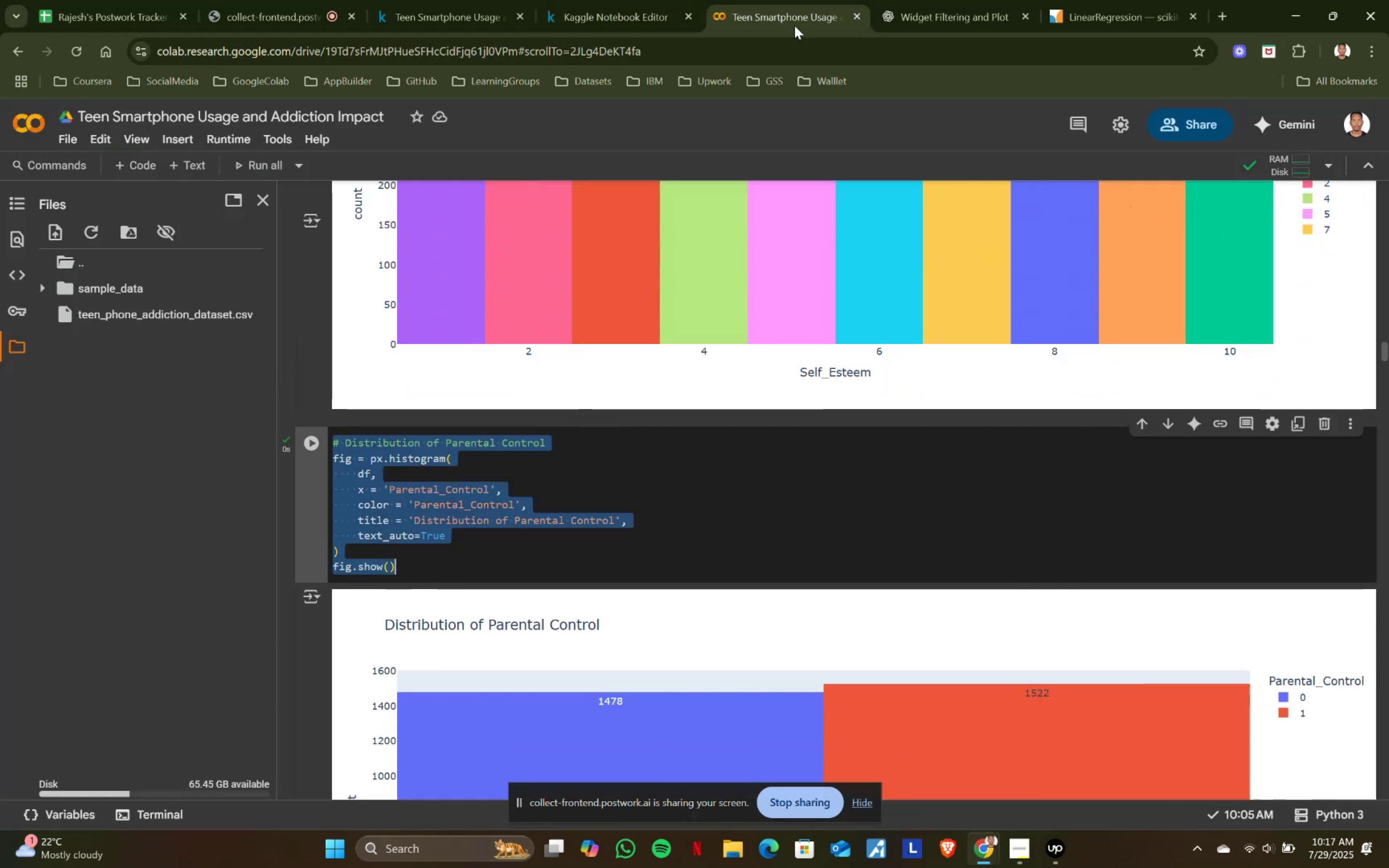 
key(Control+ControlLeft)
 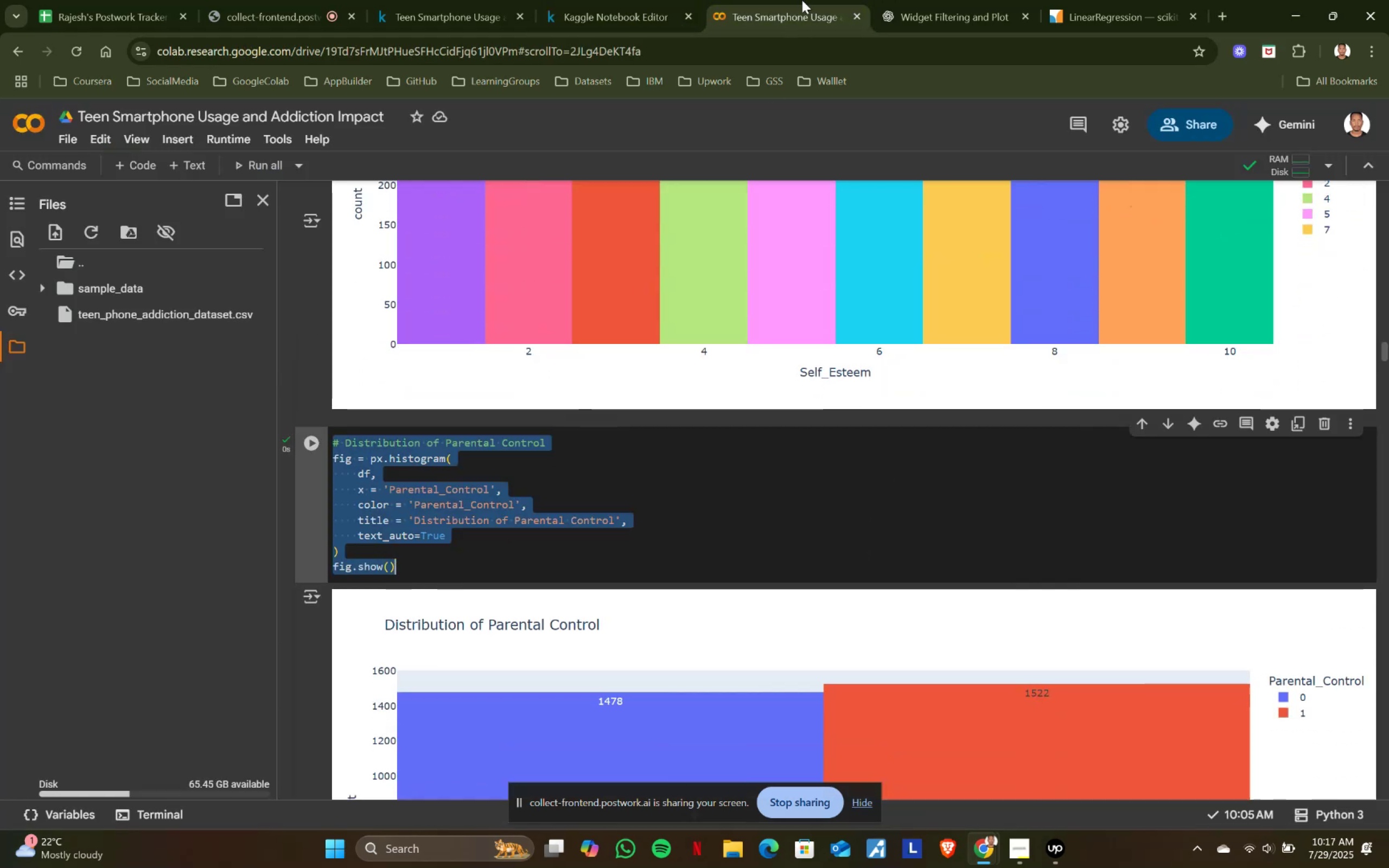 
key(Control+C)
 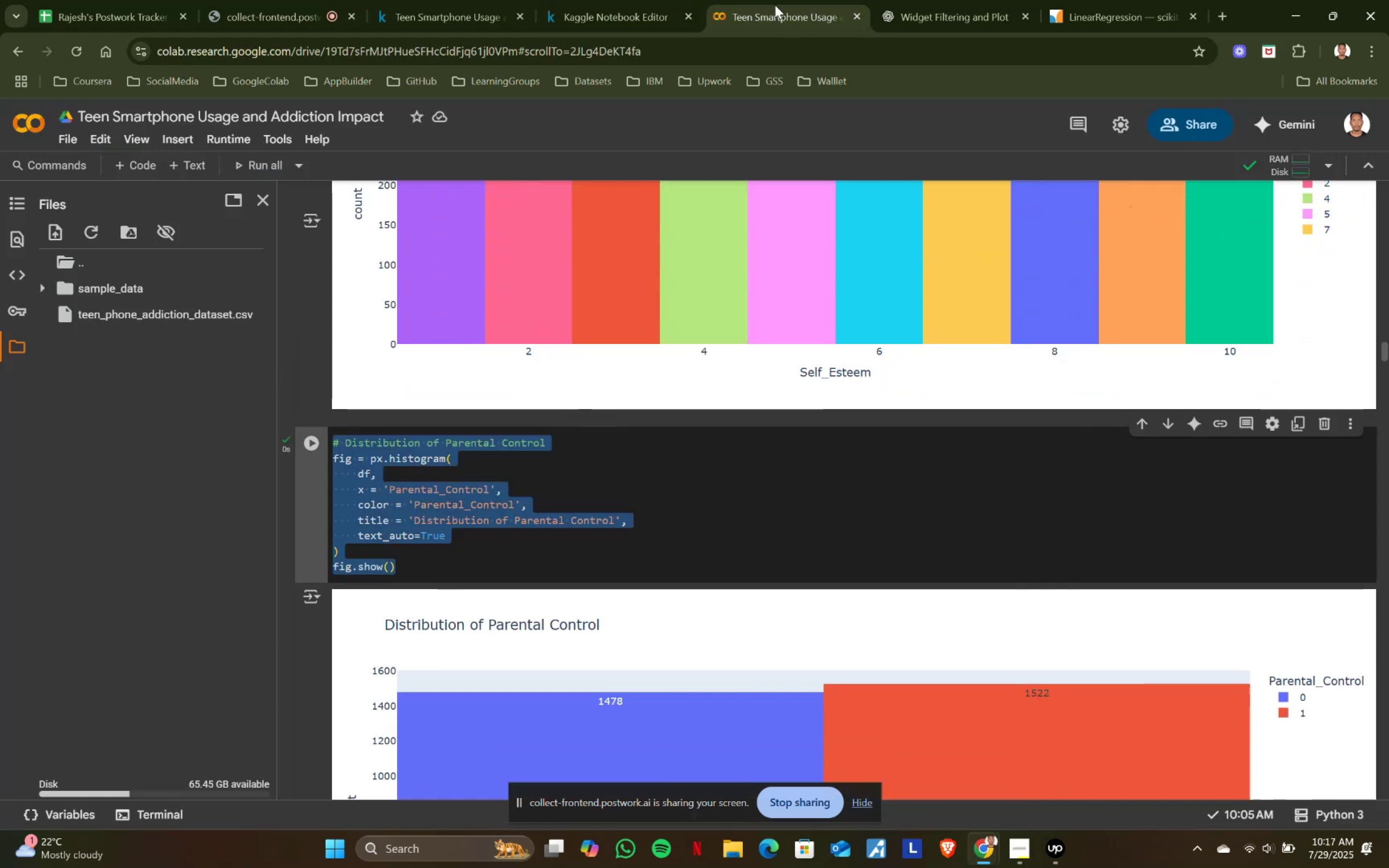 
left_click([802, 0])
 